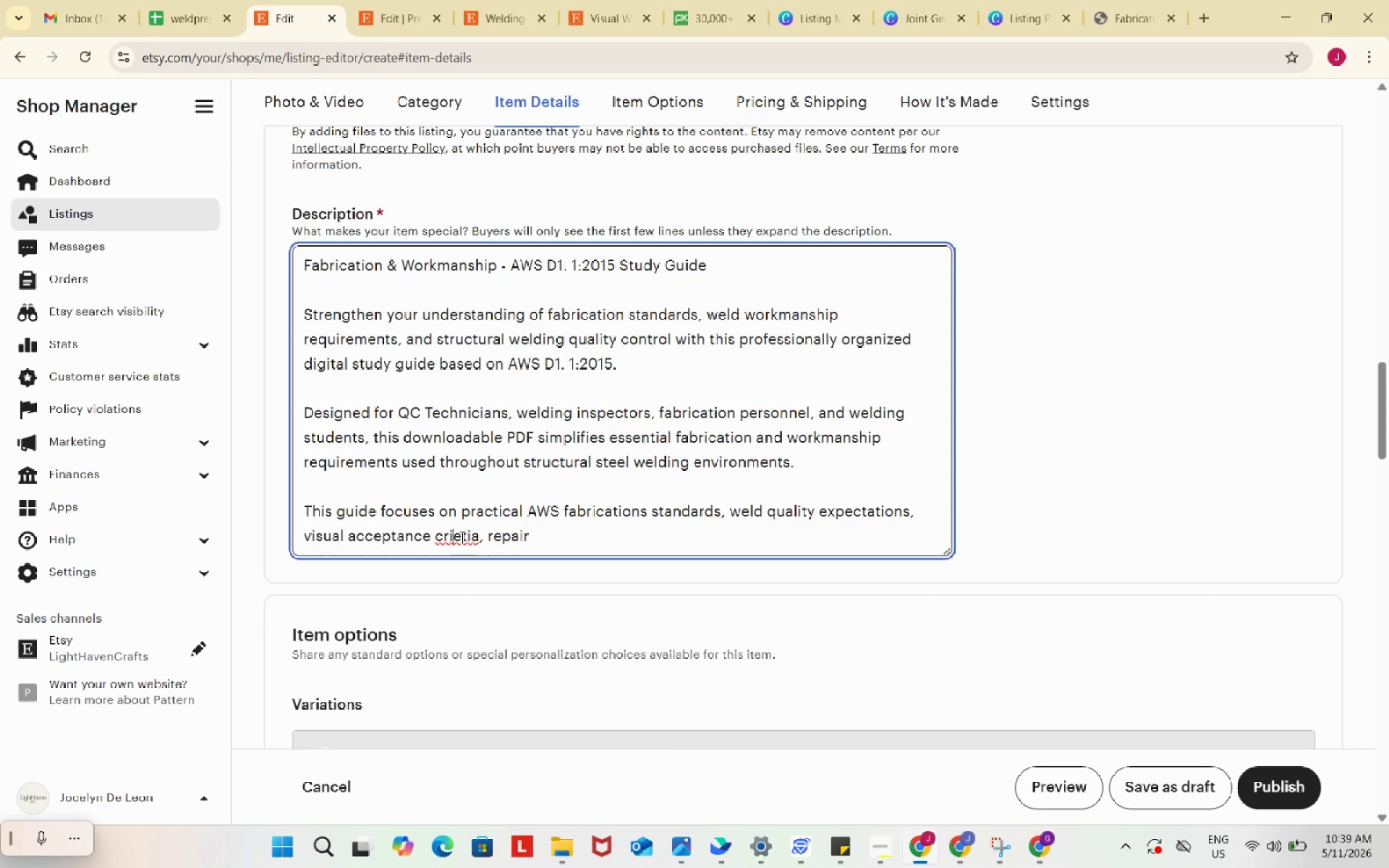 
key(R)
 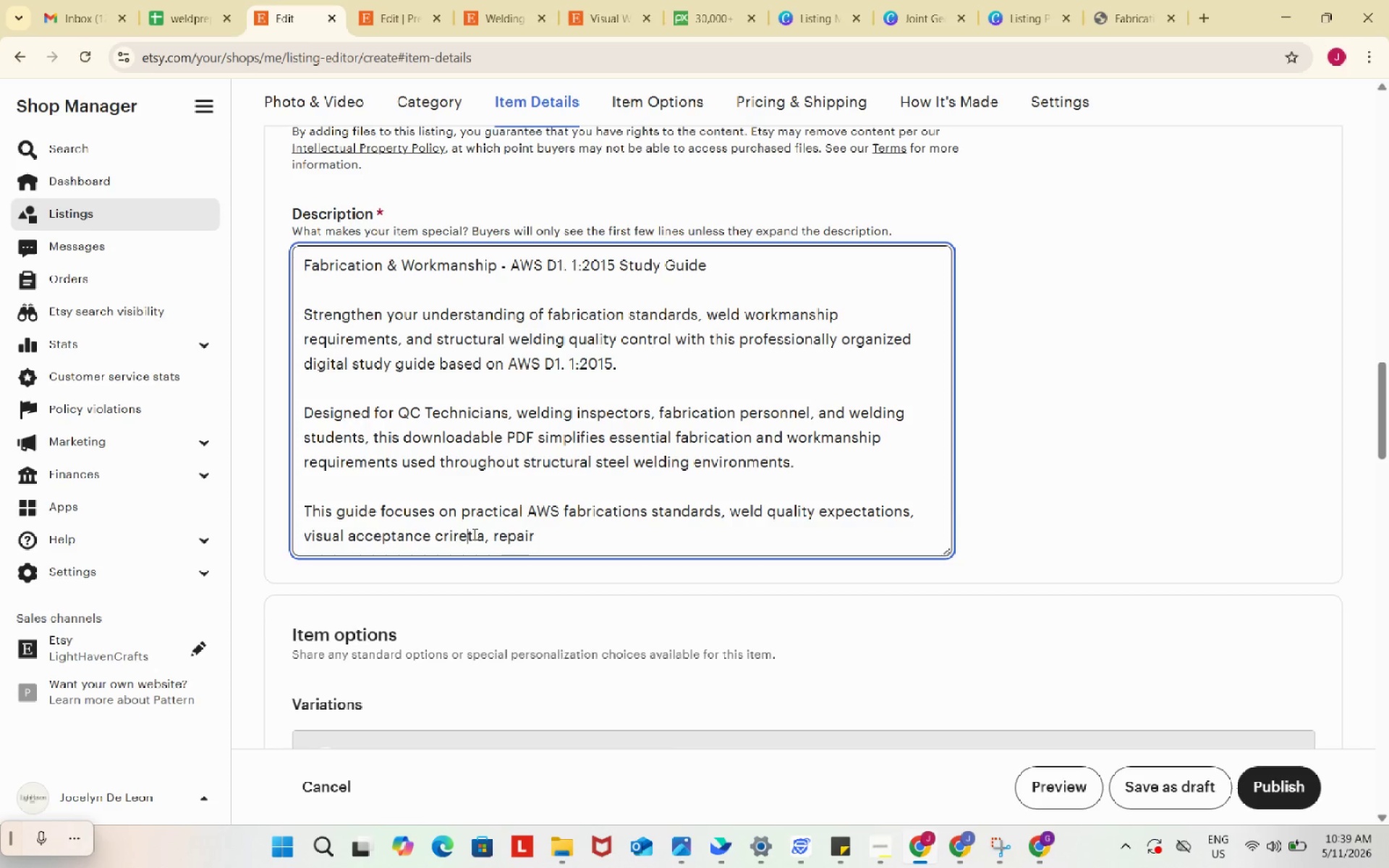 
key(ArrowRight)
 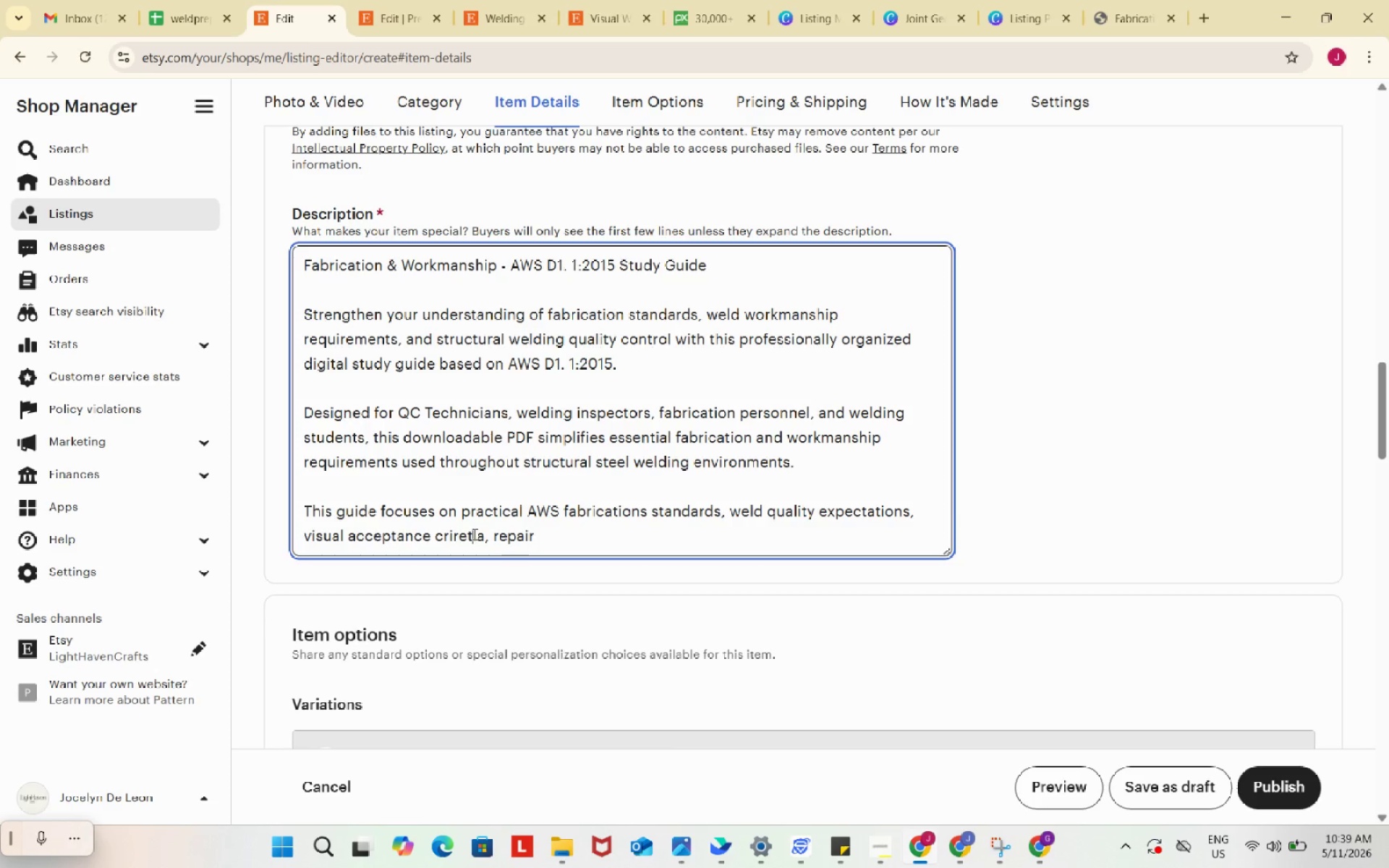 
key(ArrowRight)
 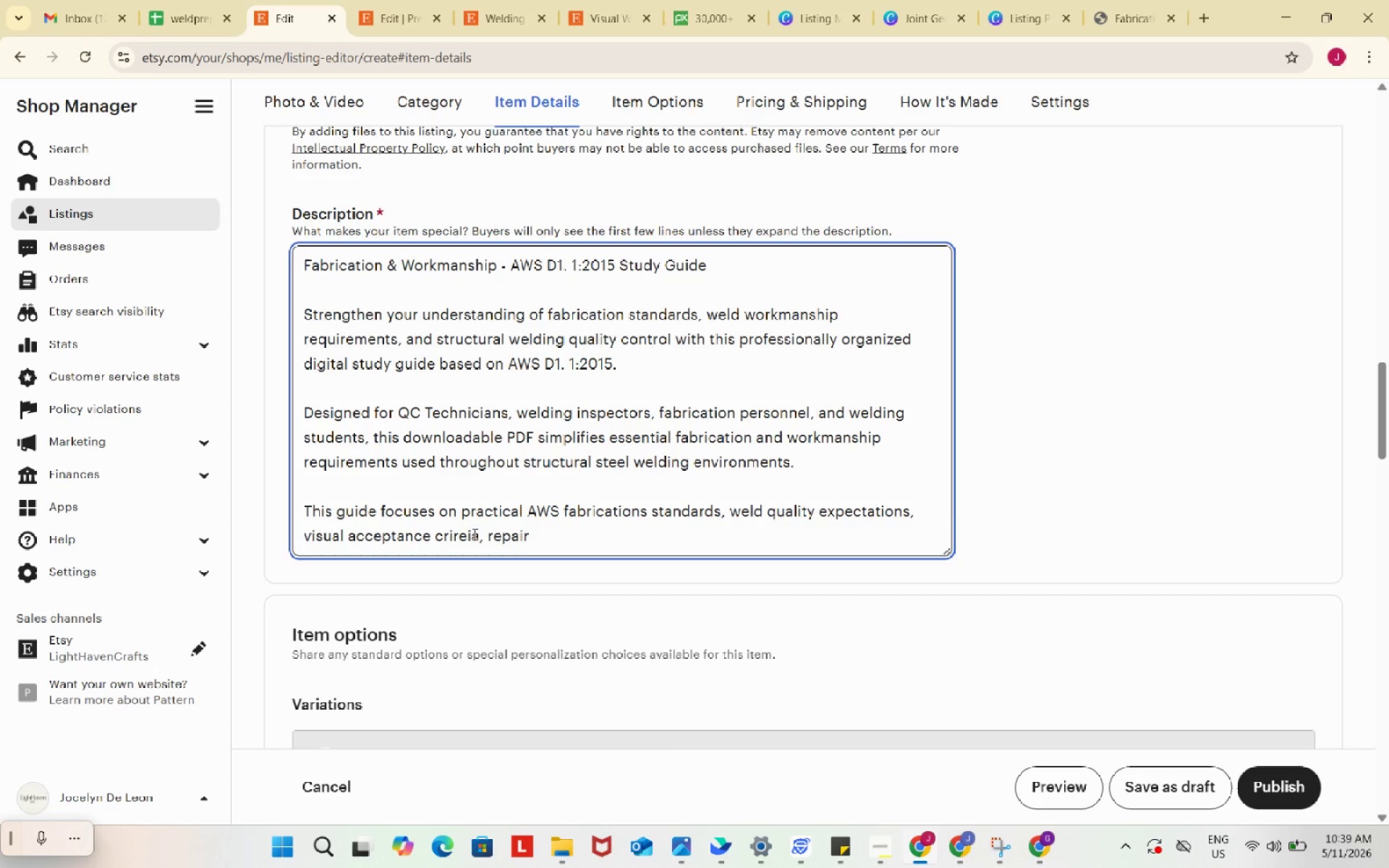 
key(Backspace)
 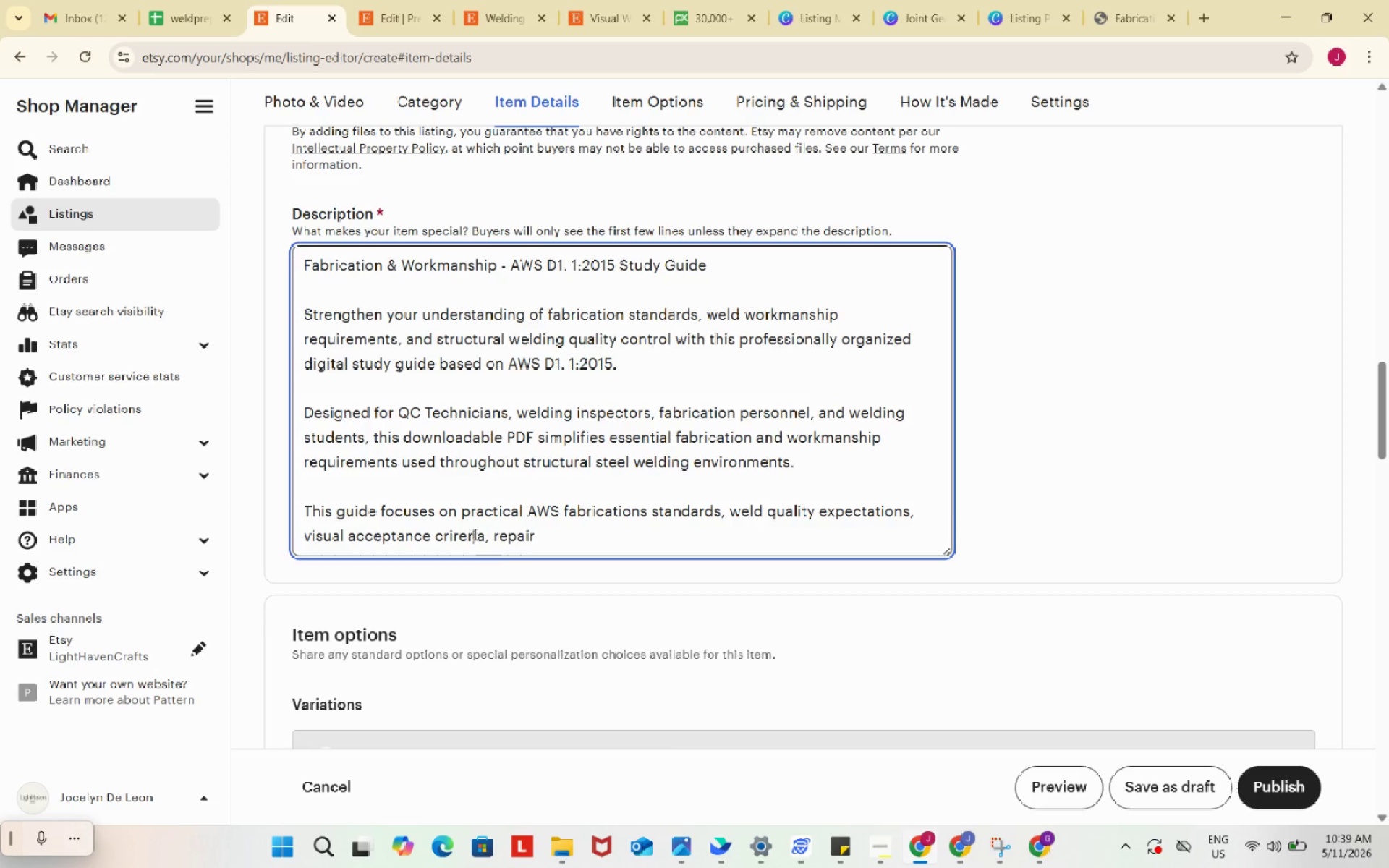 
key(R)
 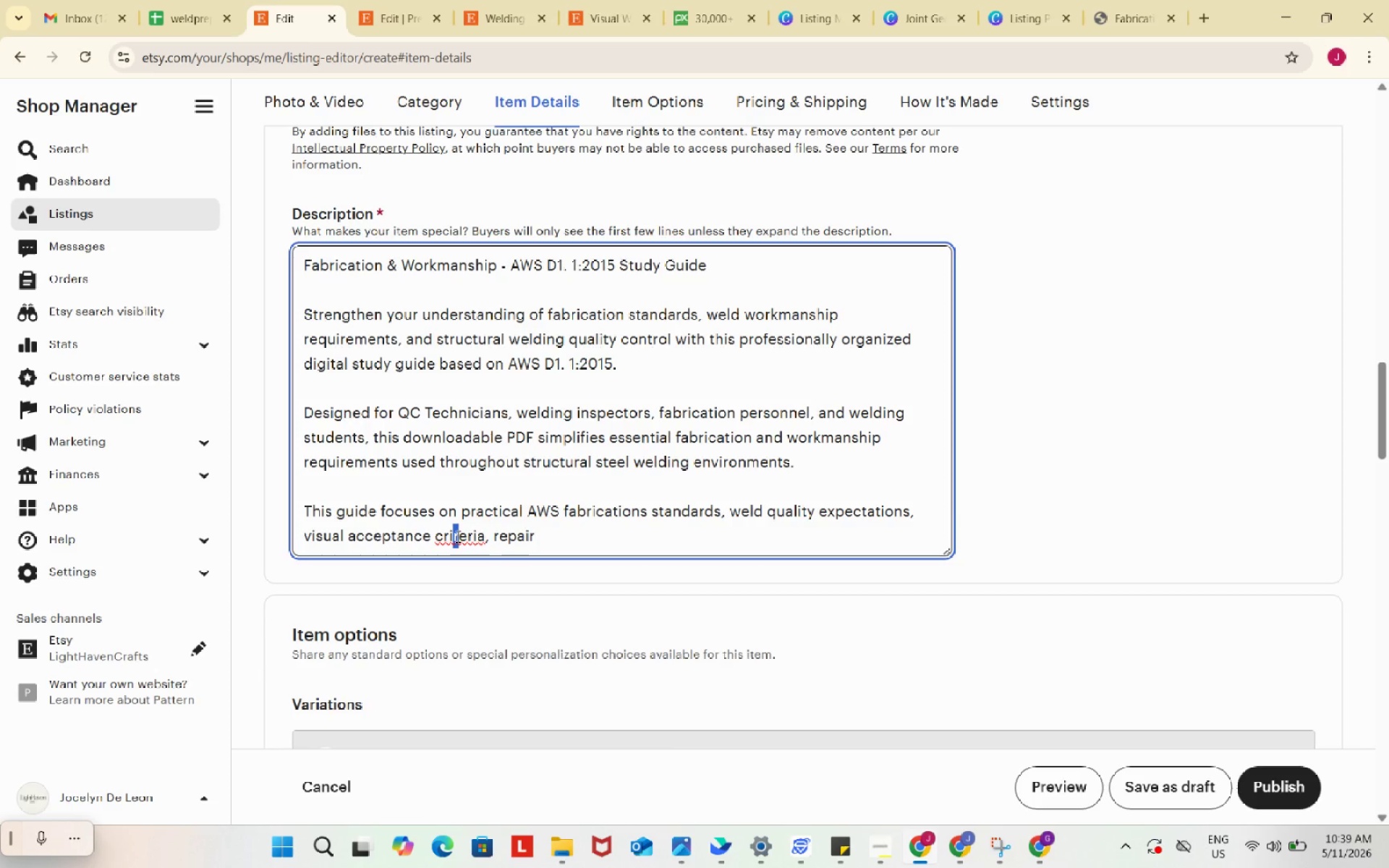 
key(Backspace)
 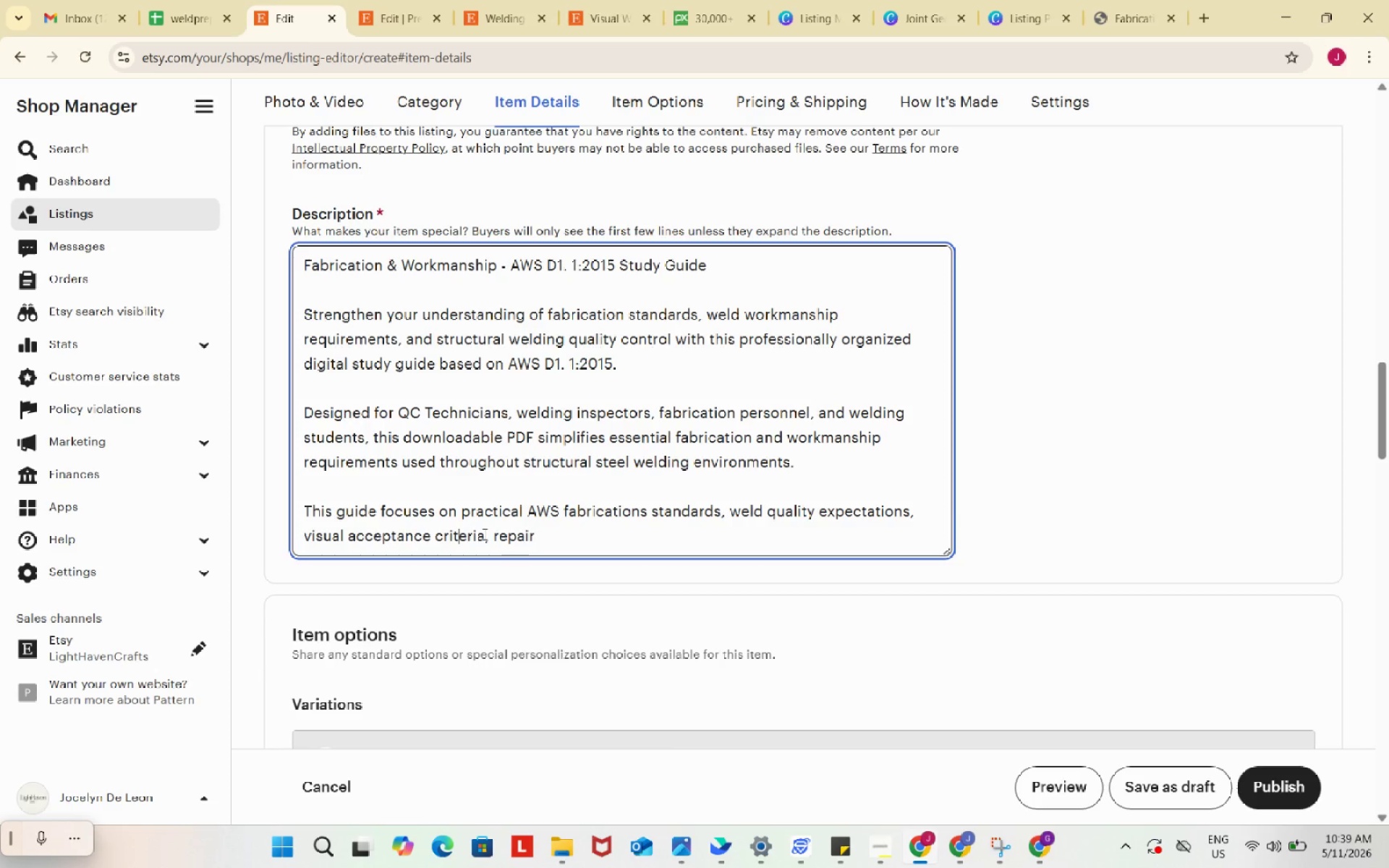 
key(T)
 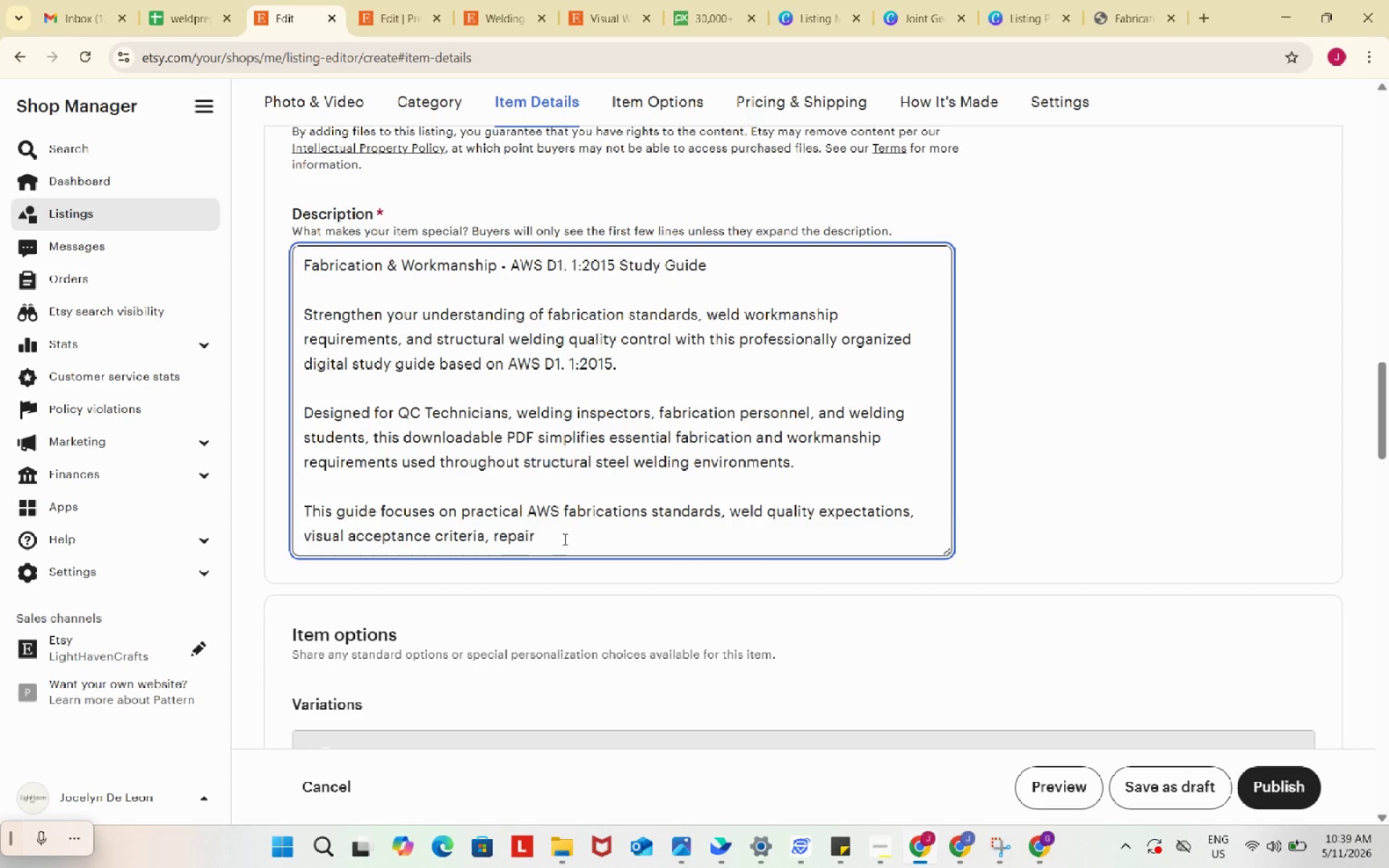 
left_click([566, 532])
 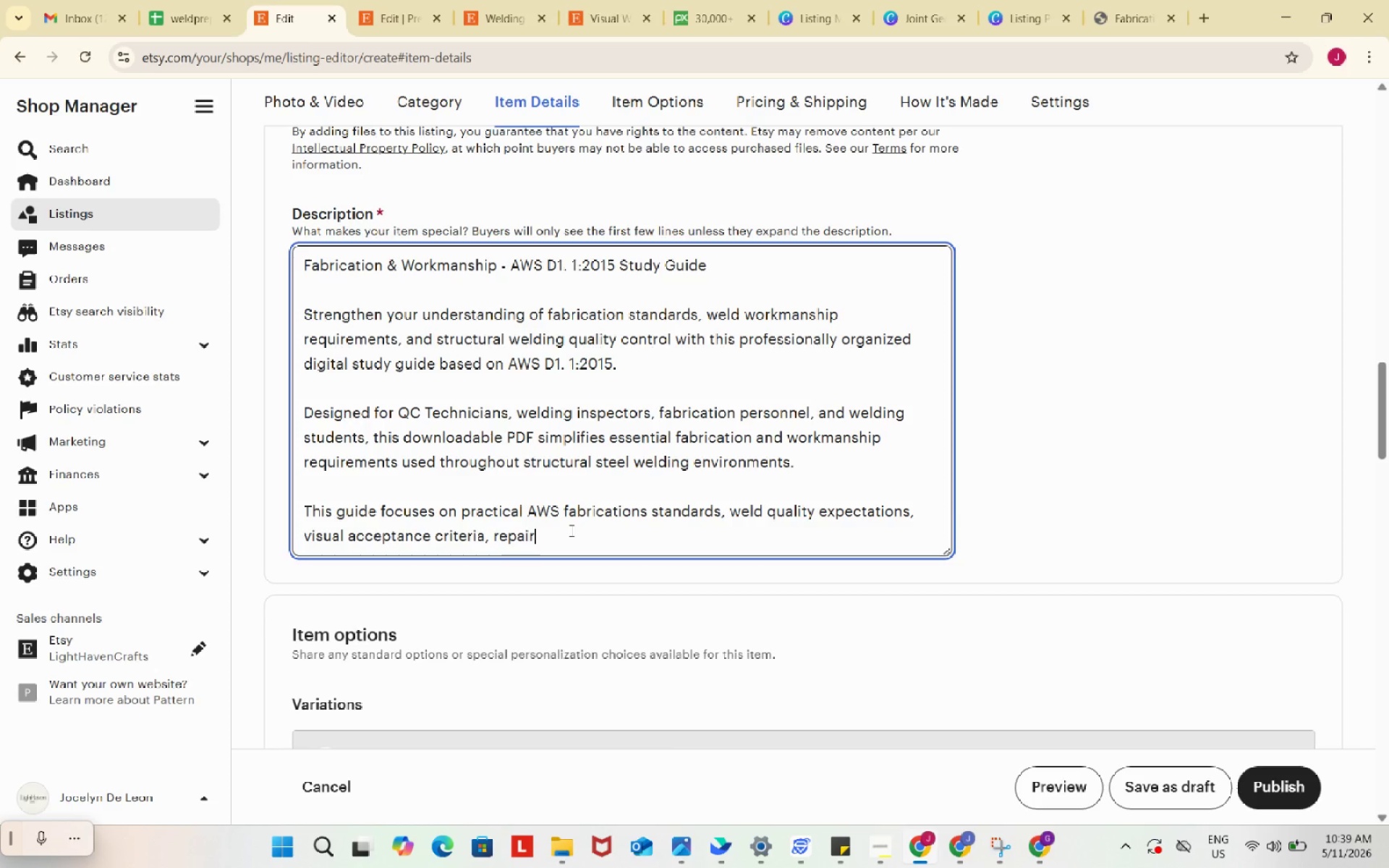 
type( procedures, and workmanship principles critical for stryctural)
key(Backspace)
key(Backspace)
key(Backspace)
key(Backspace)
key(Backspace)
key(Backspace)
key(Backspace)
type(uctural welding compliance and inspection readiness.)
 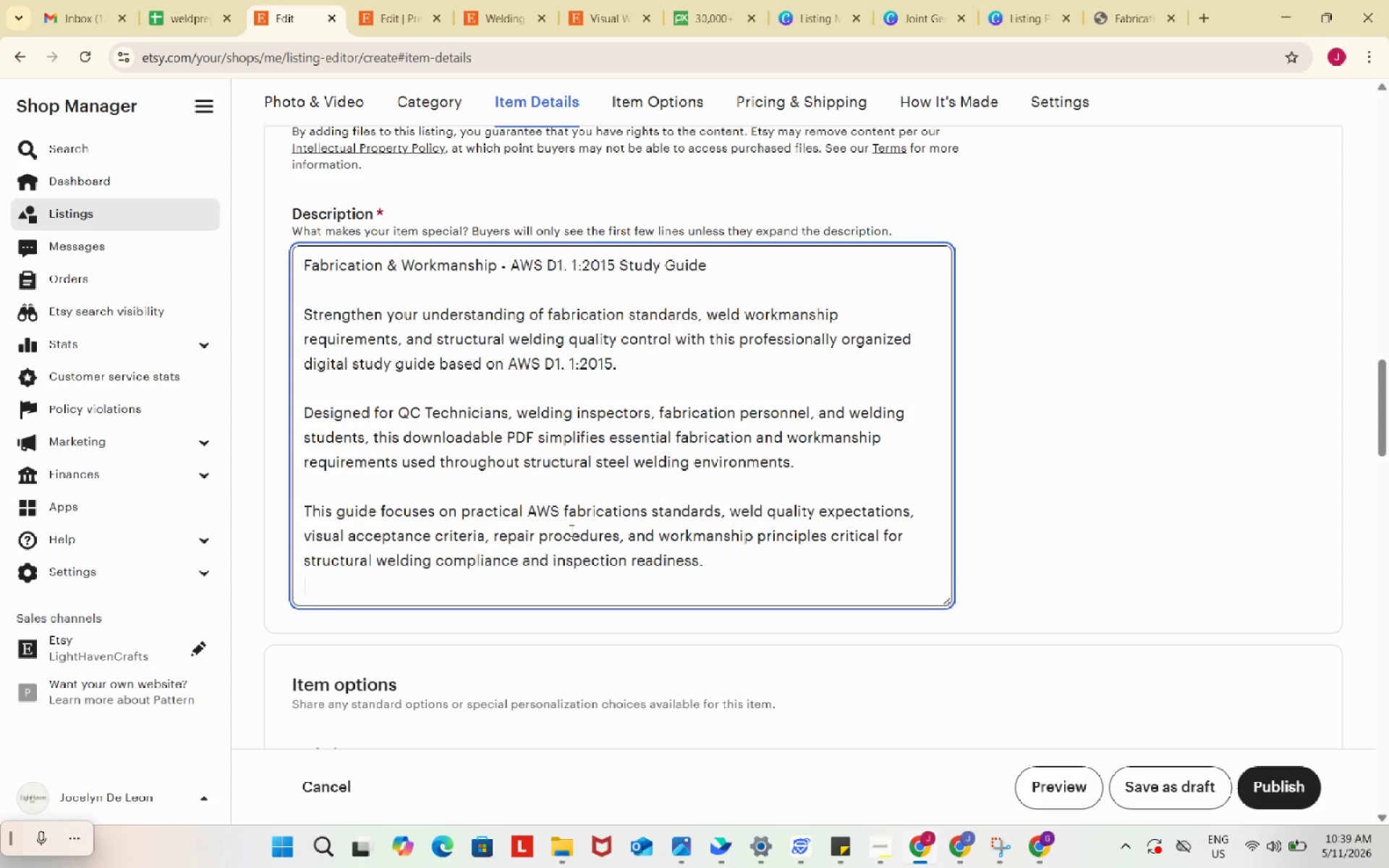 
key(Enter)
 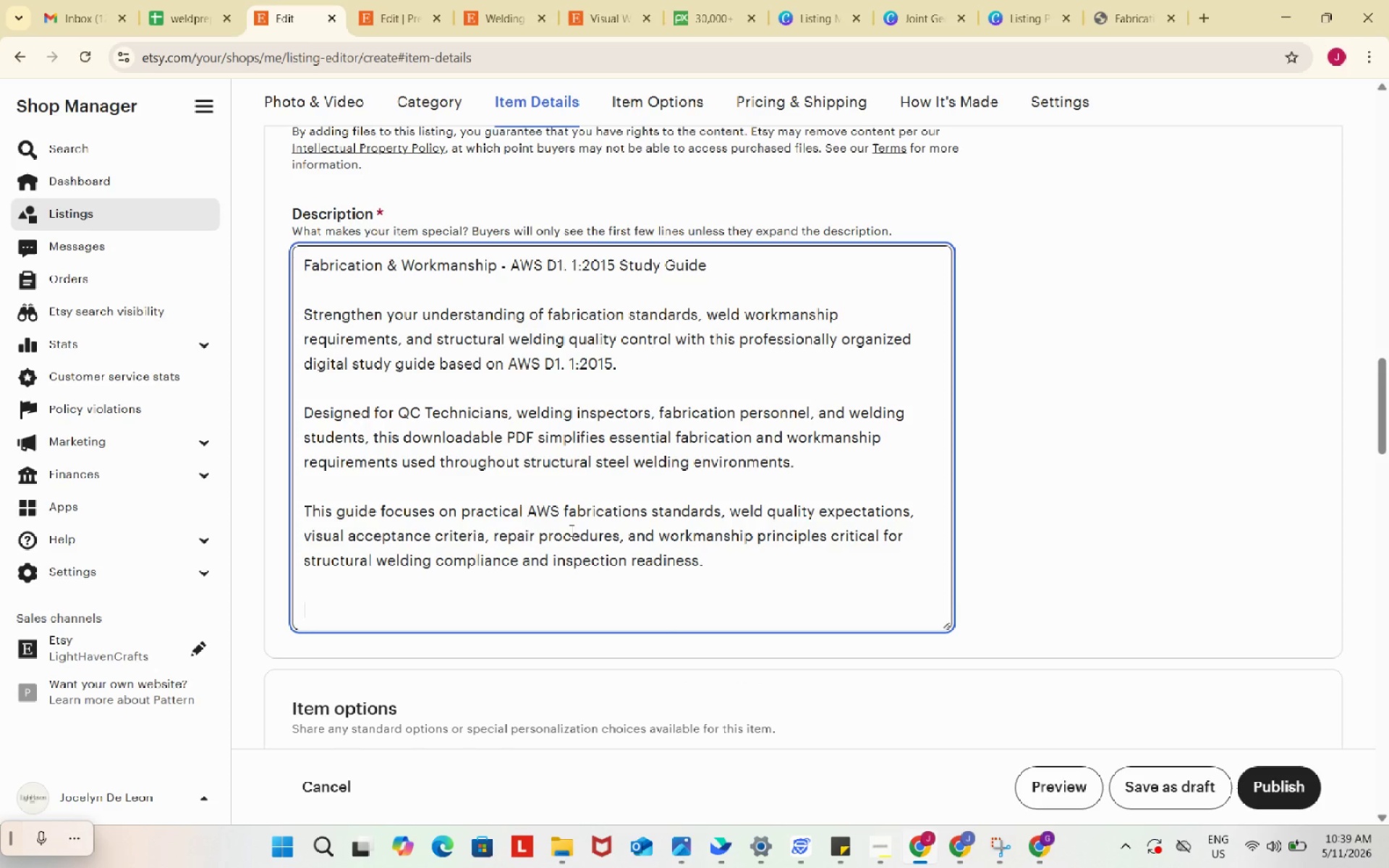 
key(Enter)
 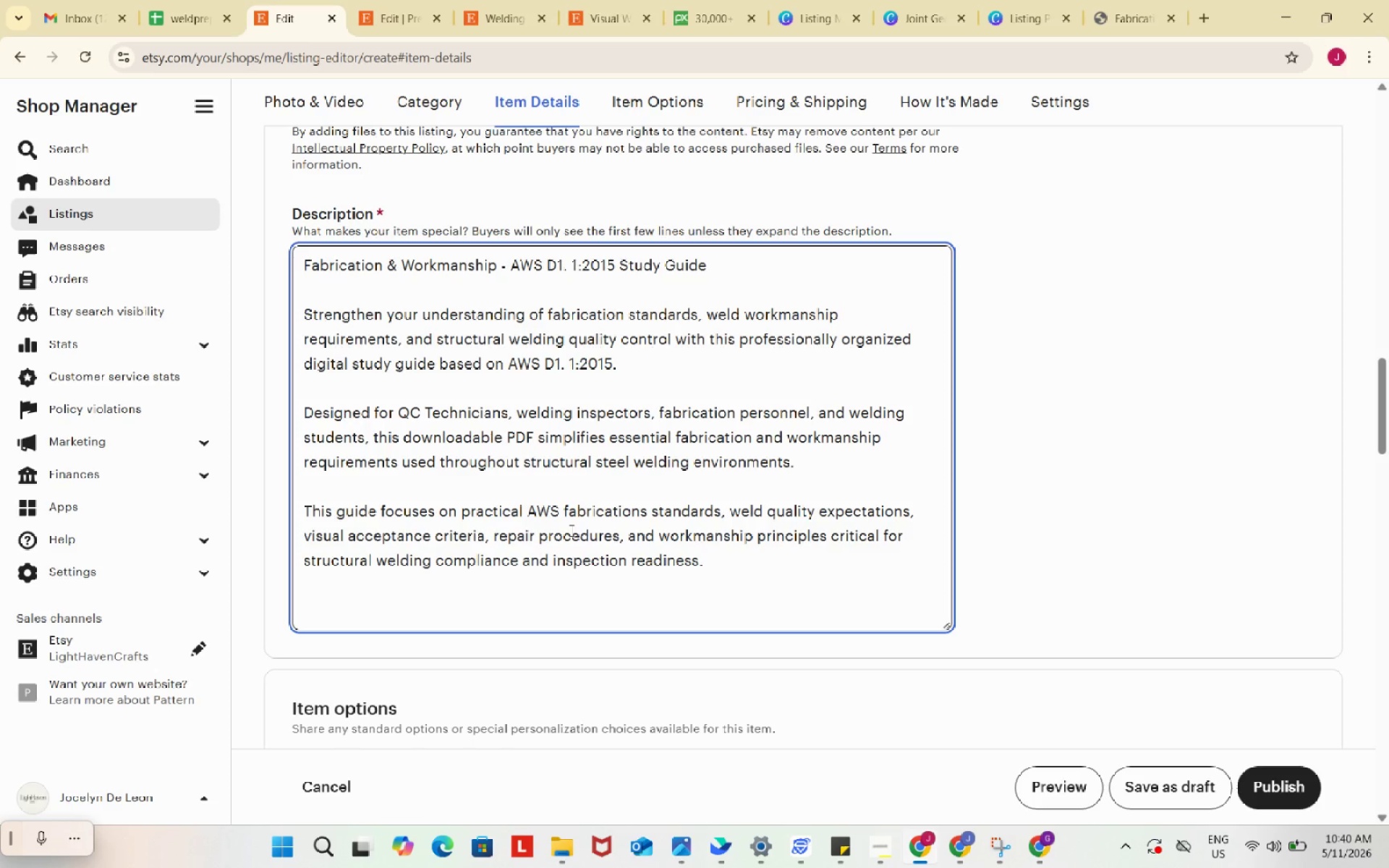 
wait(26.64)
 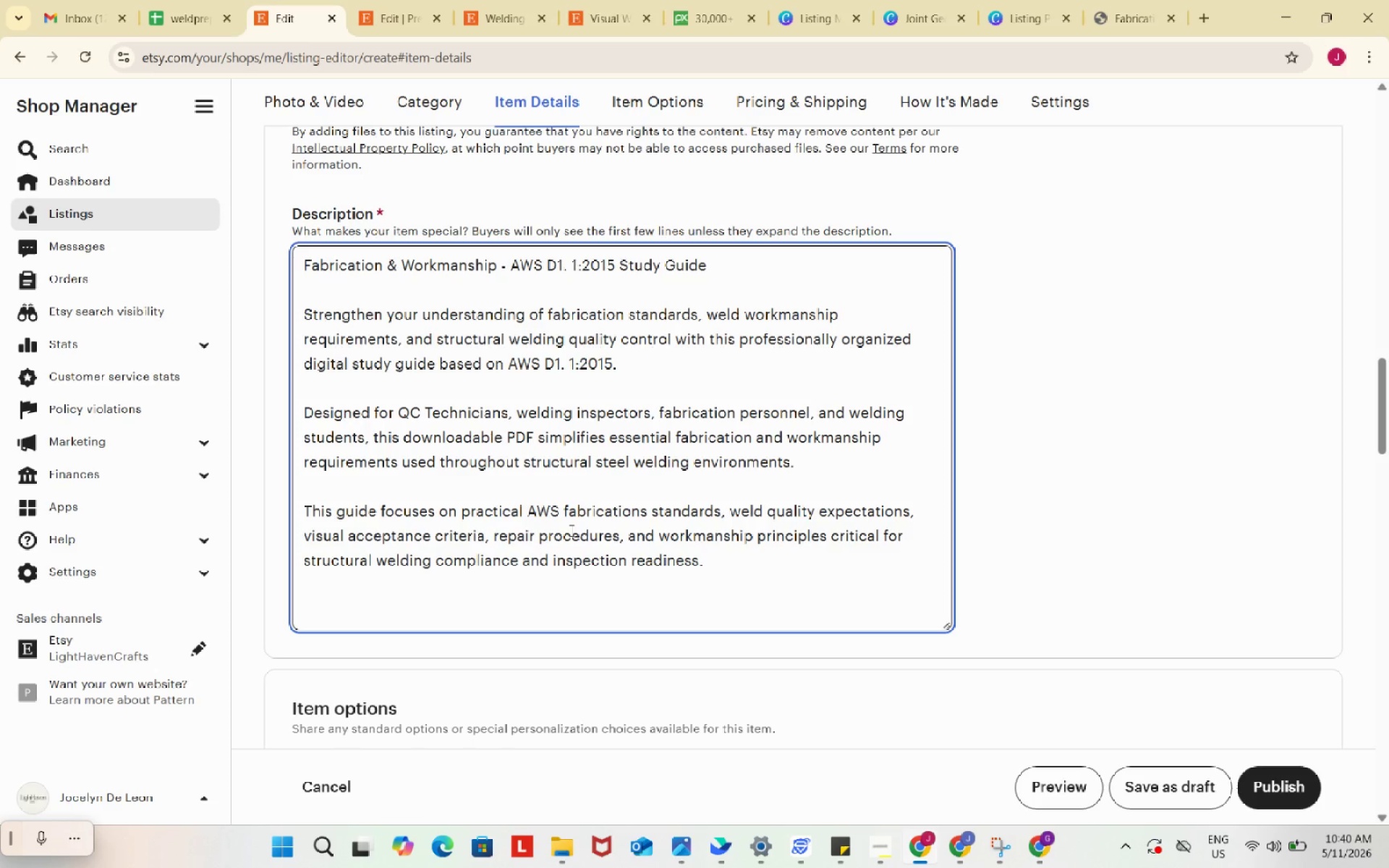 
type(What's included:)
 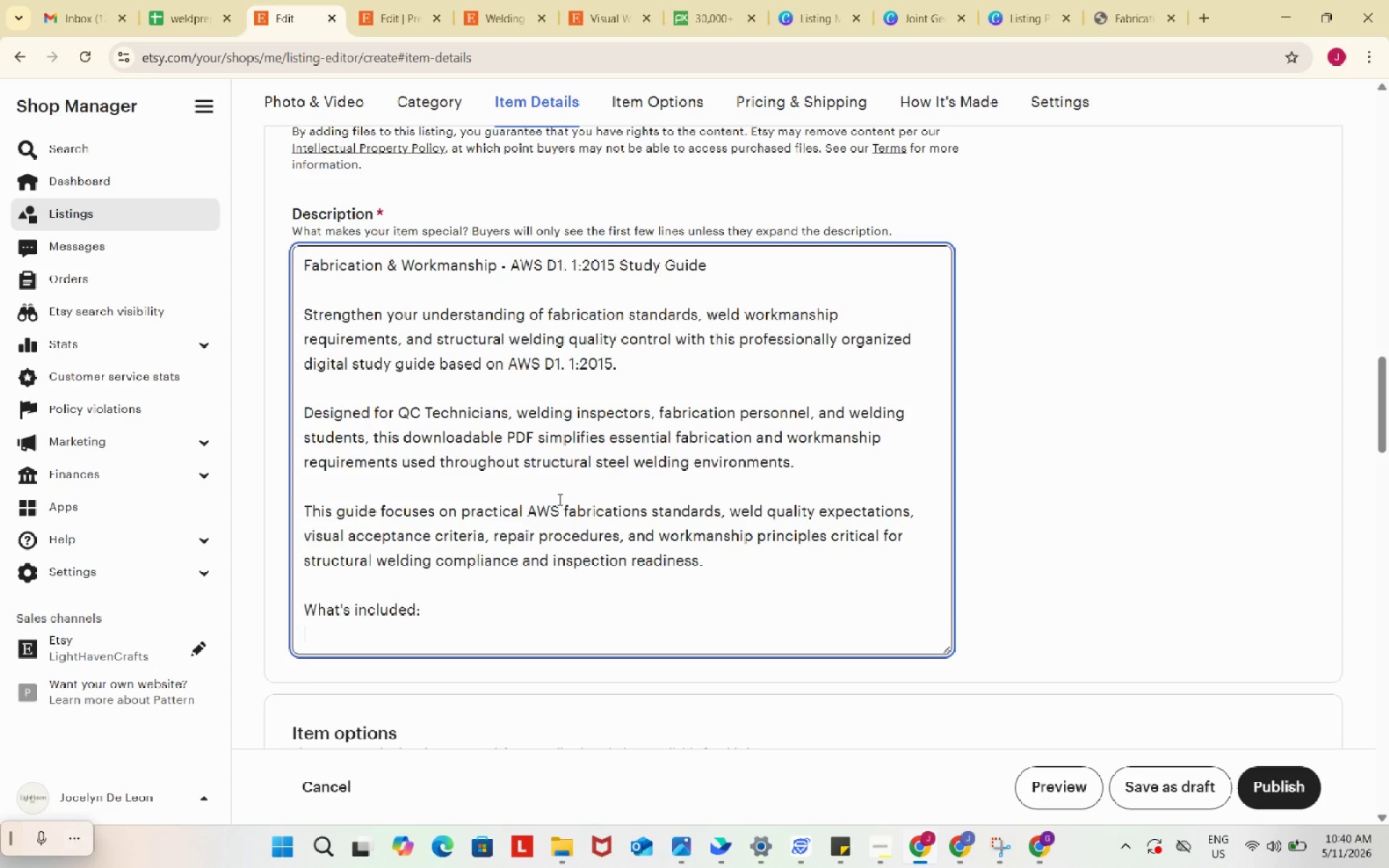 
key(Enter)
 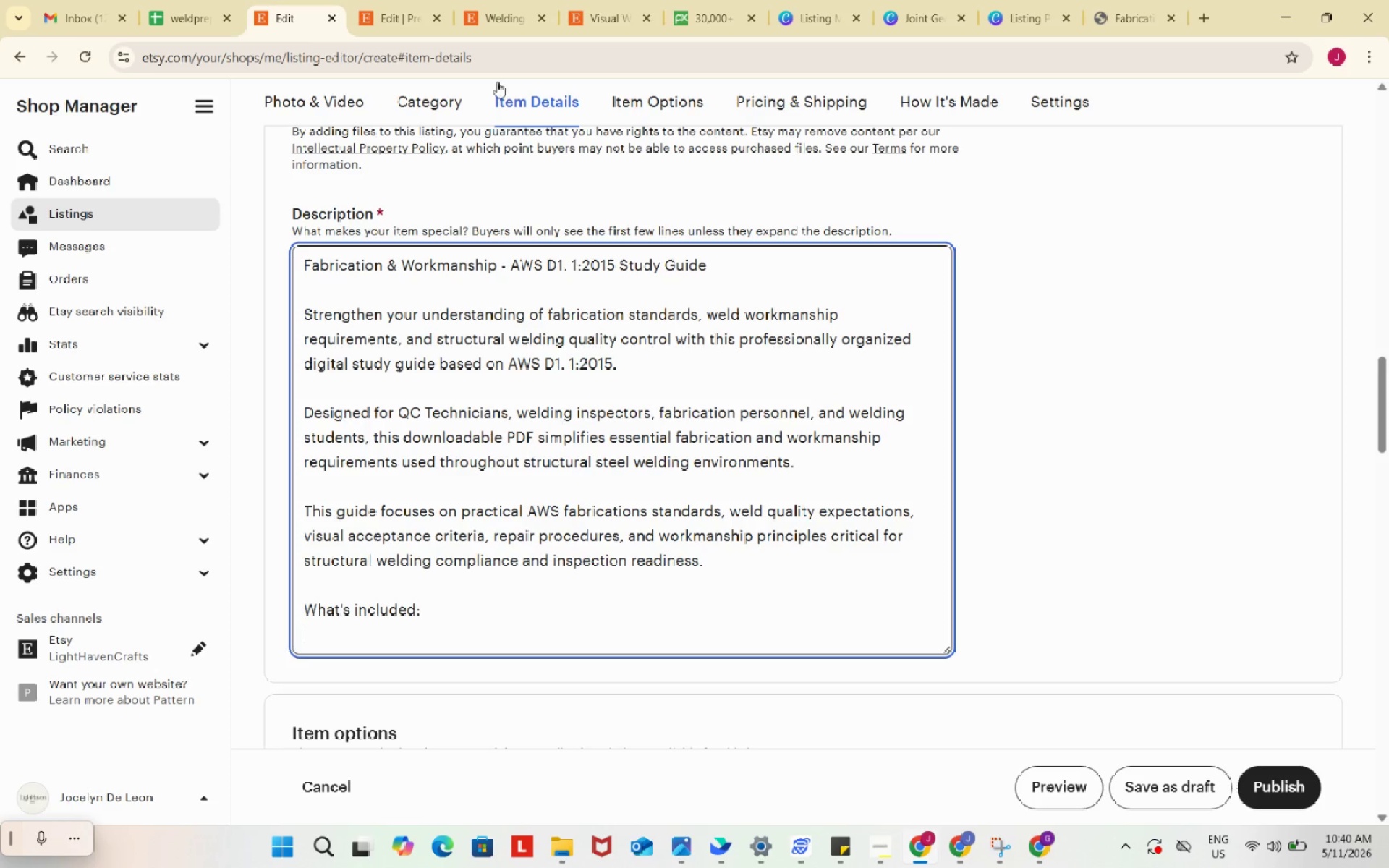 
left_click([150, 0])
 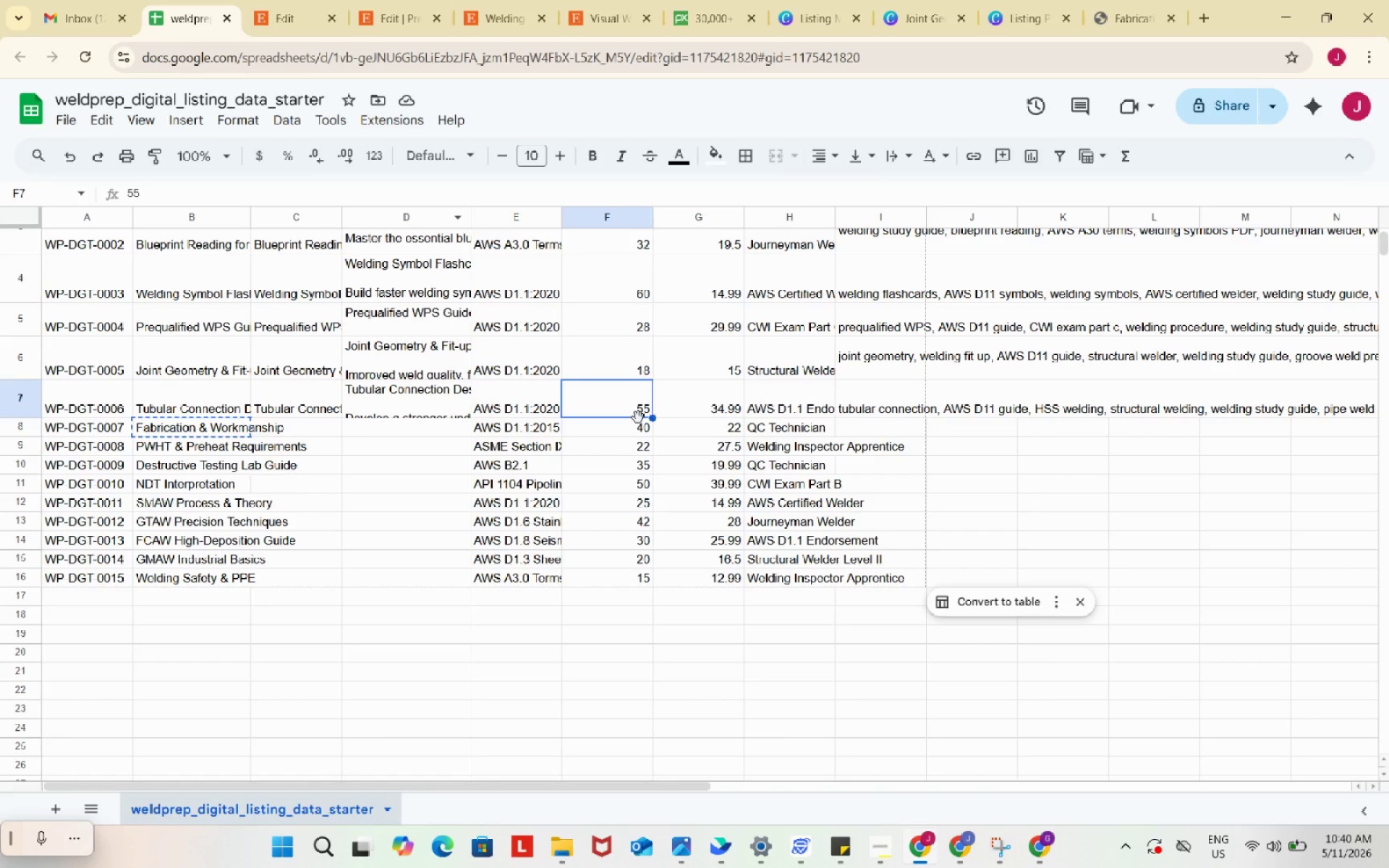 
double_click([638, 430])
 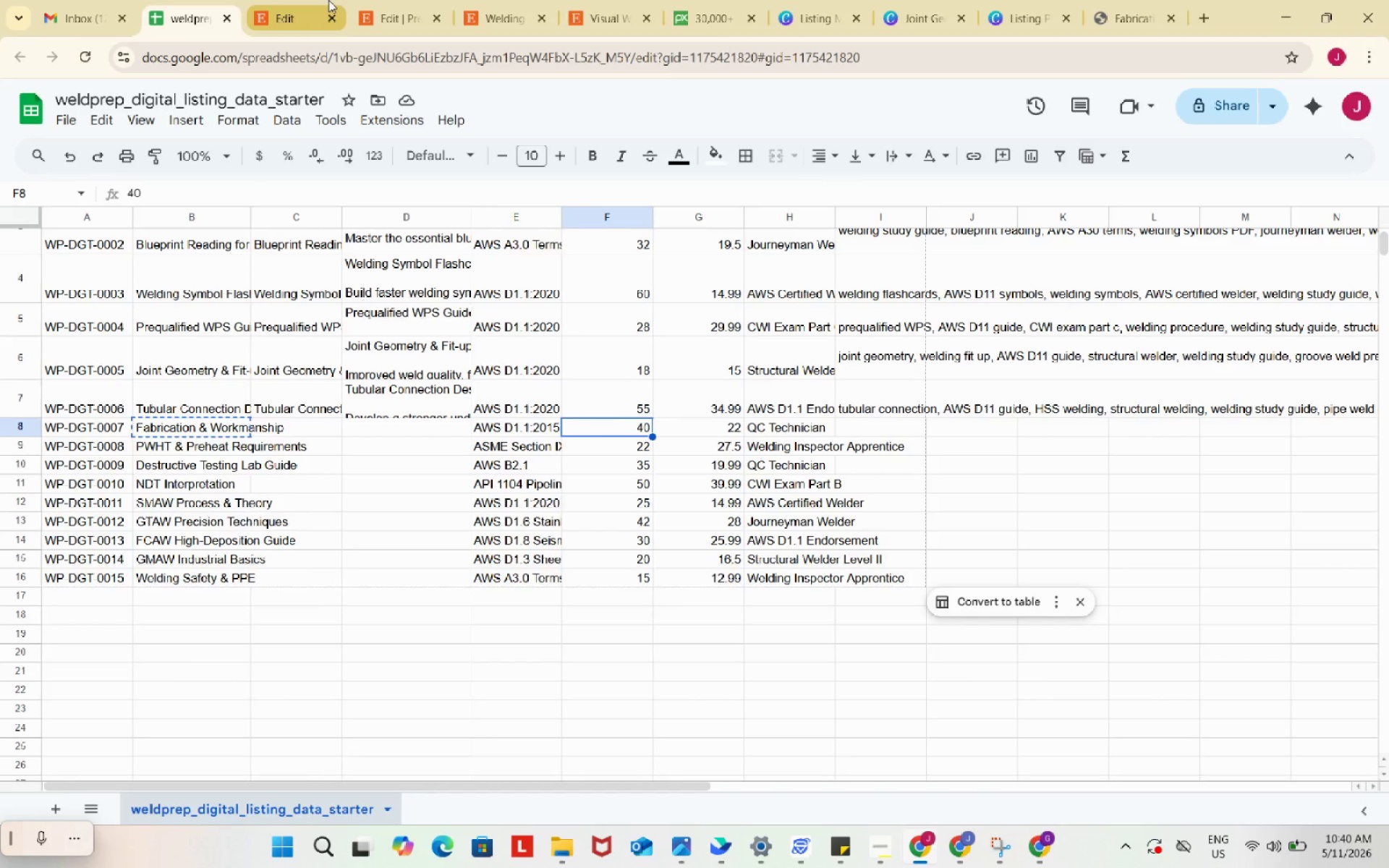 
left_click([326, 0])
 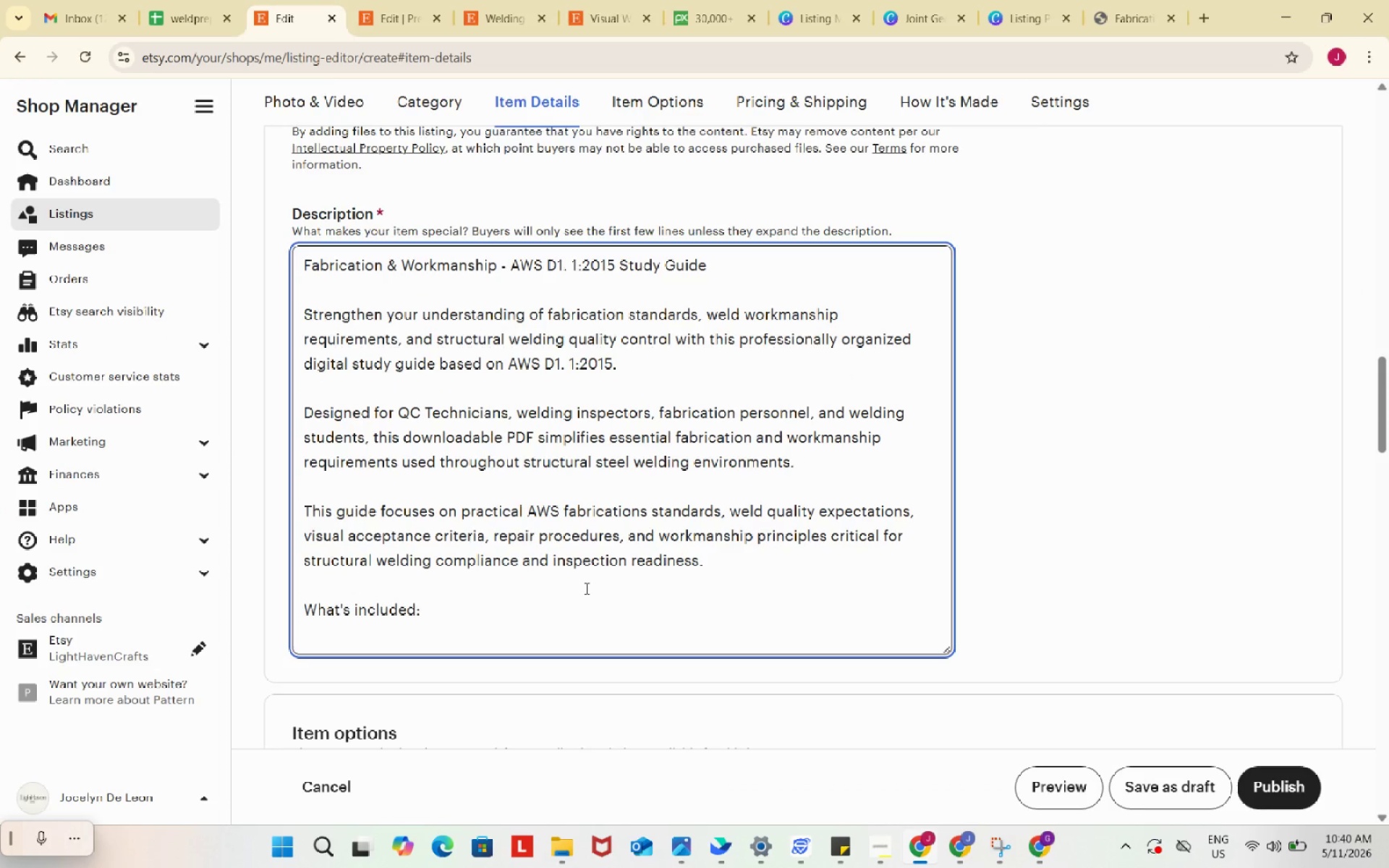 
type(- )
key(Backspace)
type(40-pade downloadable PDF study guide)
 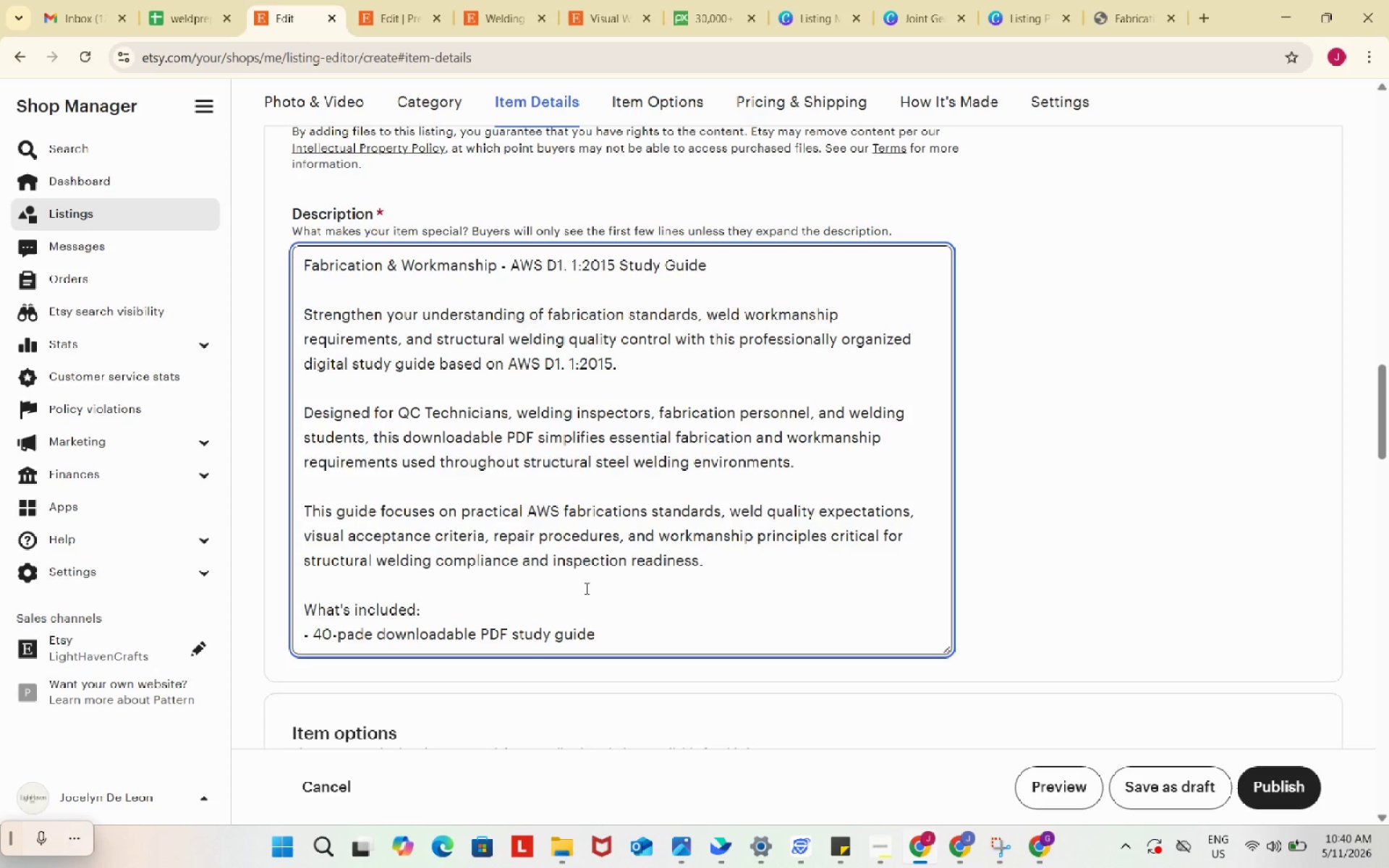 
hold_key(key=Numpad1, duration=0.36)
 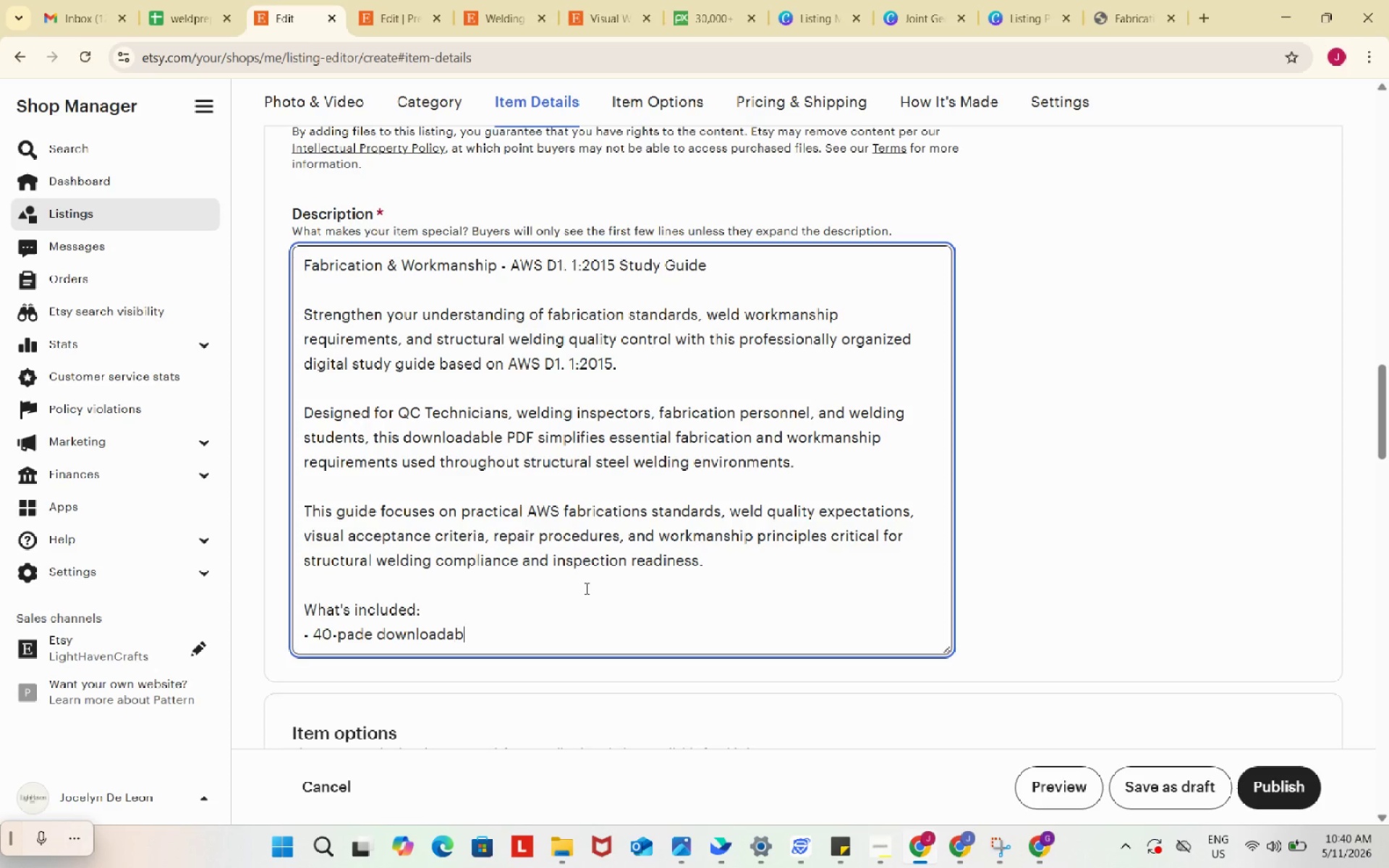 
key(Enter)
 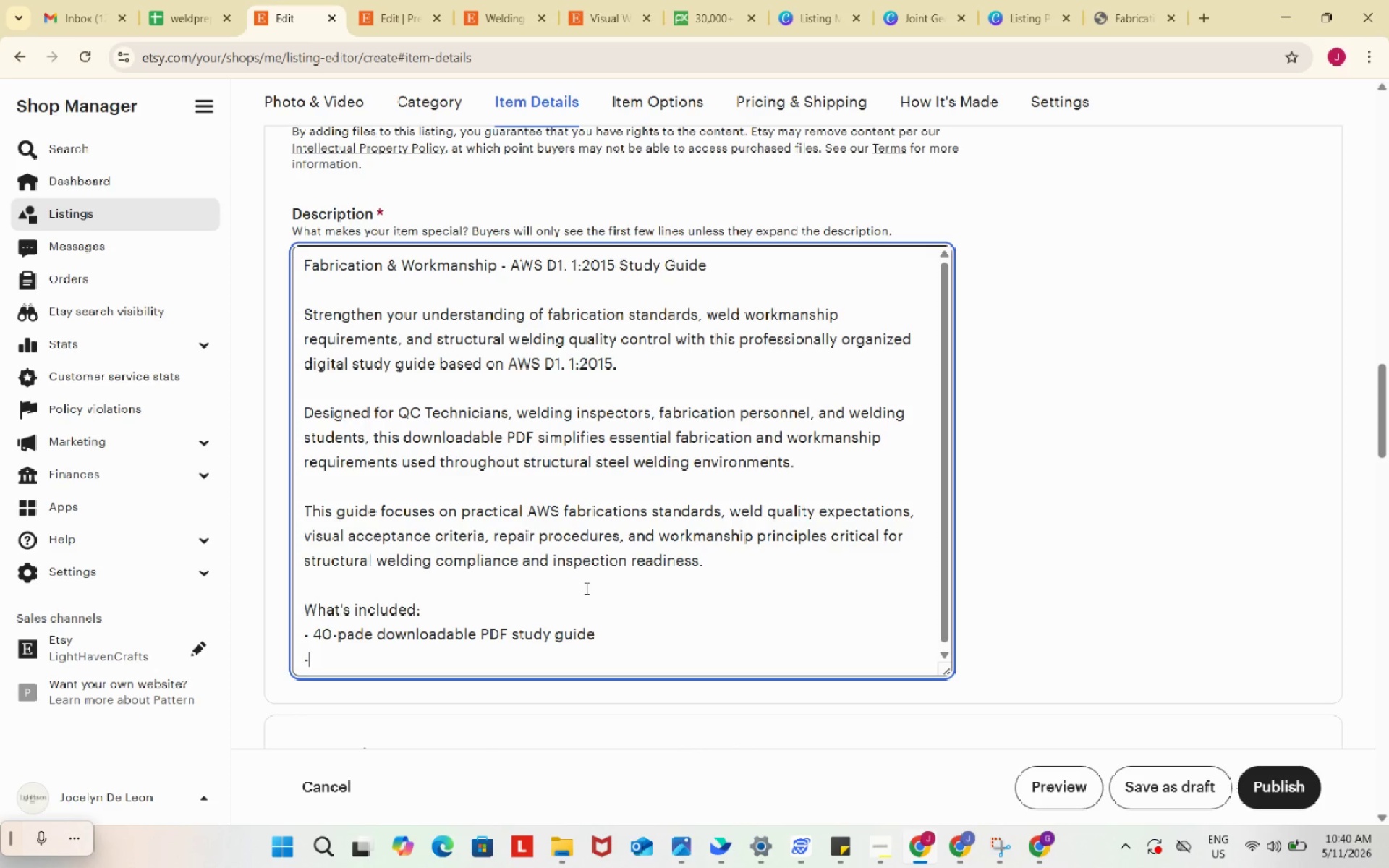 
type(- AWS D1 1:2015 fabrication references)
 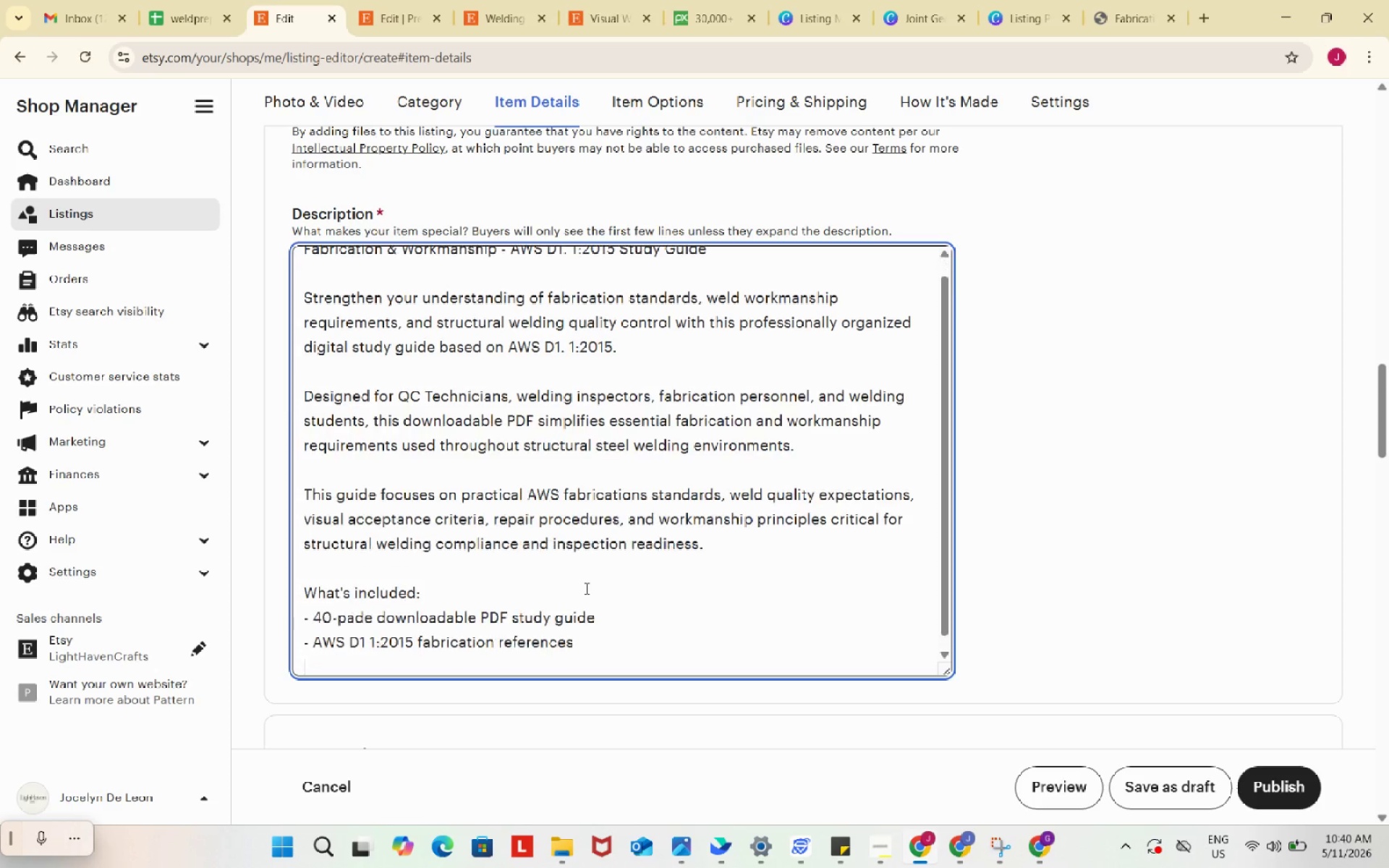 
key(Enter)
 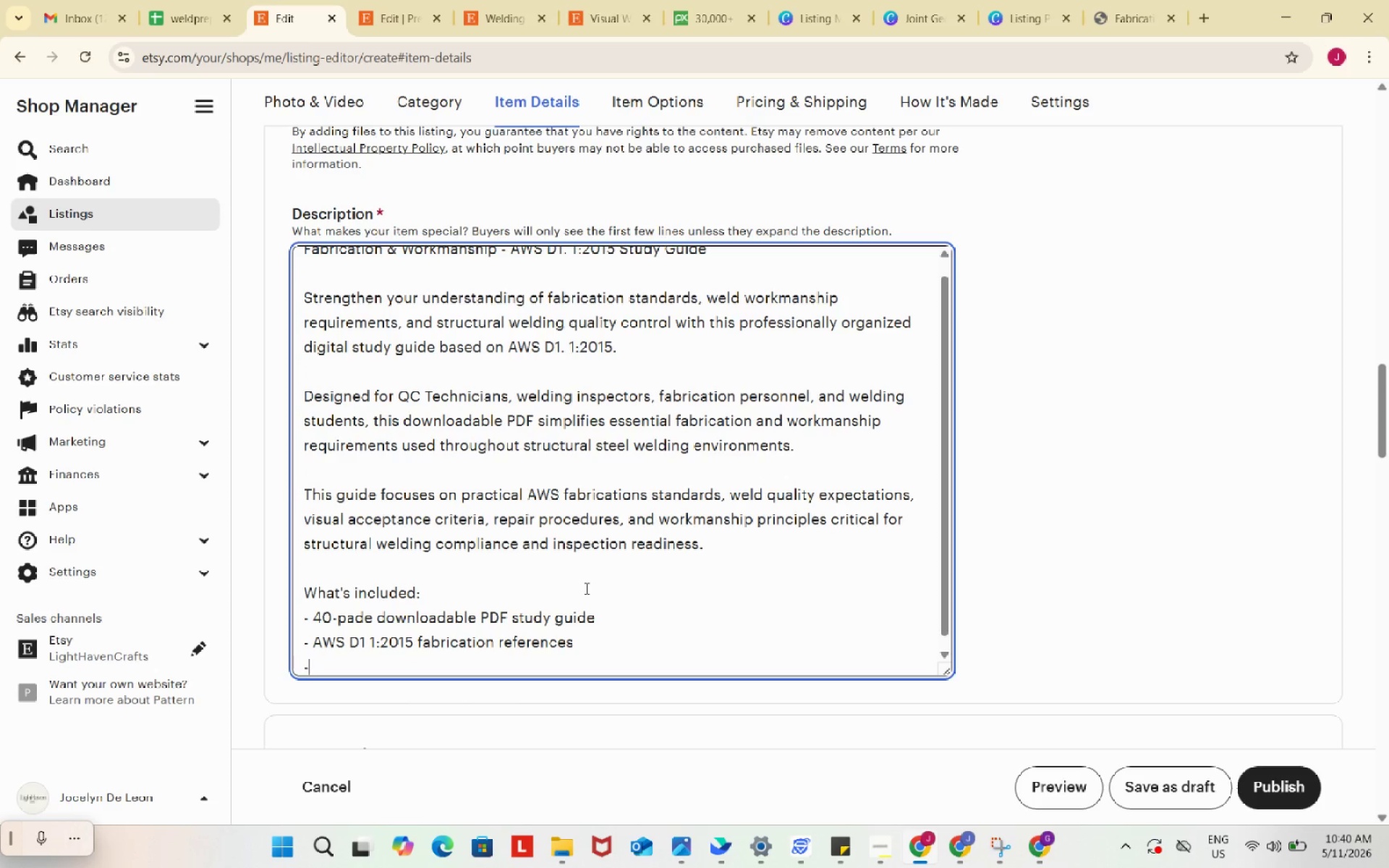 
type(- Weld workmanship standard overview)
 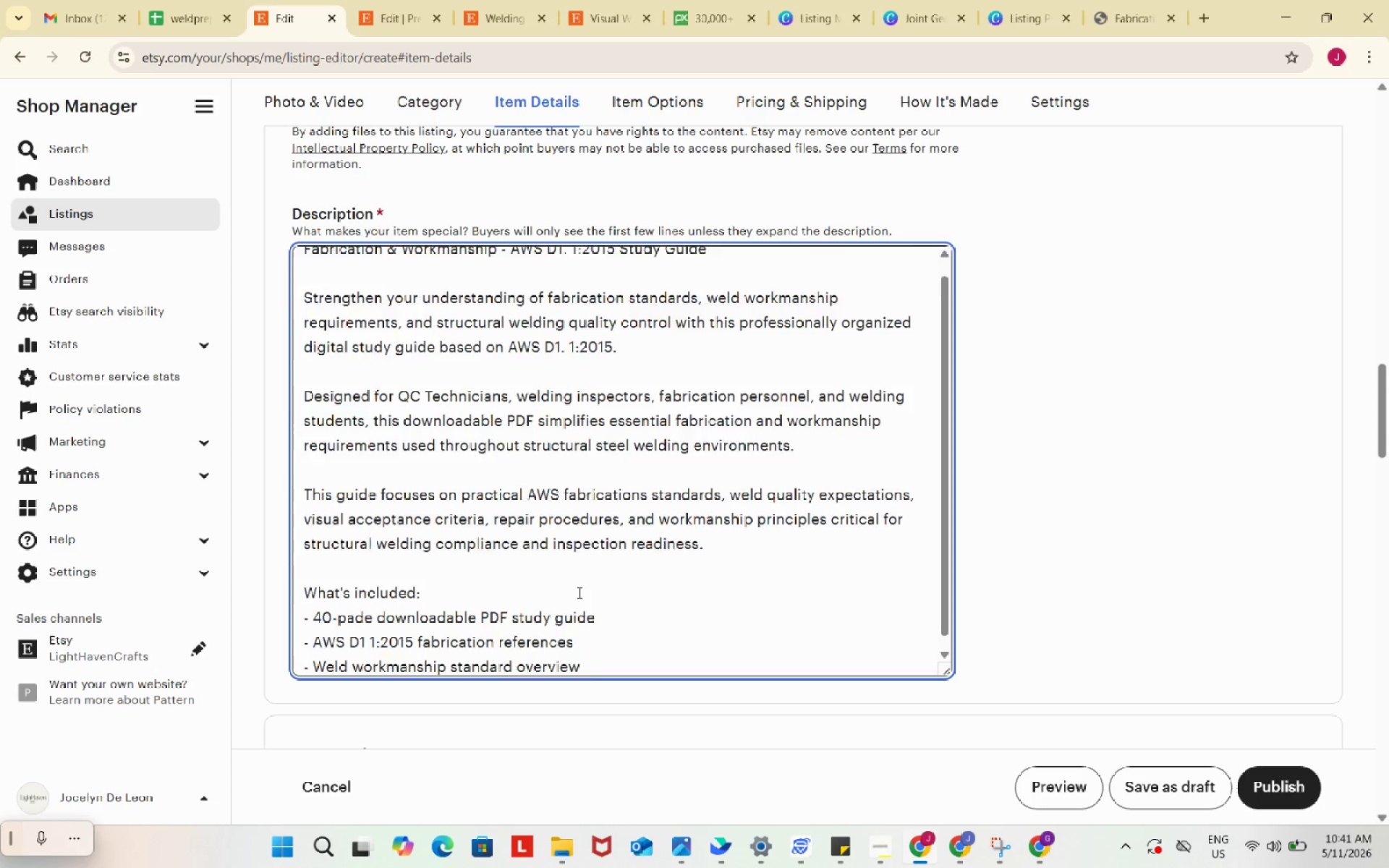 
key(Enter)
 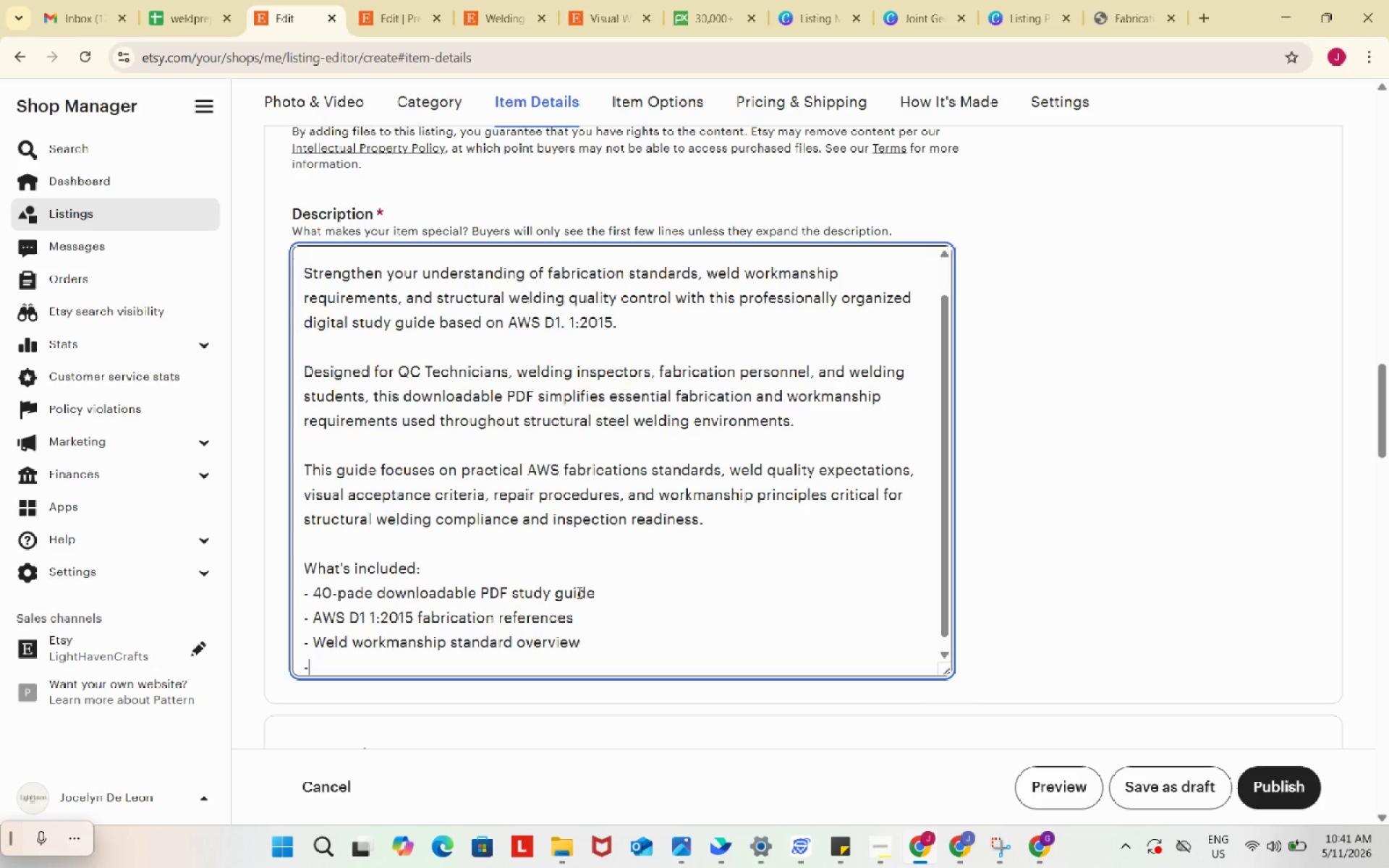 
type(- Visual inspection reference material)
 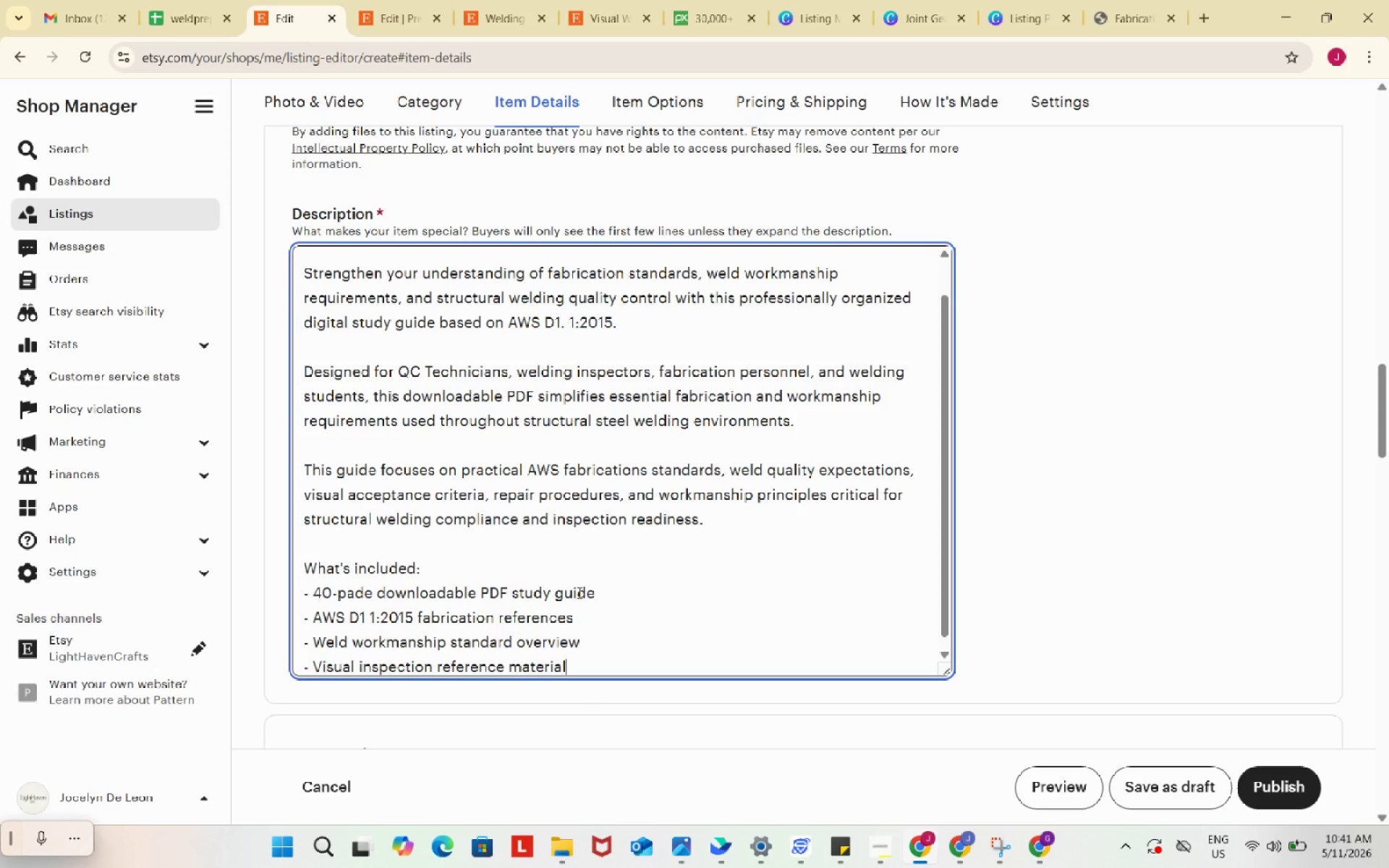 
key(Enter)
 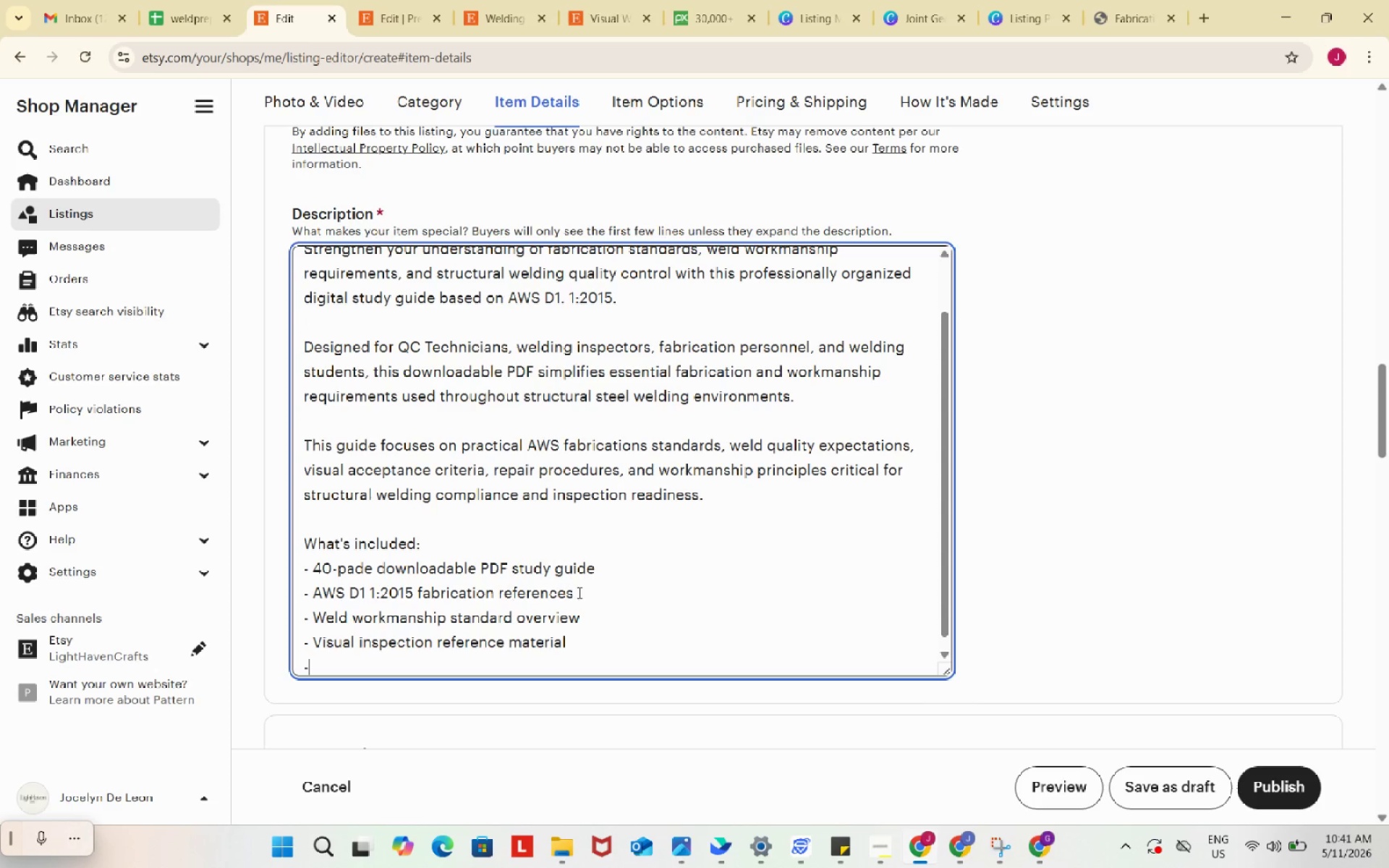 
type(- Fabrication qi)
key(Backspace)
type(uality control notes)
 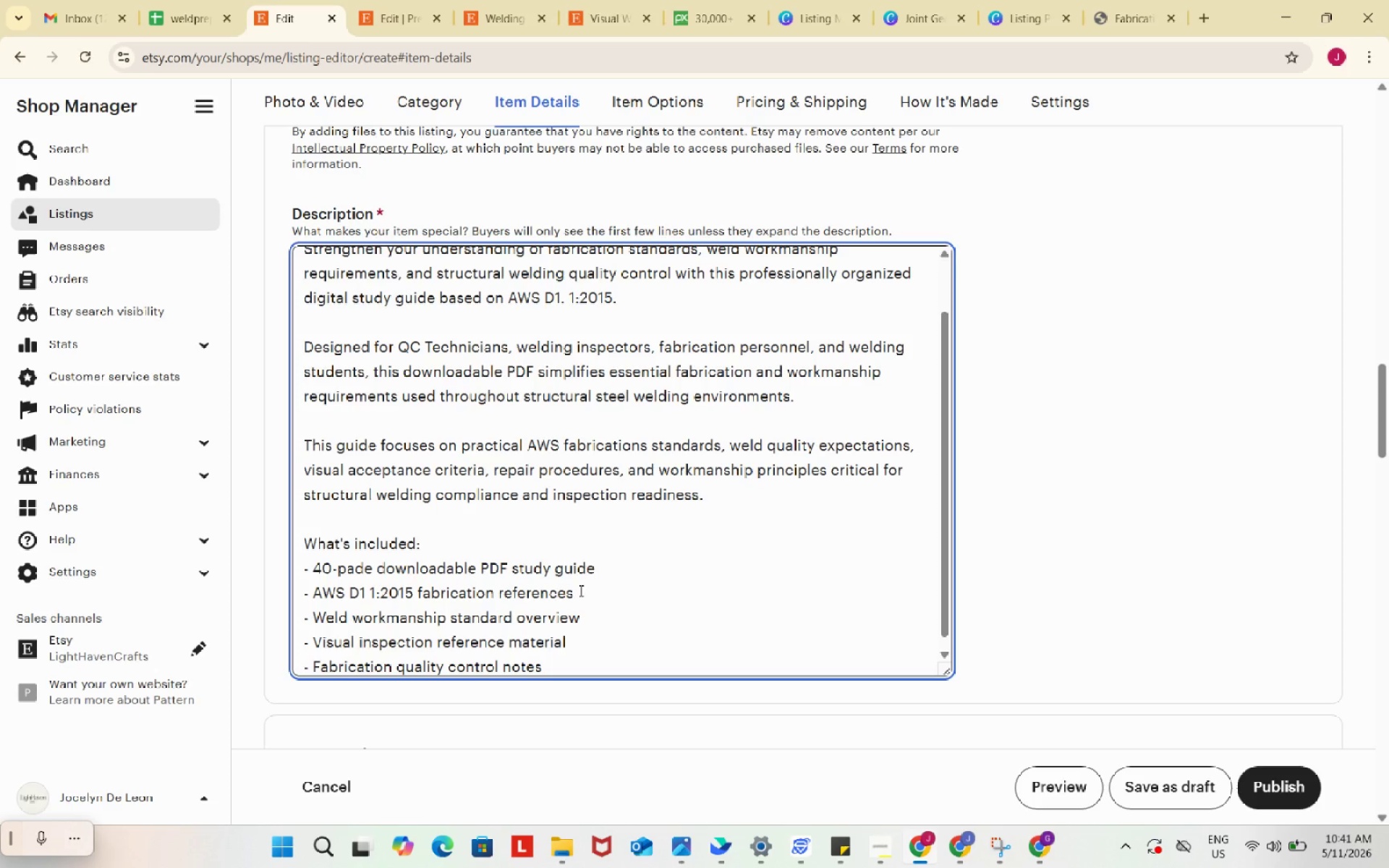 
key(Enter)
 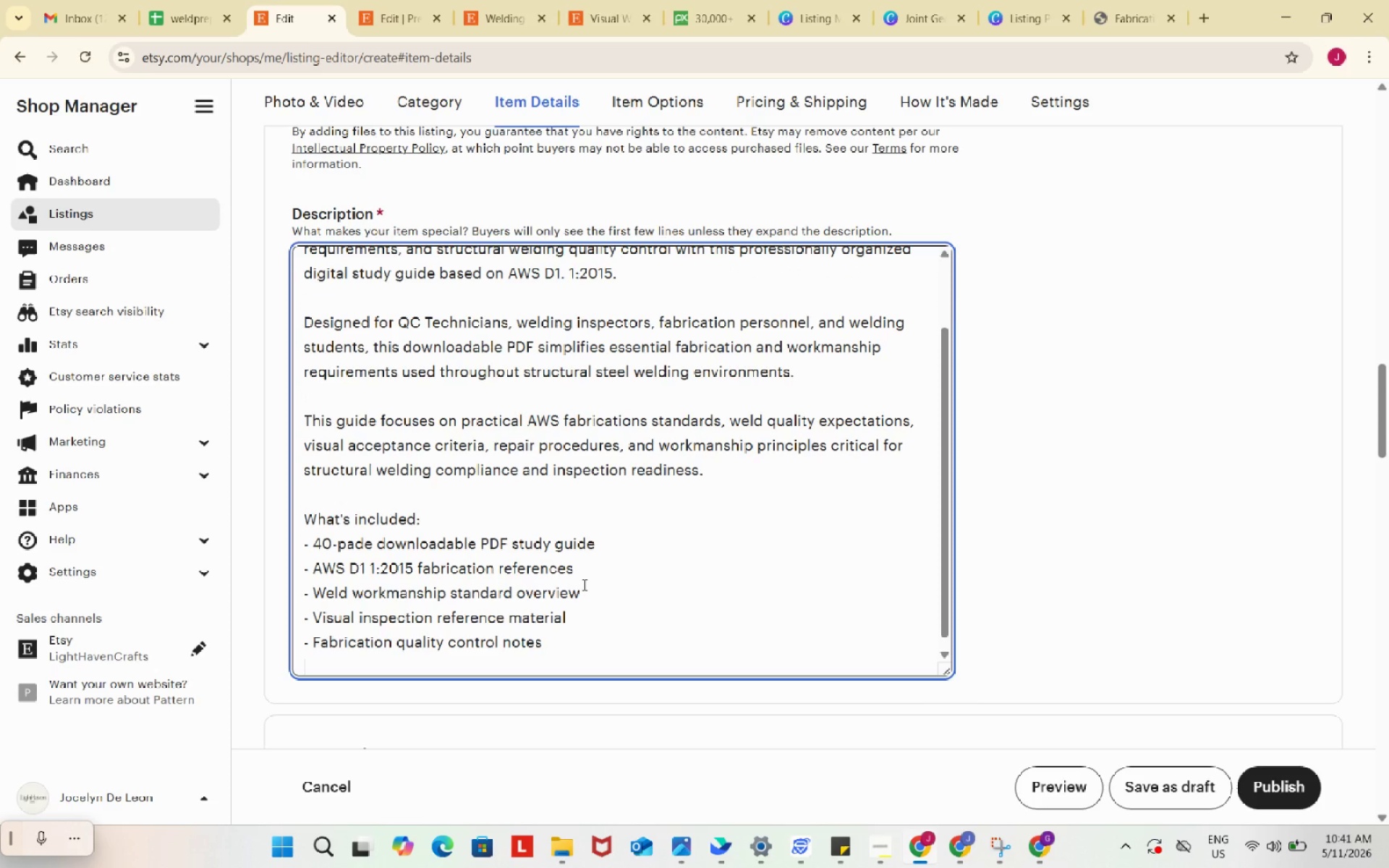 
type(- Structural welding acceptance criteria)
 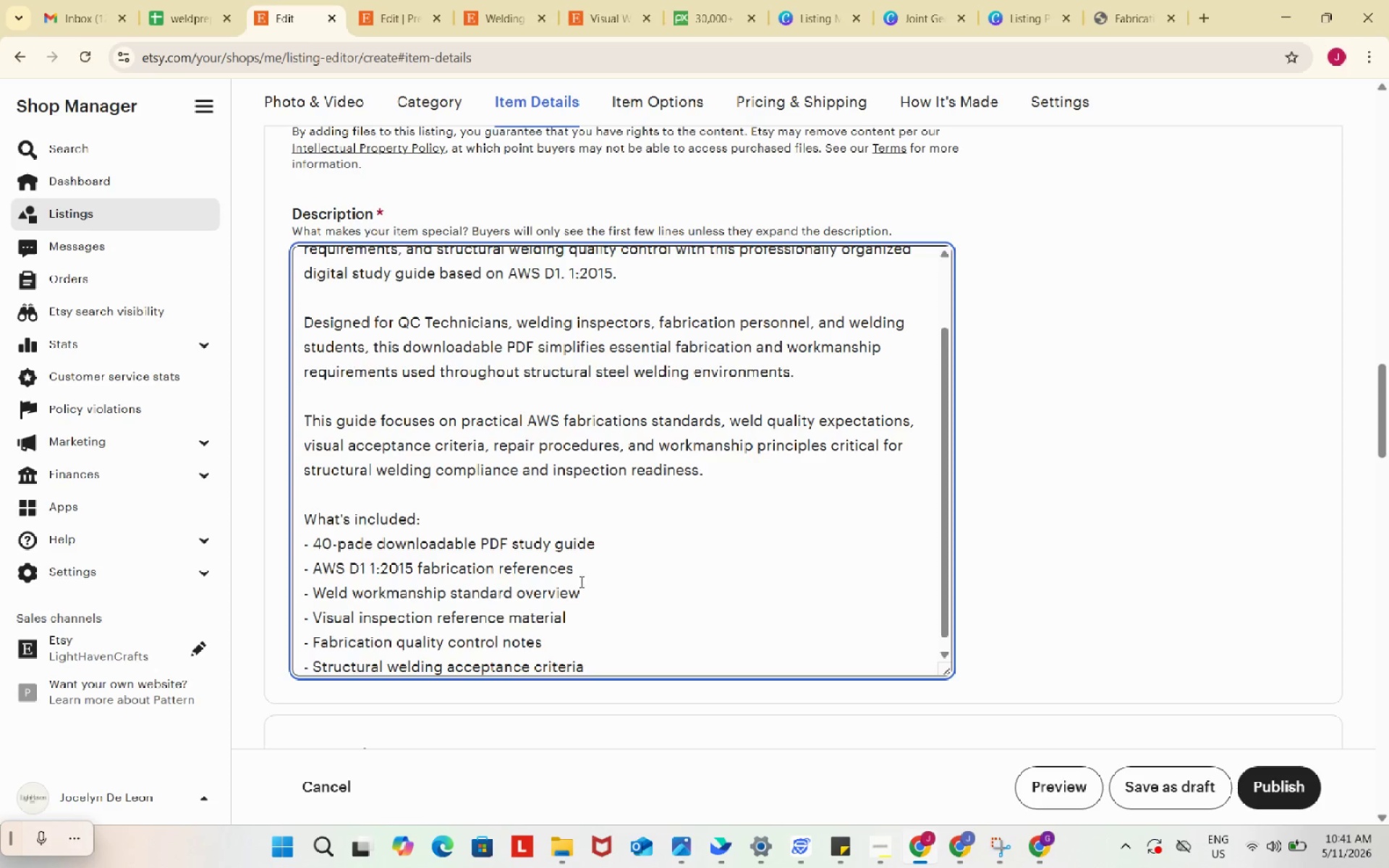 
key(Enter)
 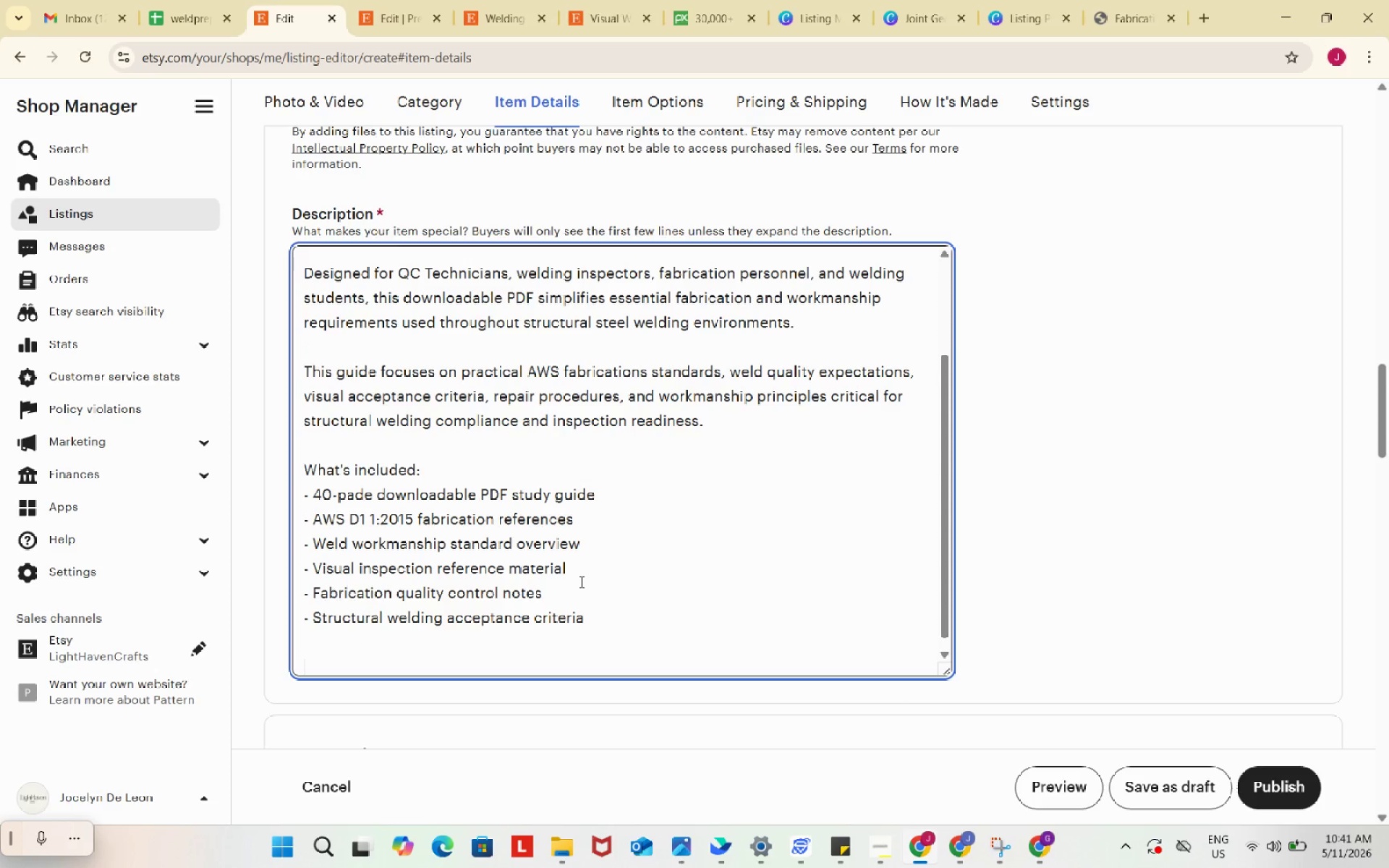 
key(Enter)
 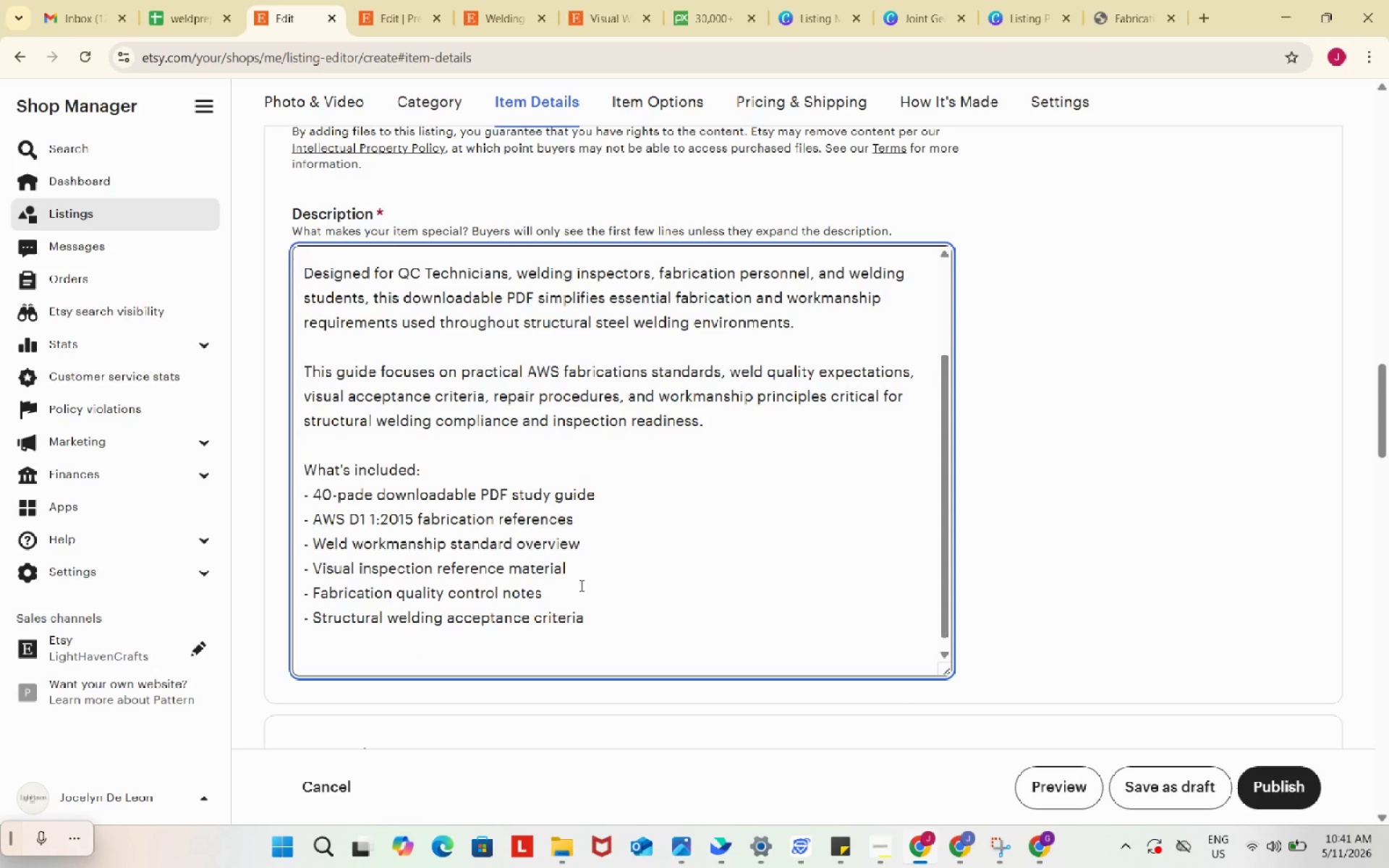 
type(TEchnical Topics coverere)
key(Backspace)
key(Backspace)
type(d:)
 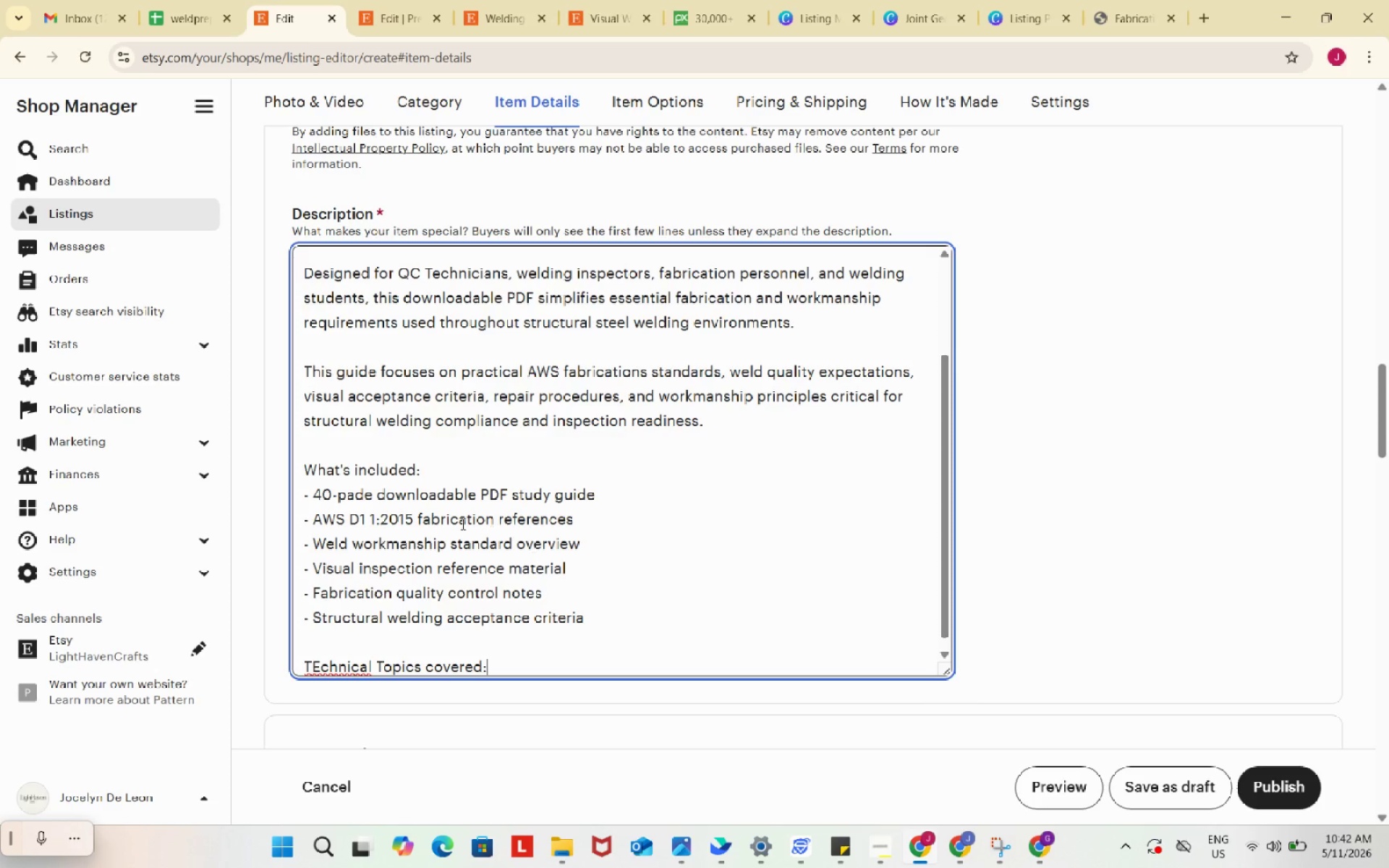 
scroll: coordinate [451, 524], scroll_direction: down, amount: 2.0
 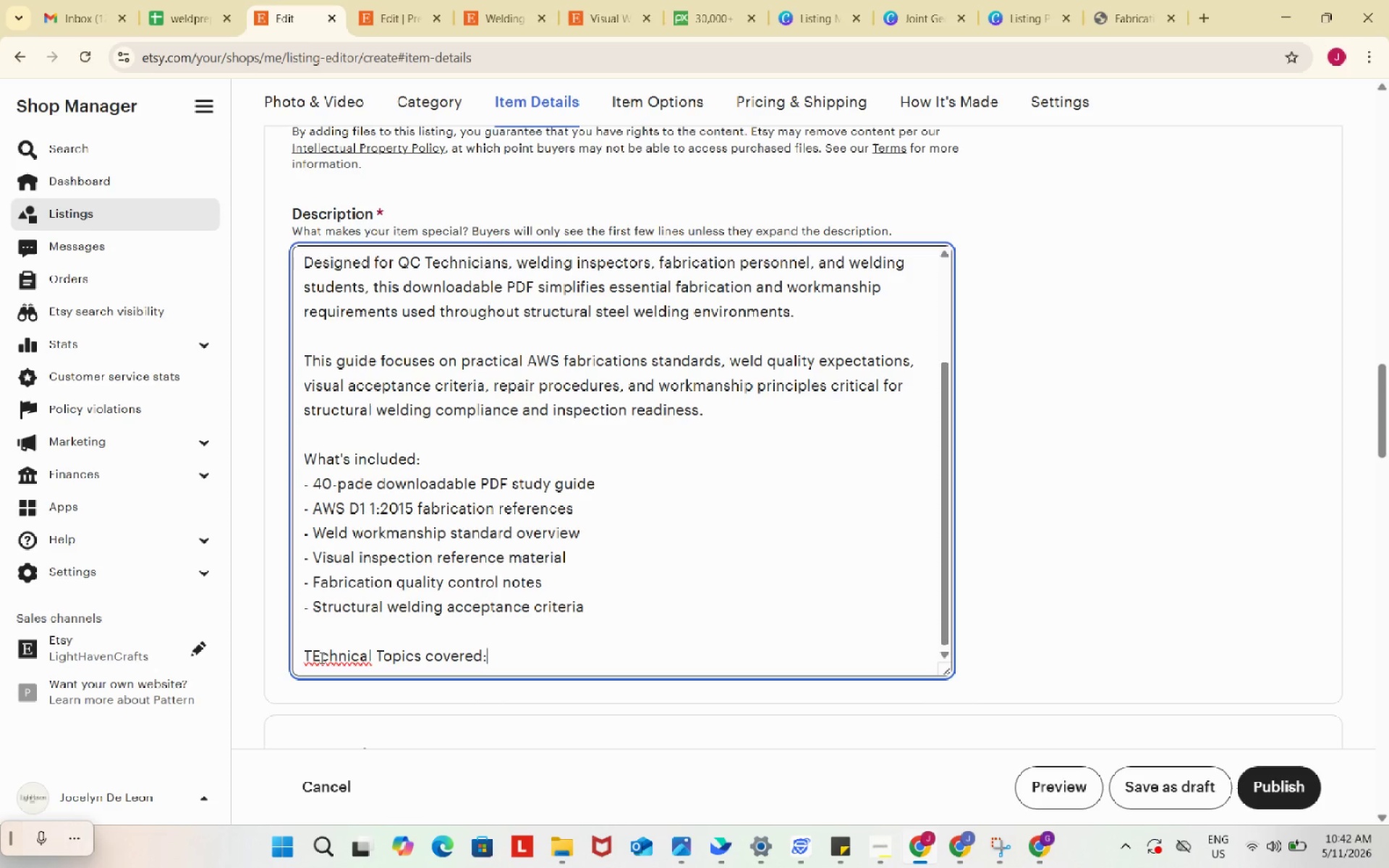 
left_click([320, 658])
 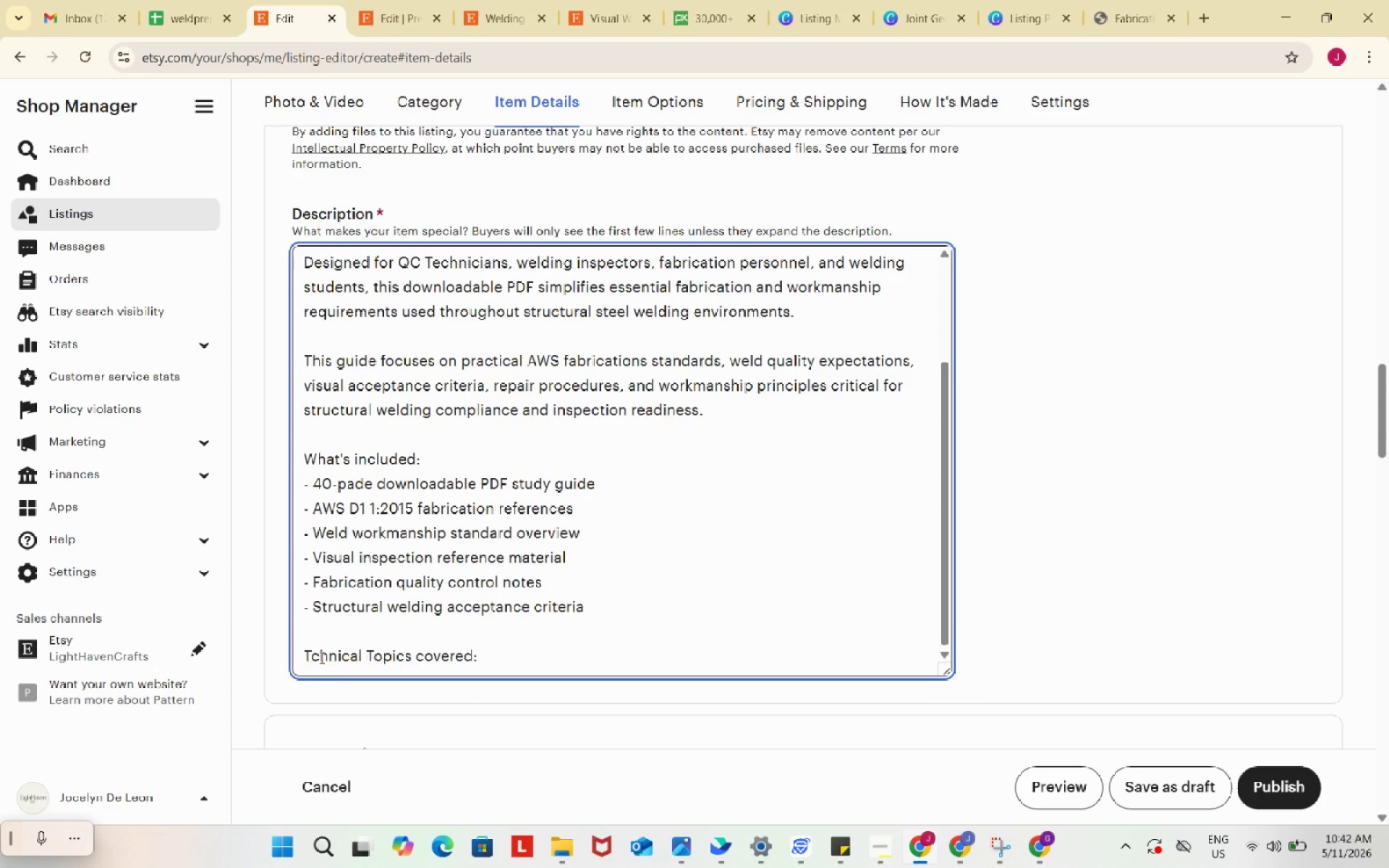 
key(Backspace)
 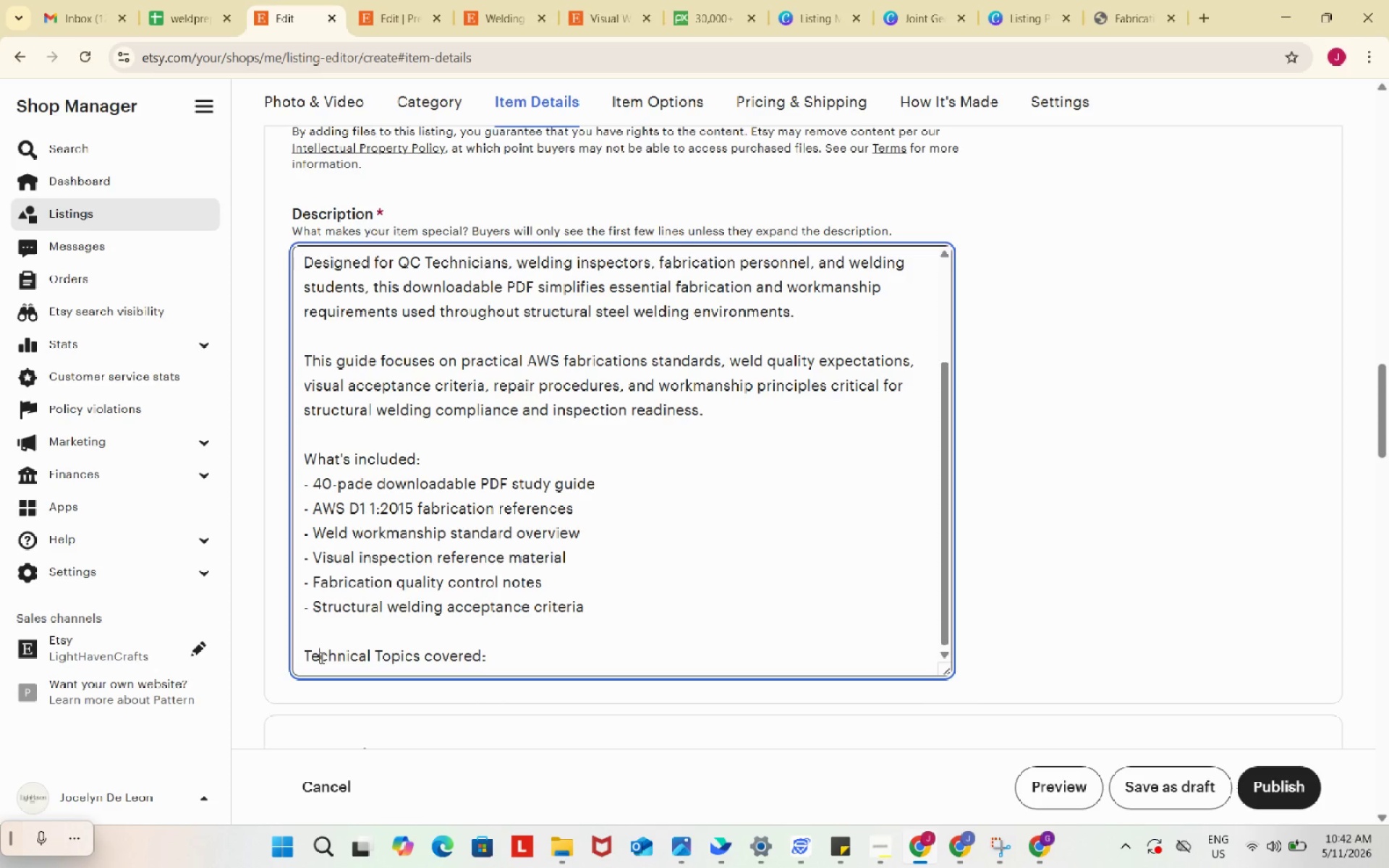 
key(E)
 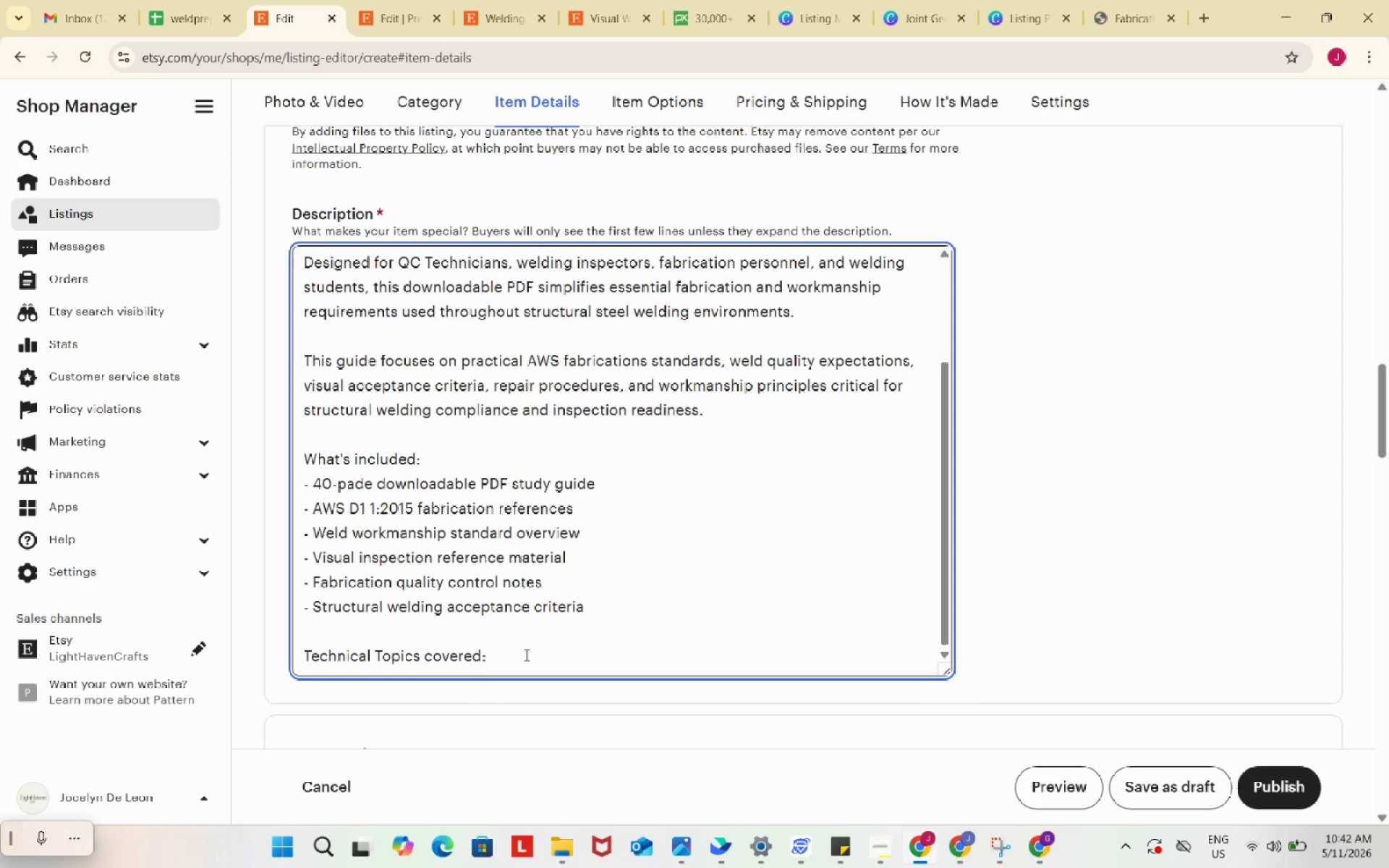 
left_click([526, 656])
 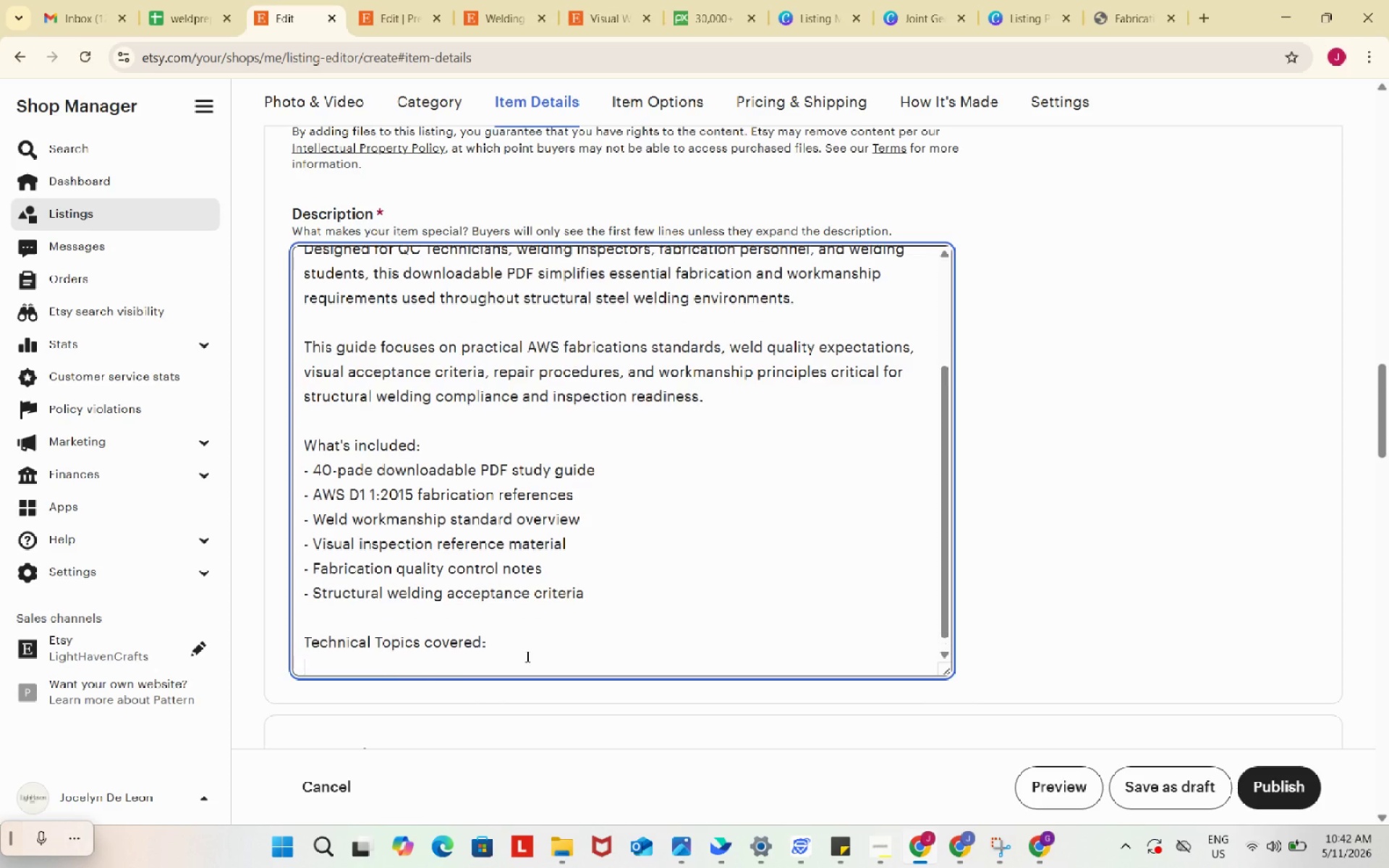 
key(Enter)
 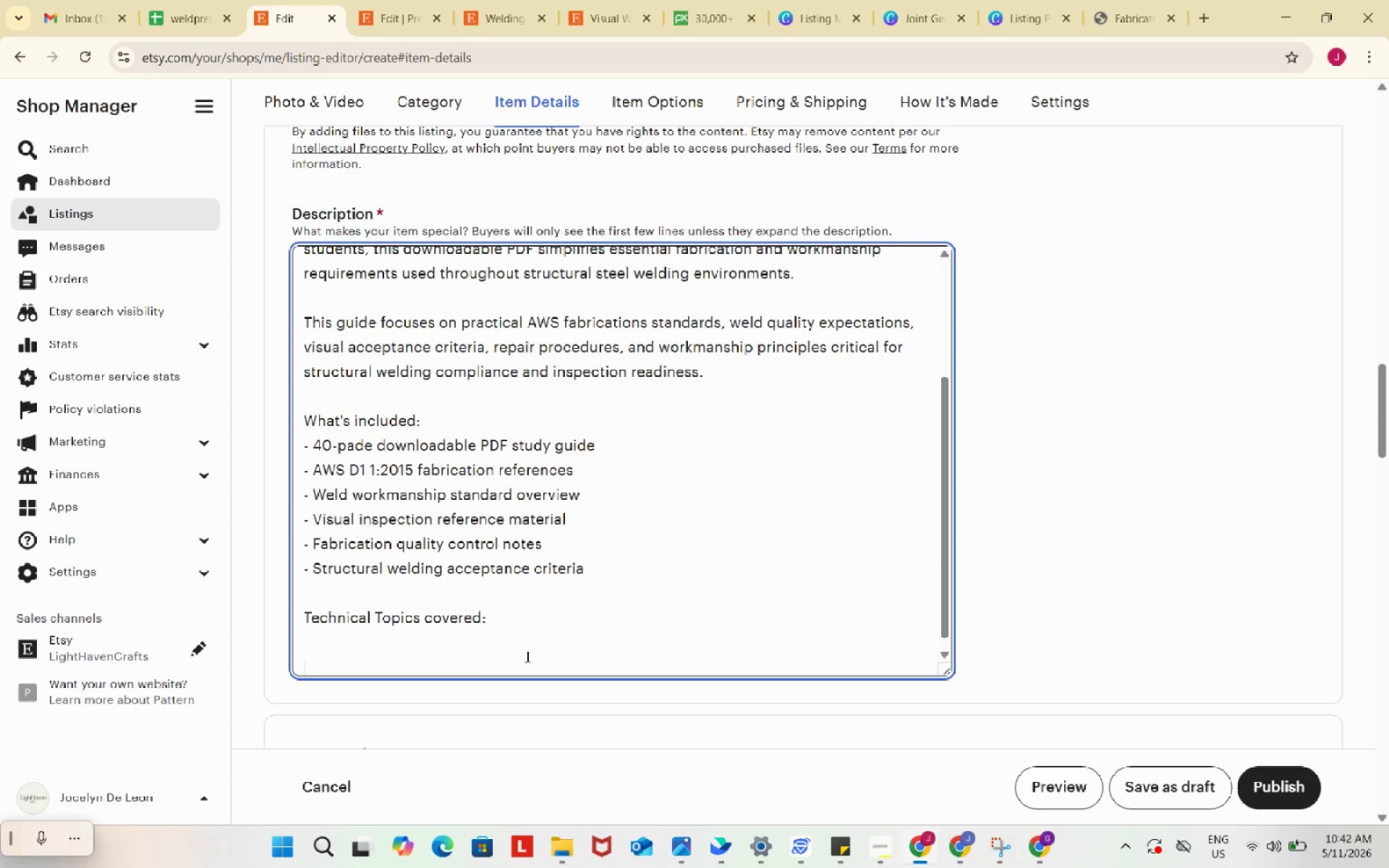 
key(Enter)
 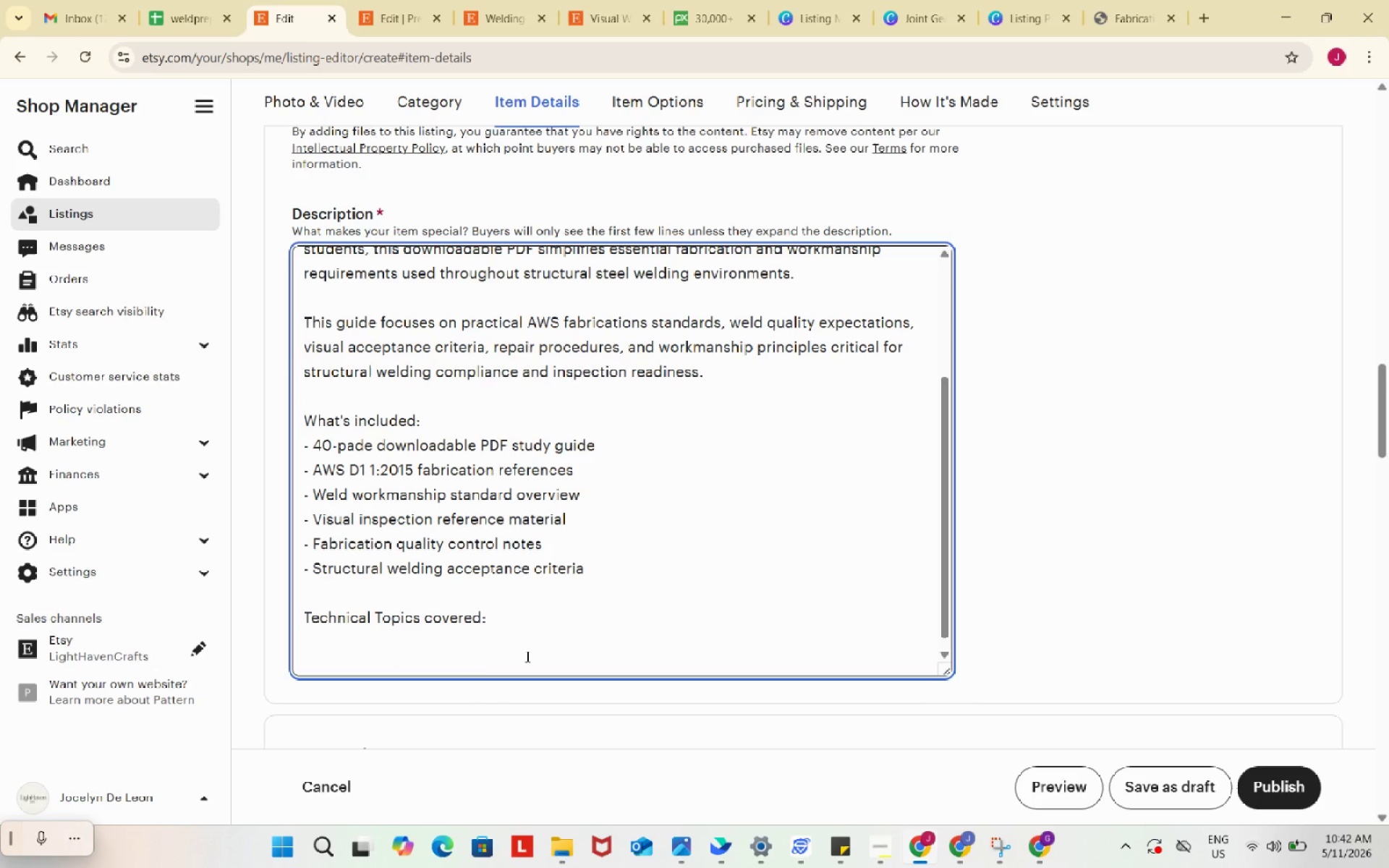 
key(ArrowUp)
 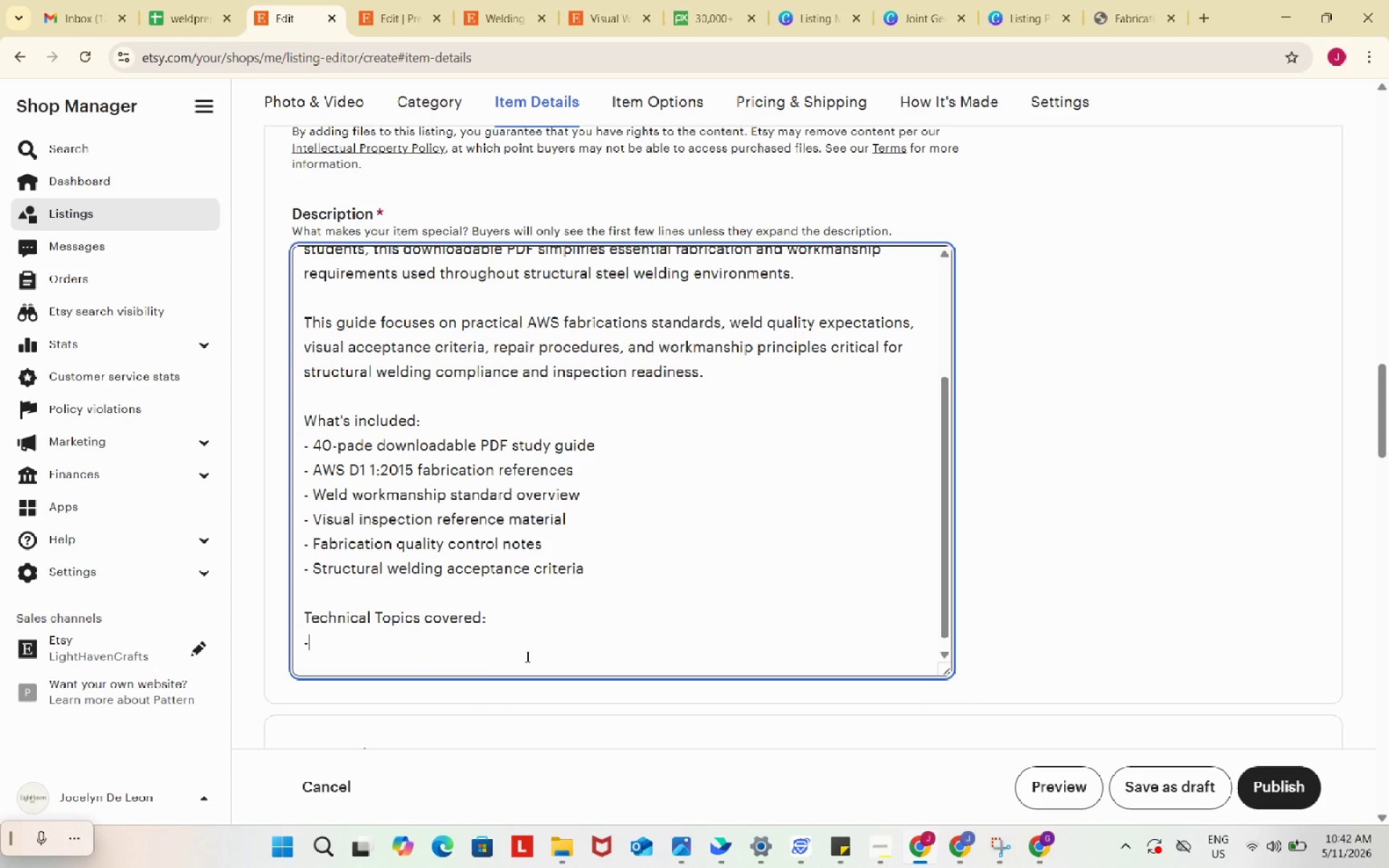 
key(NumpadSubtract)
 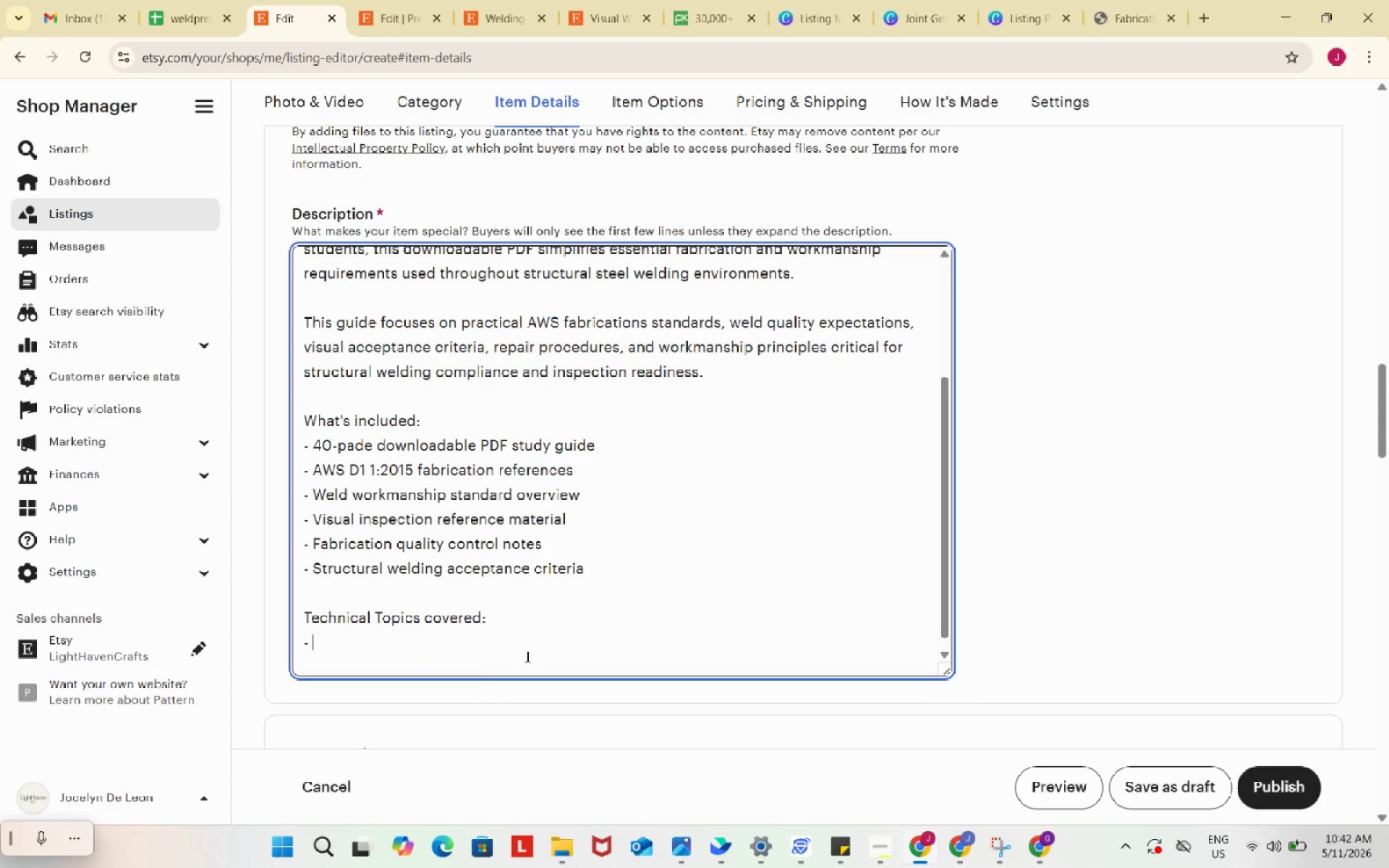 
key(Space)
 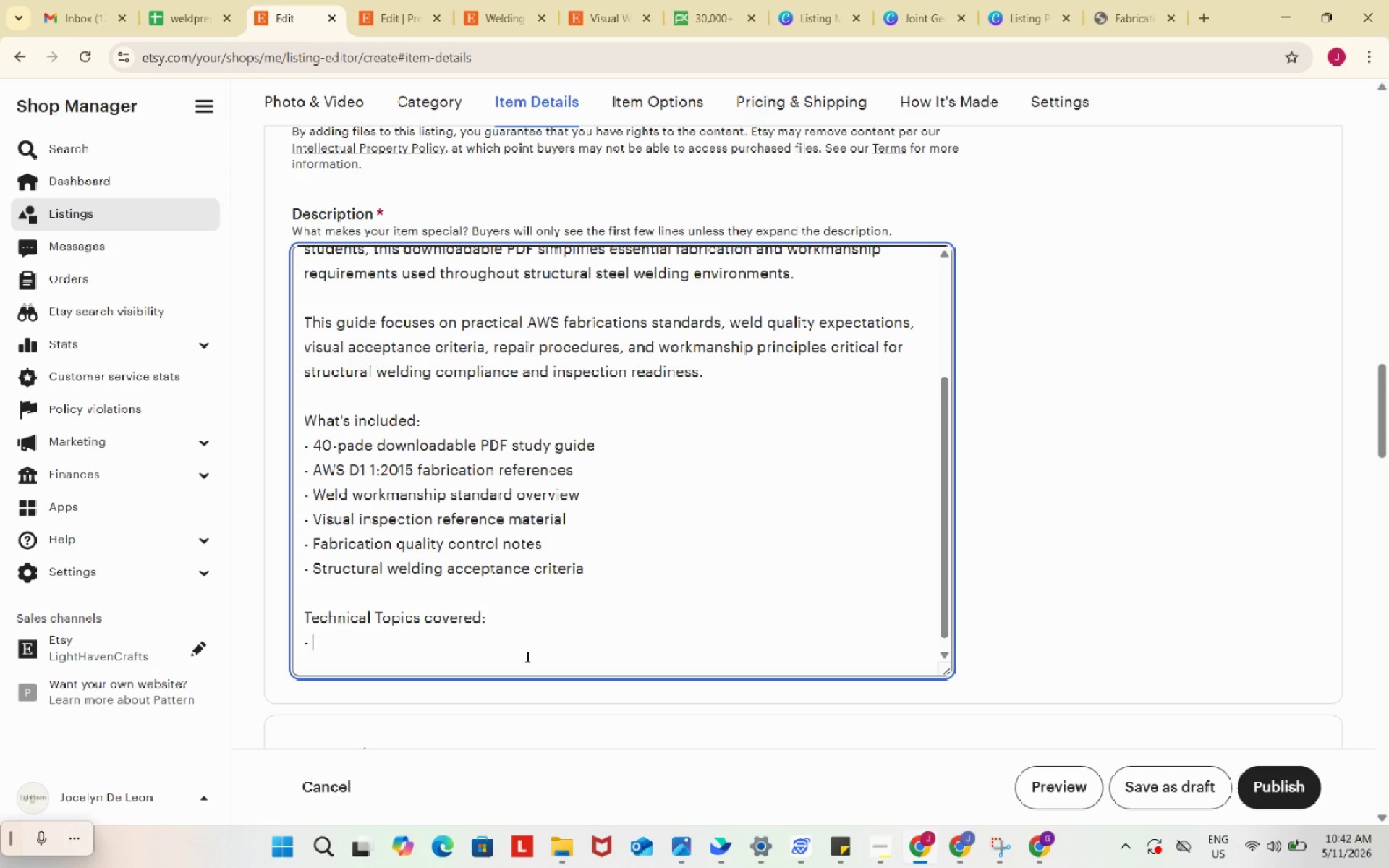 
wait(43.98)
 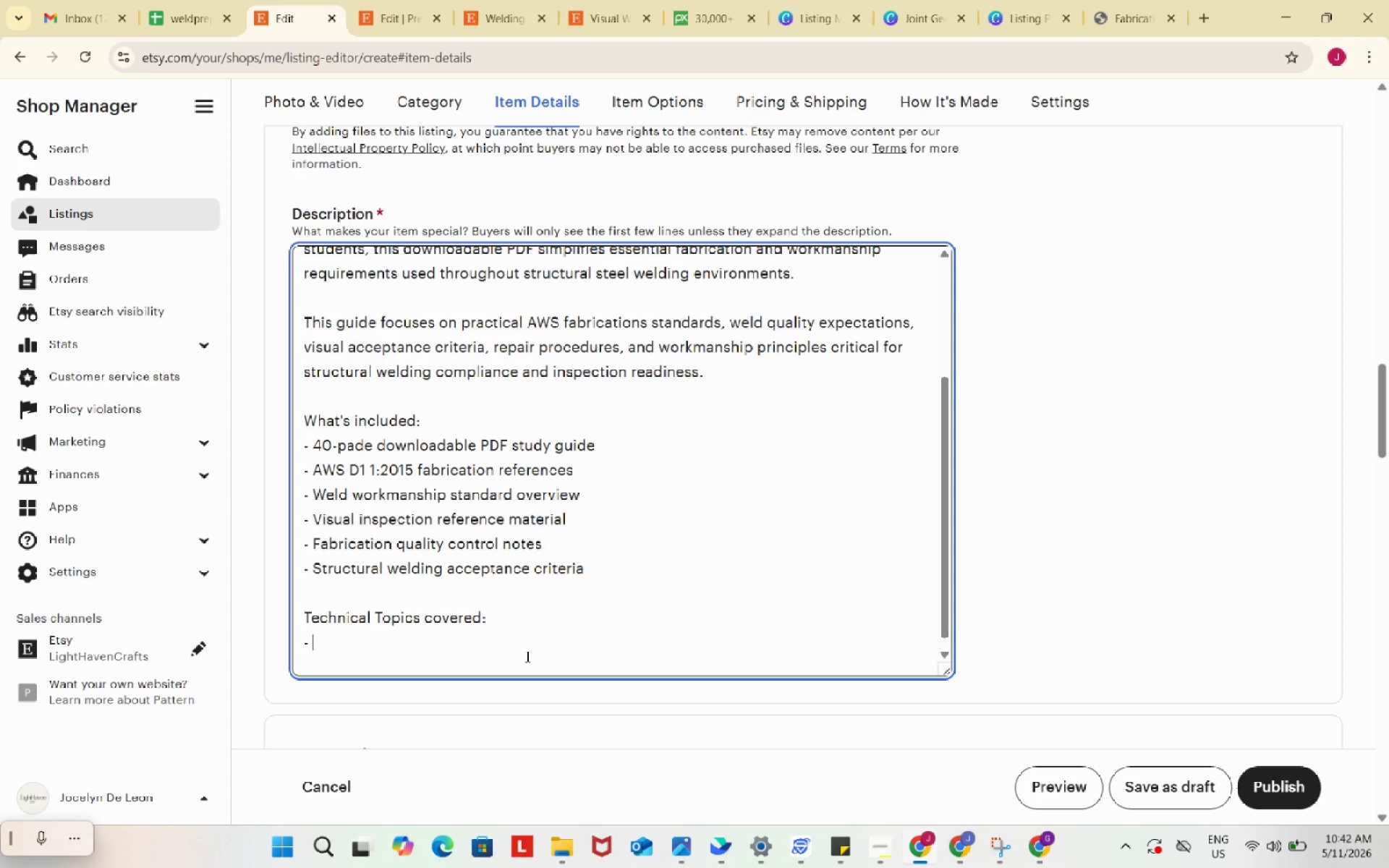 
type(Fabrication requirements overview)
 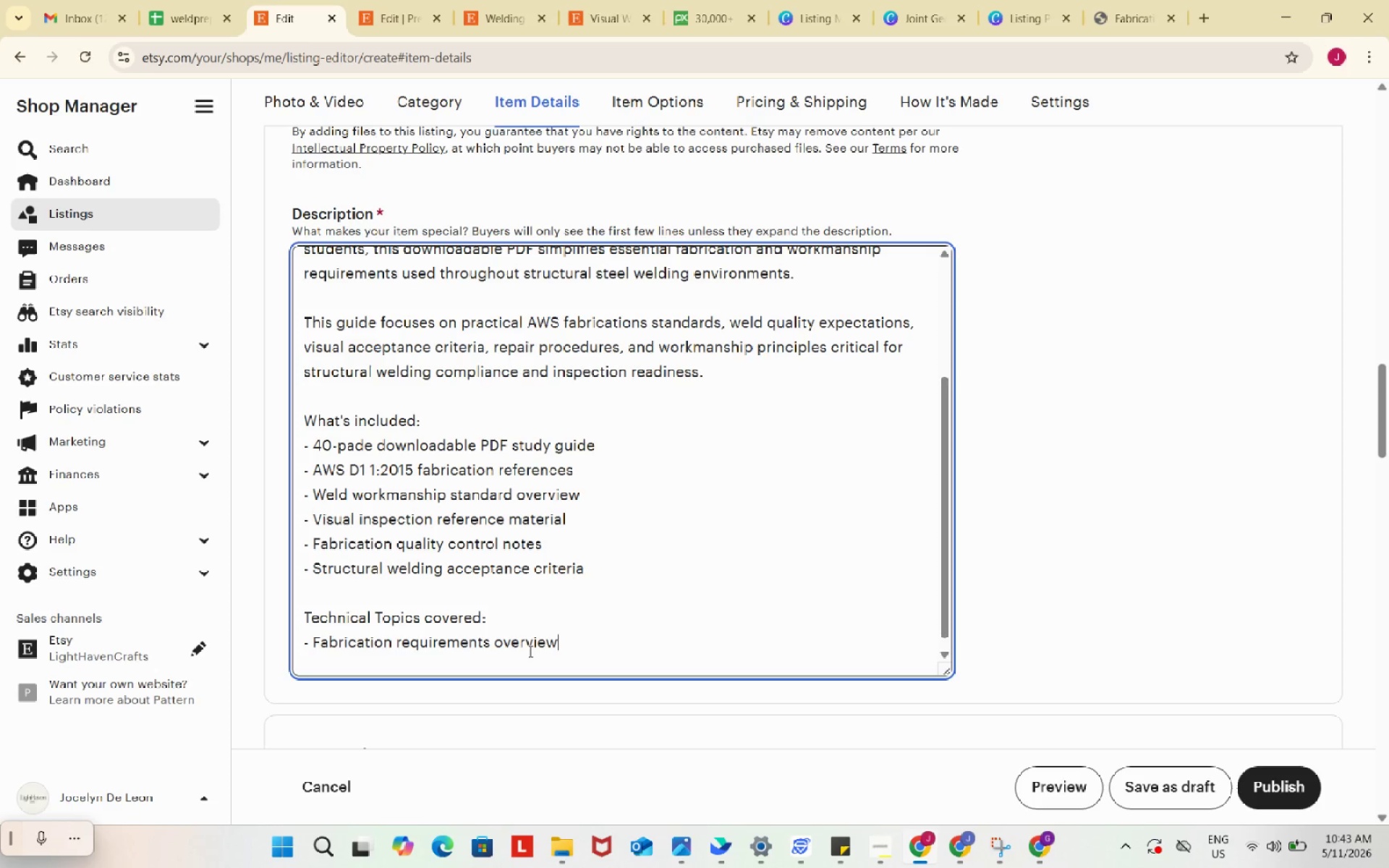 
key(Enter)
 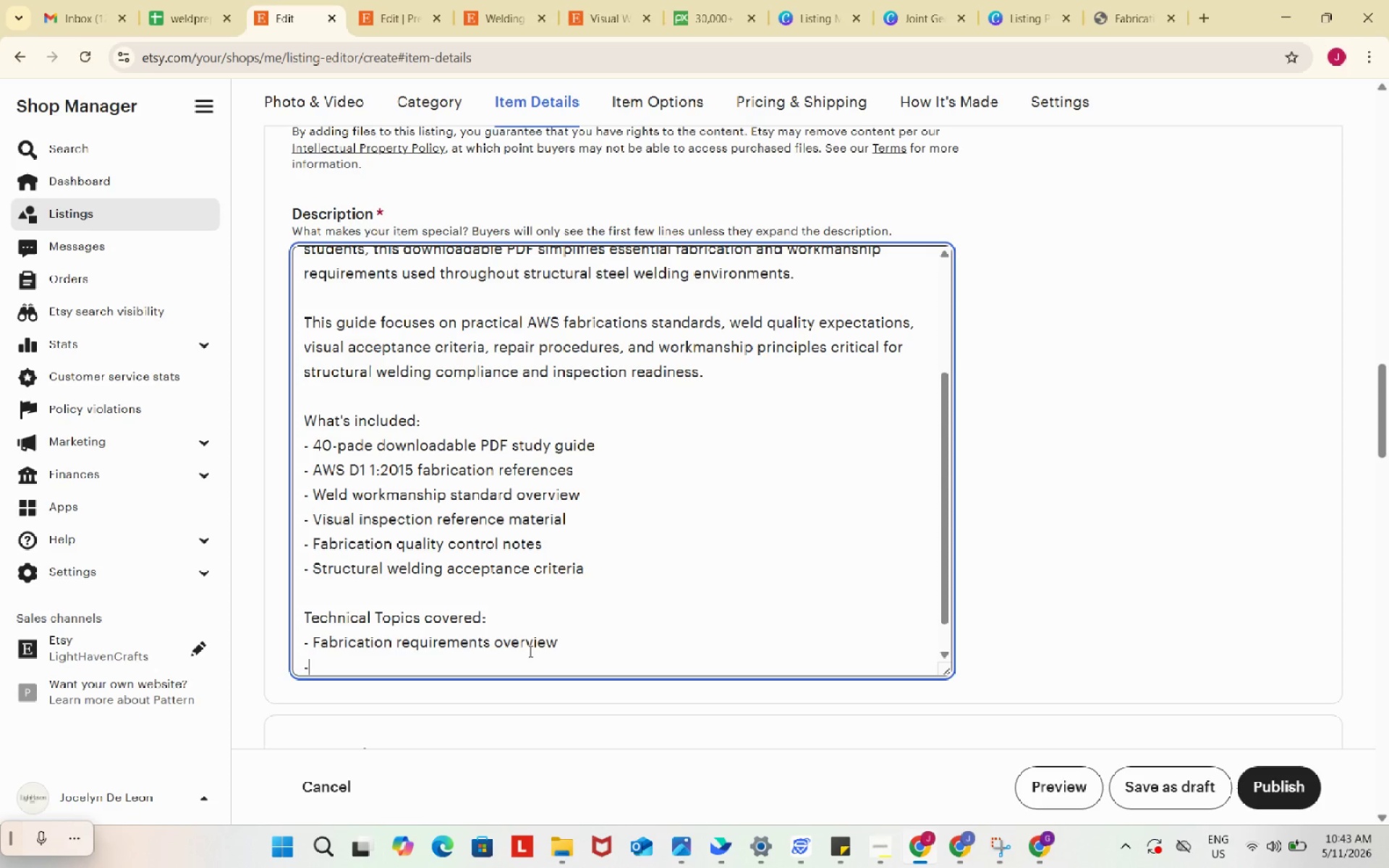 
type(- Weld workmanship standards)
 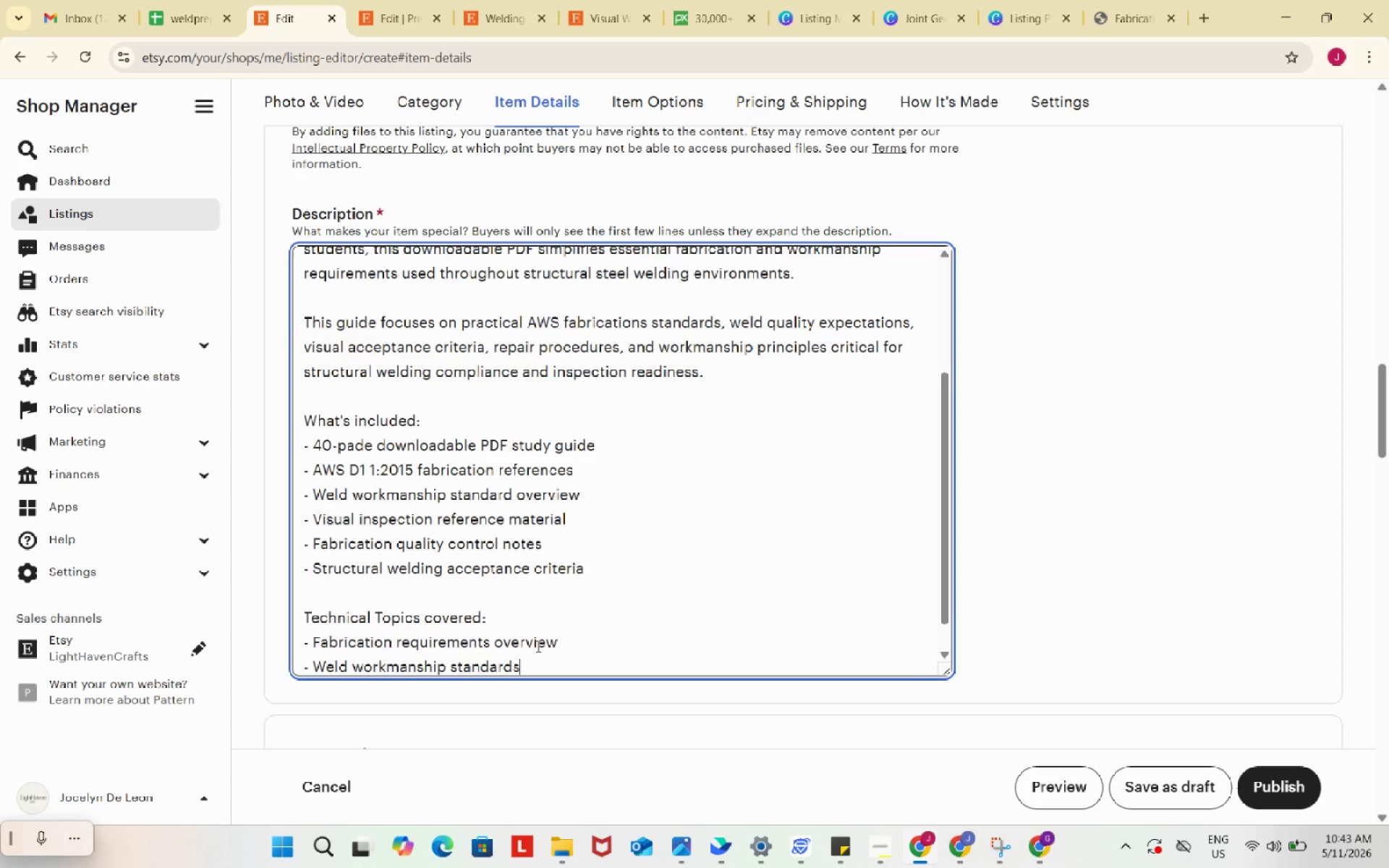 
key(Enter)
 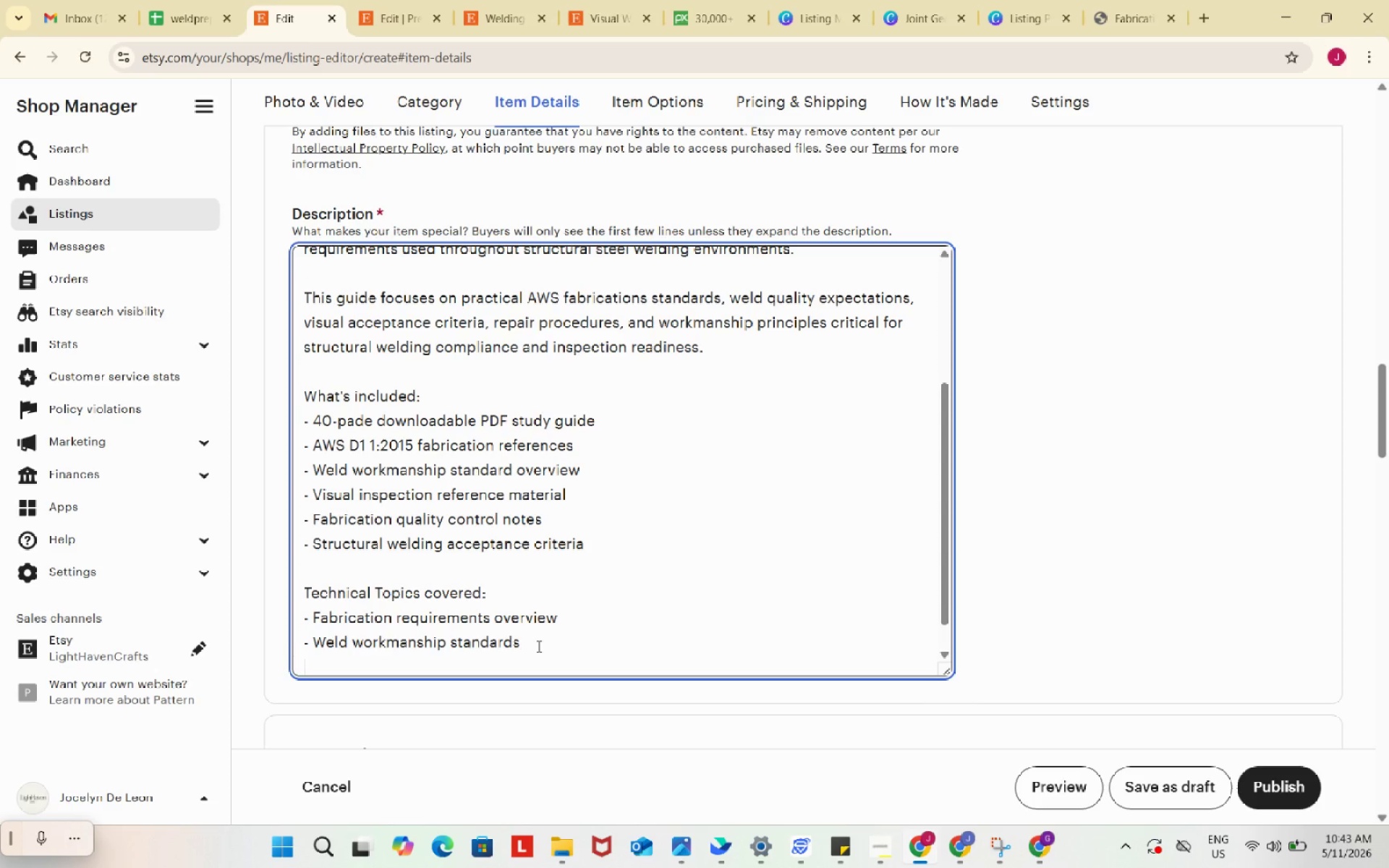 
type(- AWS D1. 1 Clause 5 concepts)
 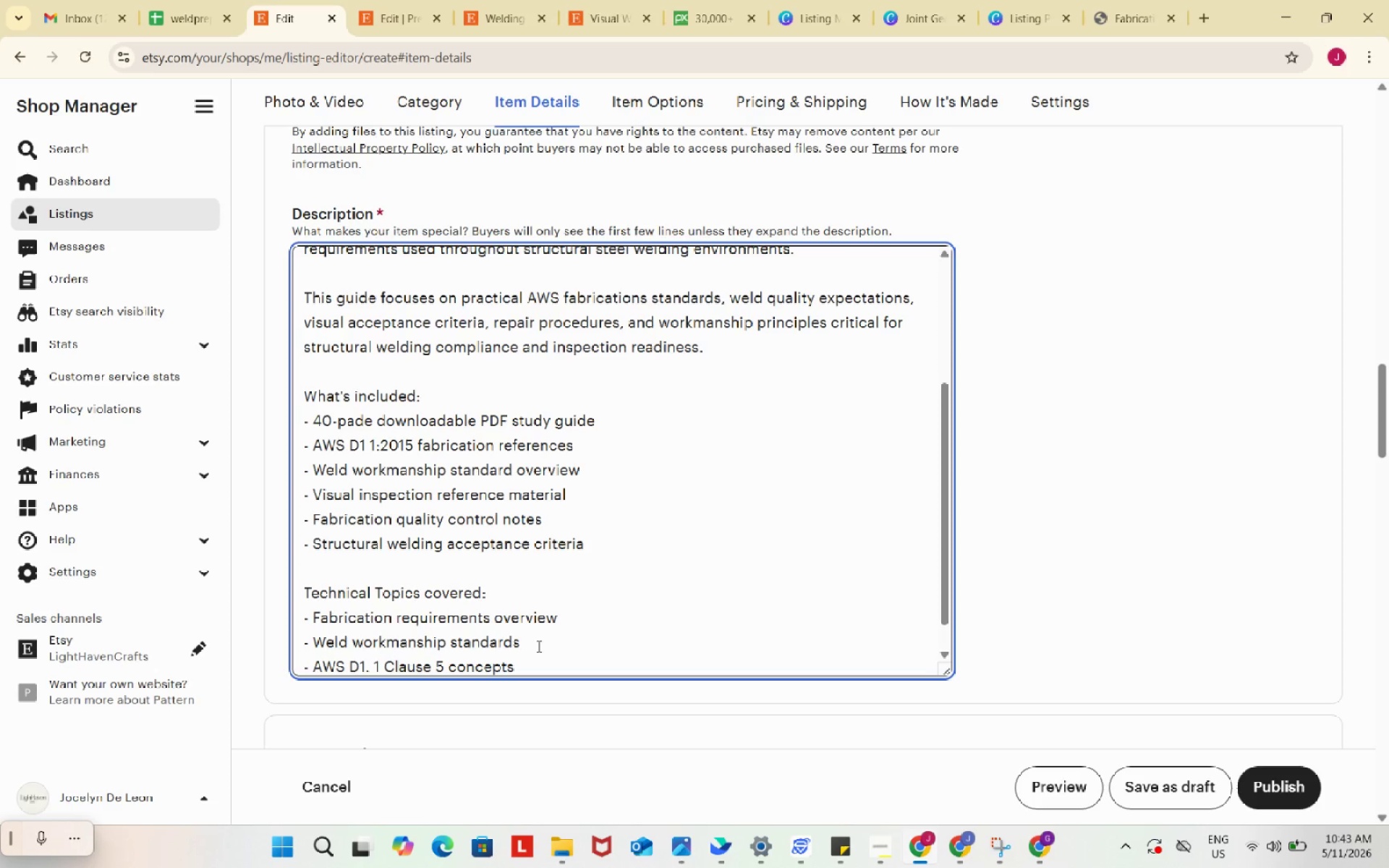 
key(Enter)
 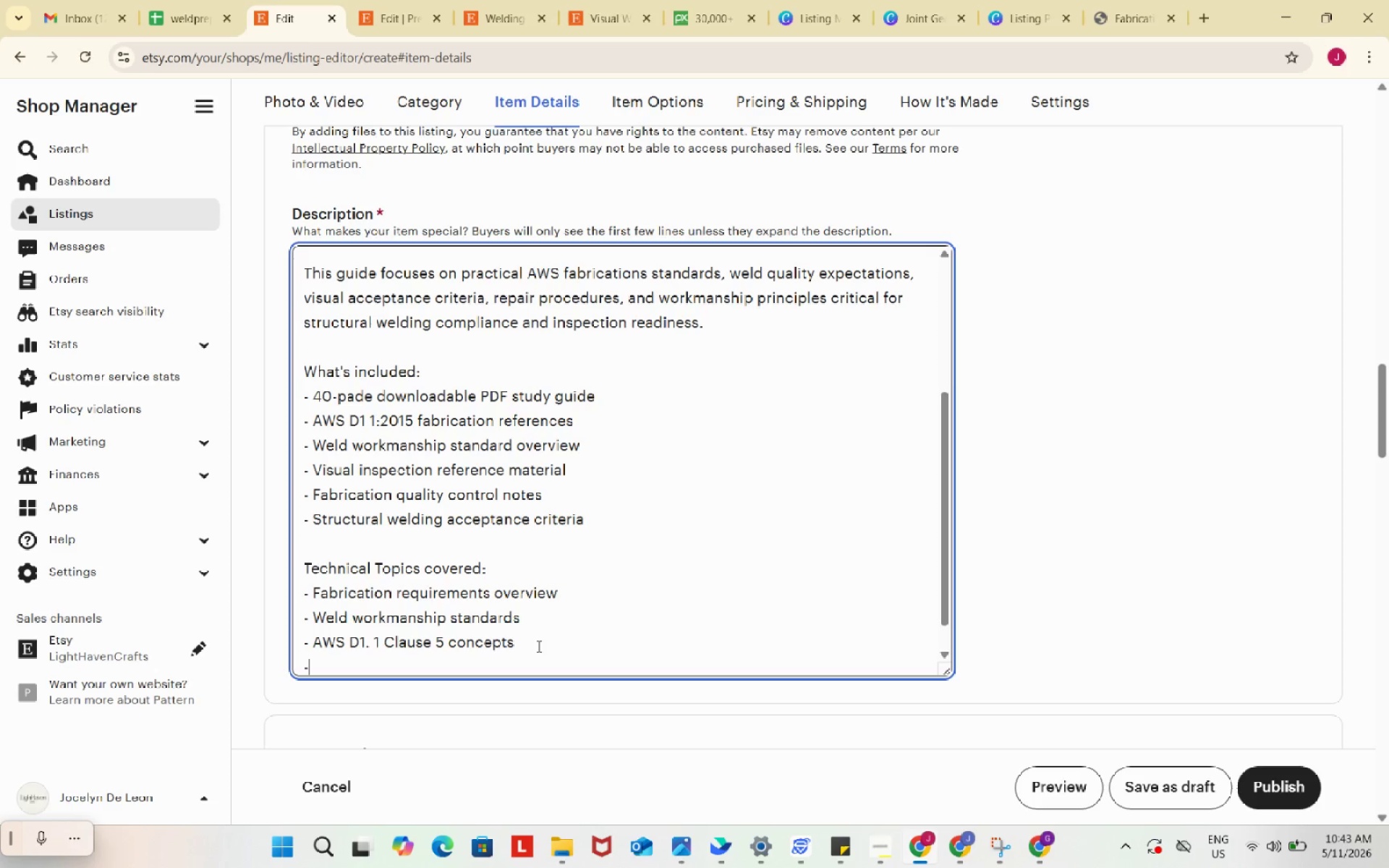 
type(- Material preparation procedures)
 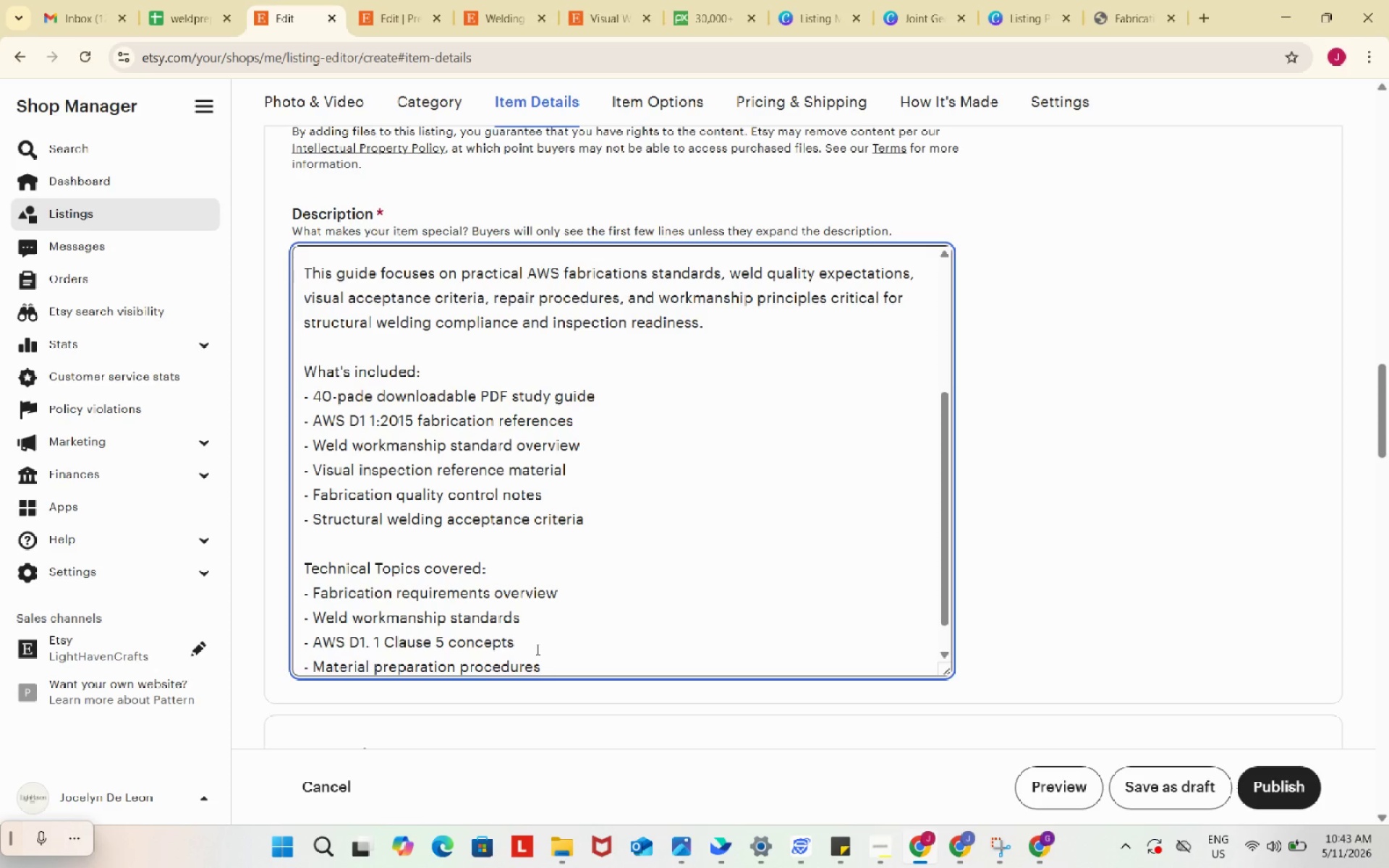 
wait(9.59)
 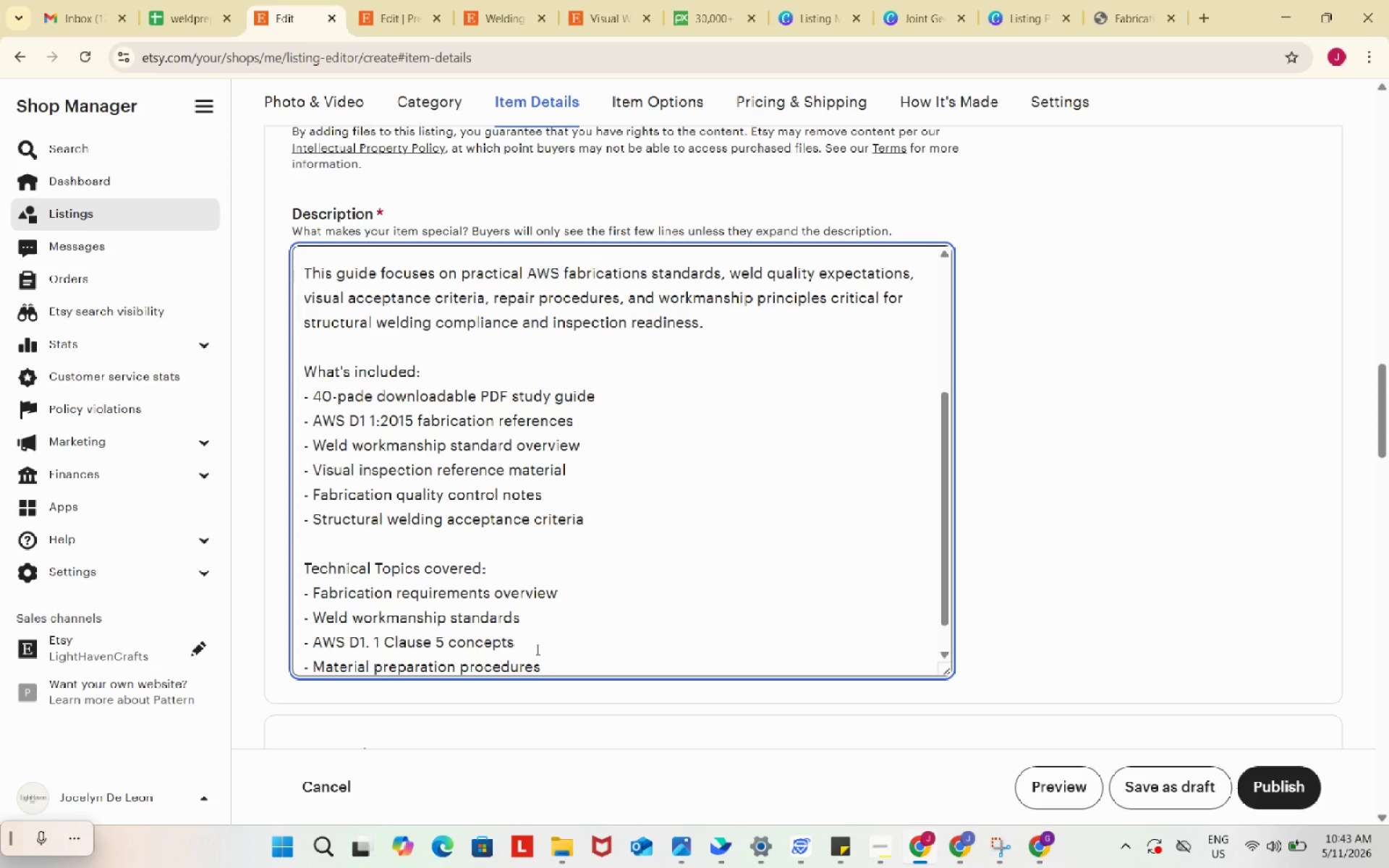 
key(Enter)
 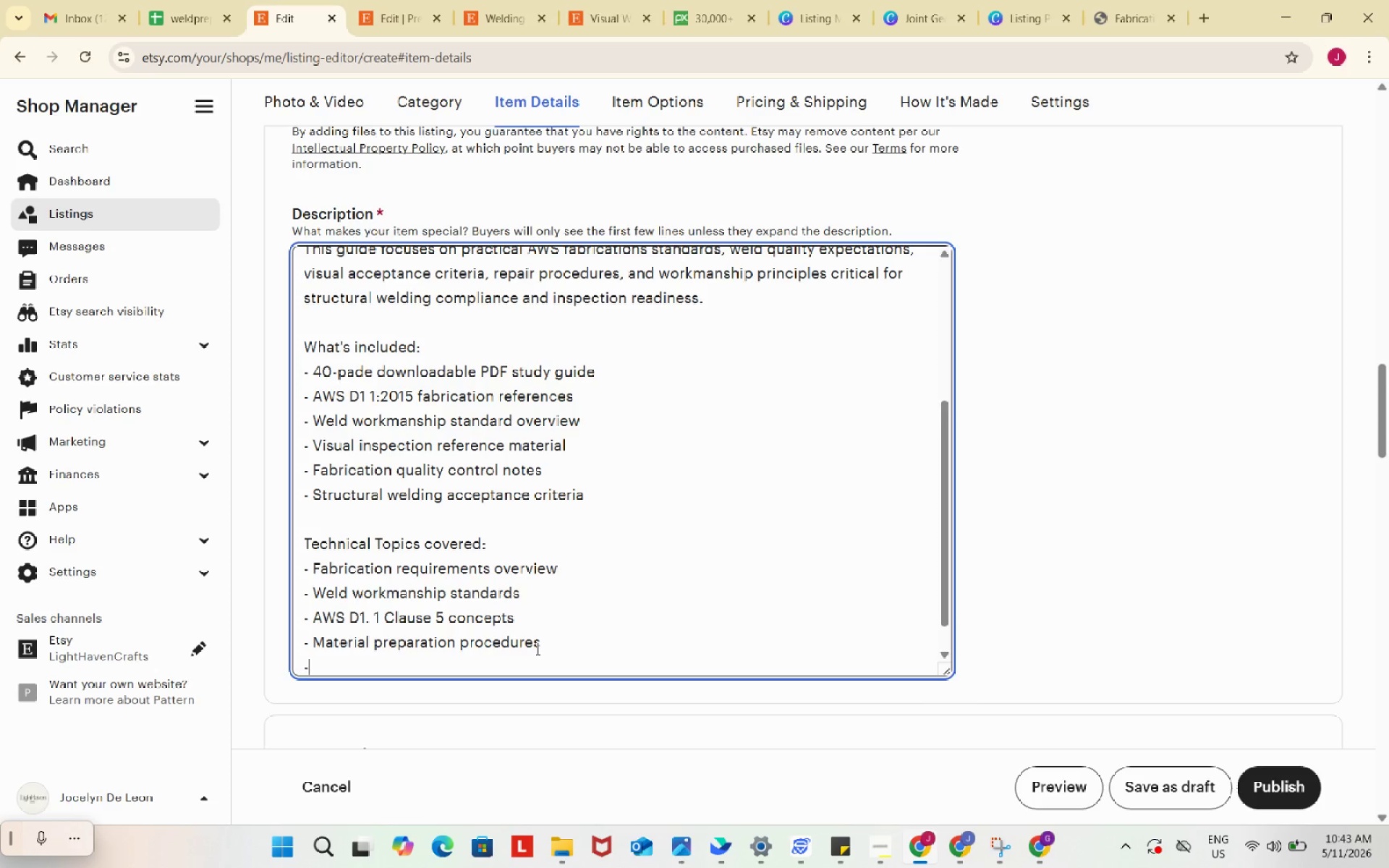 
key(NumpadSubtract)
 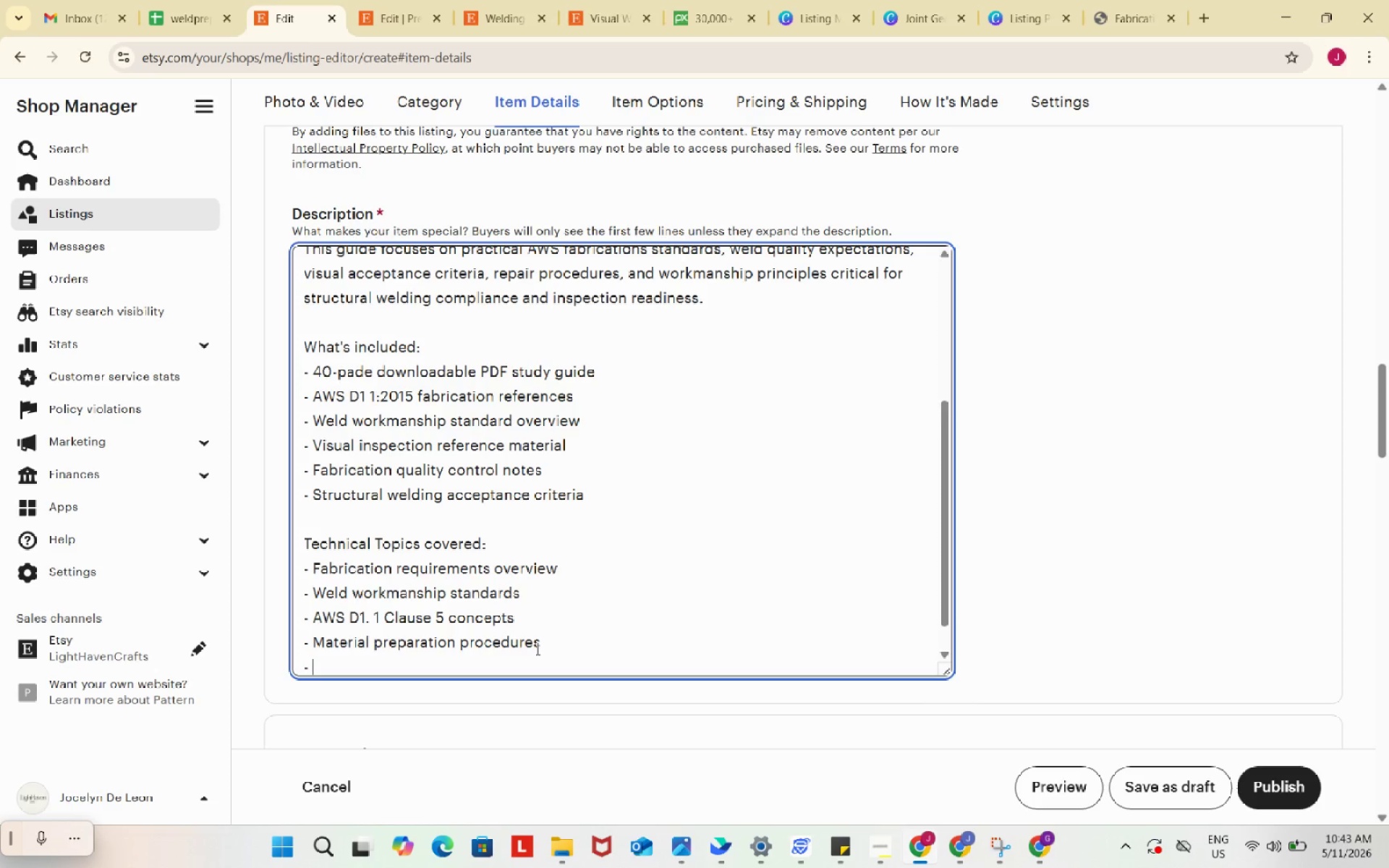 
key(Space)
 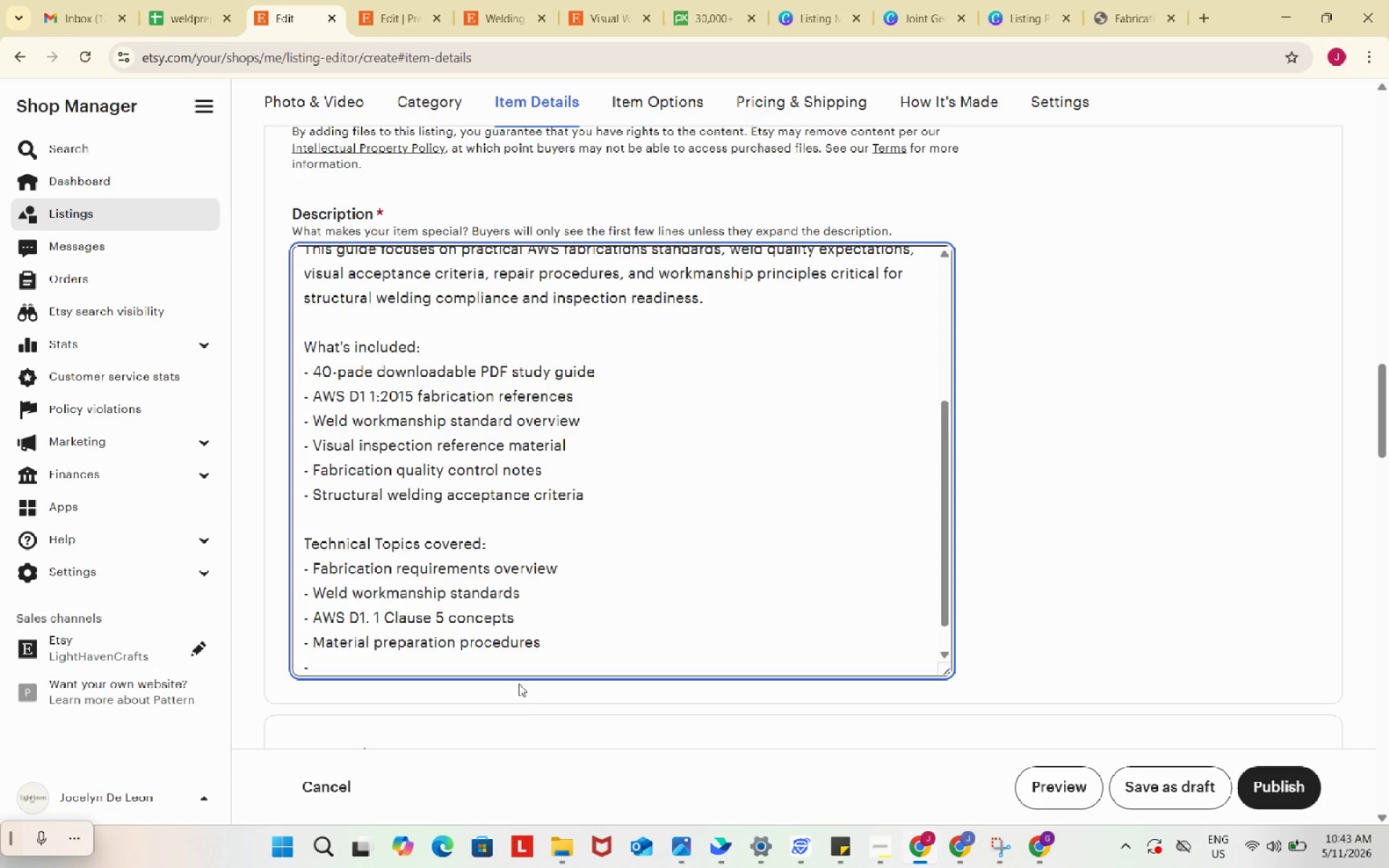 
type(Thermal cutting requirements)
 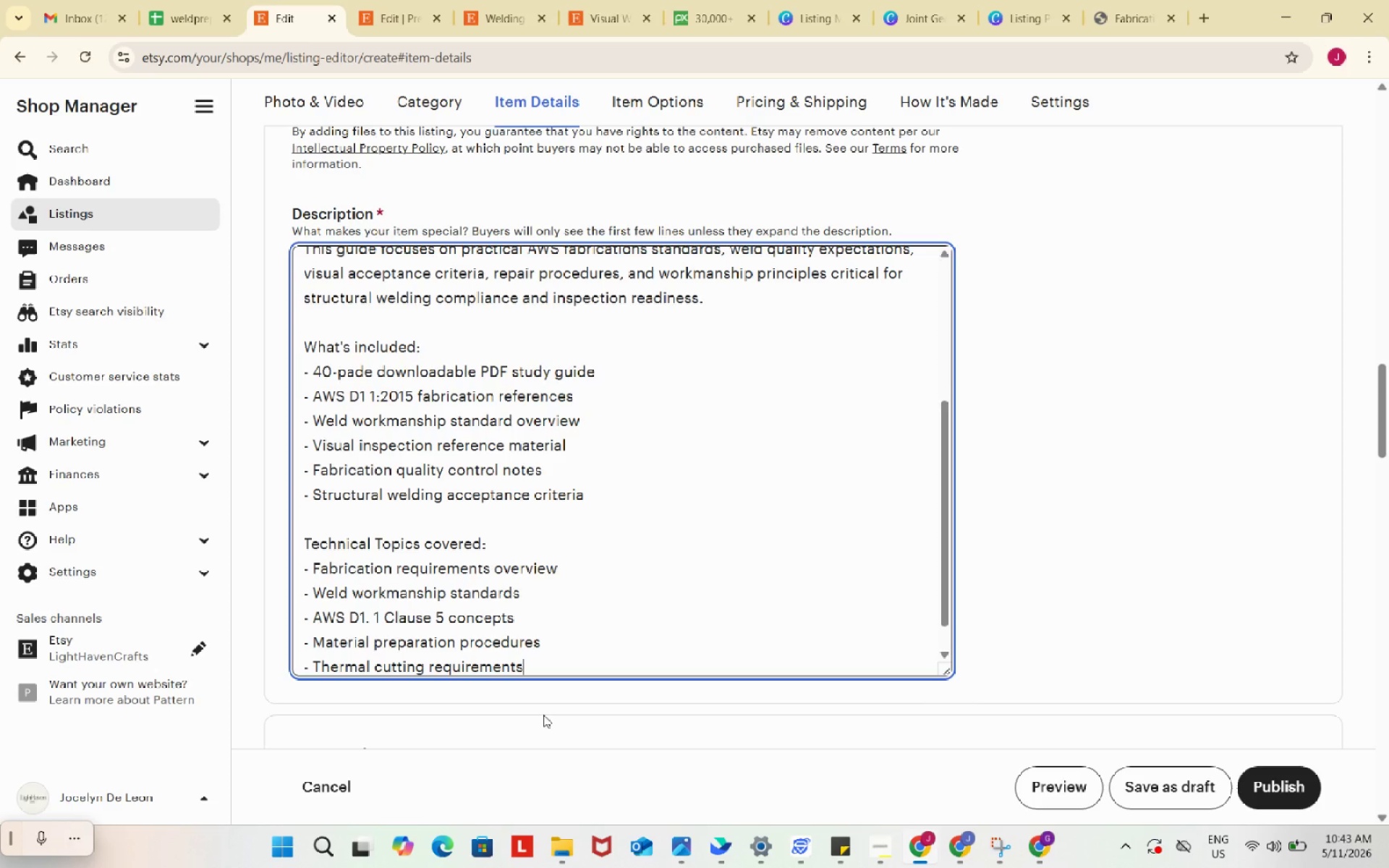 
key(Enter)
 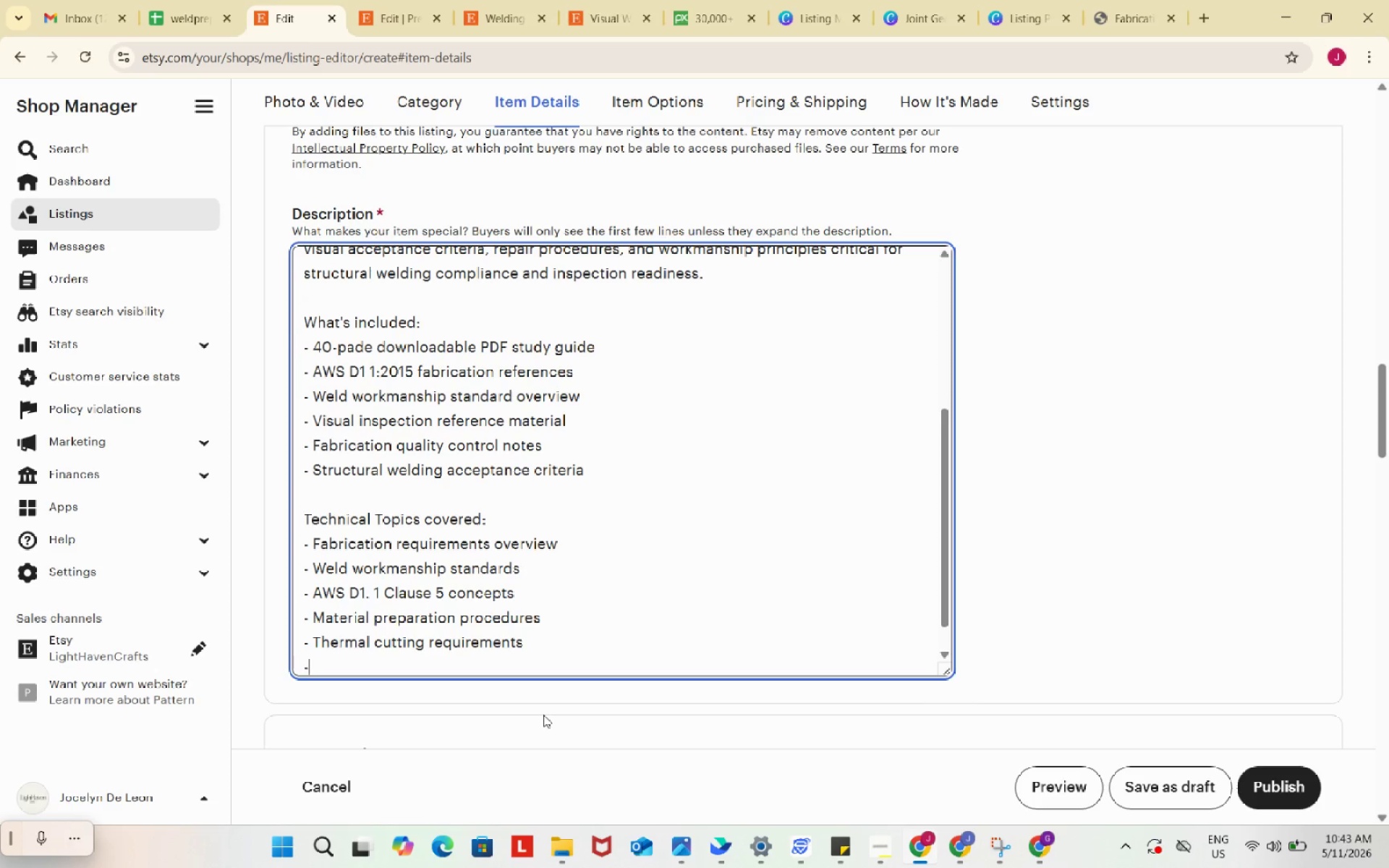 
type(- Welding)
key(Backspace)
key(Backspace)
key(Backspace)
 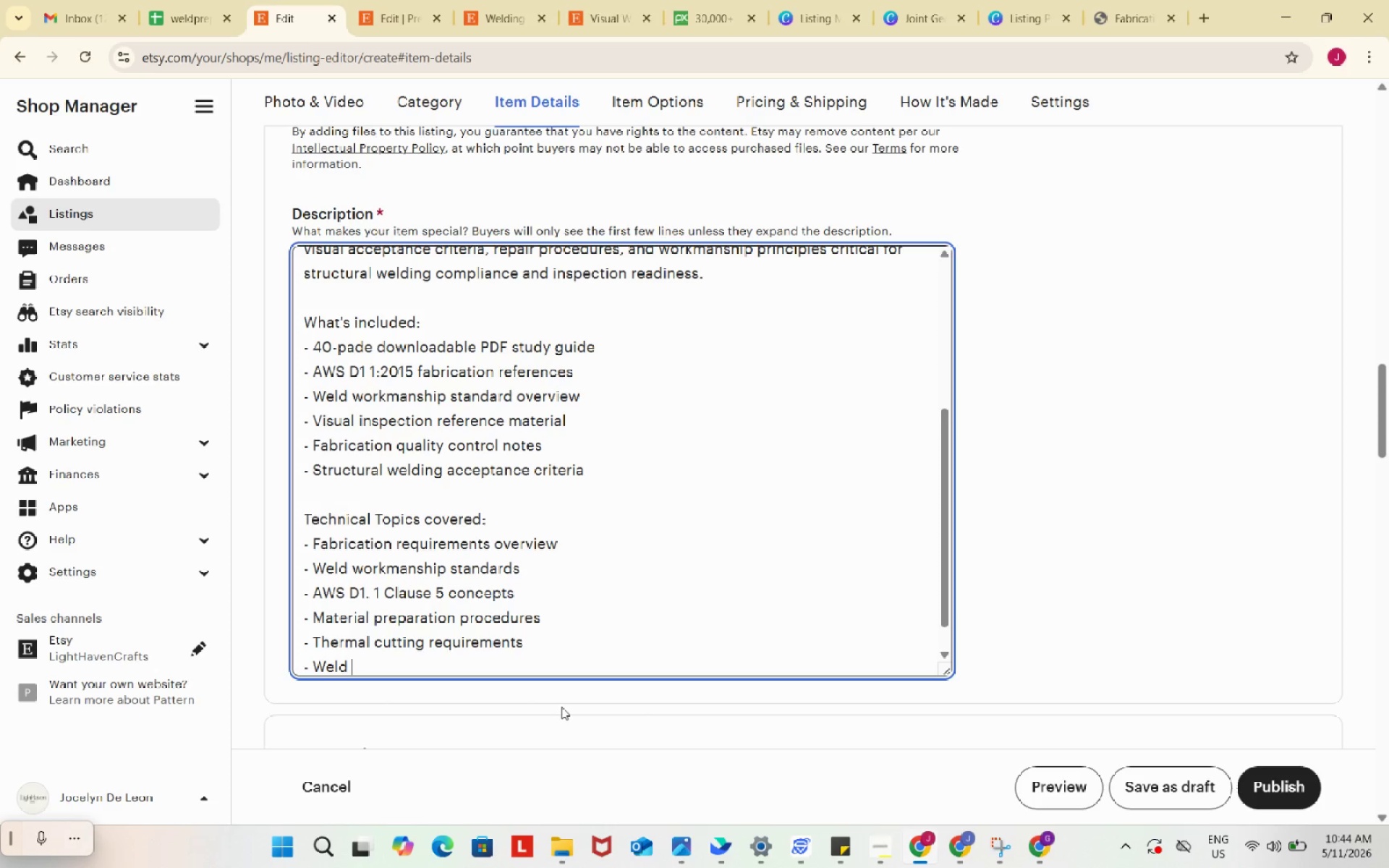 
type( profile requirements)
 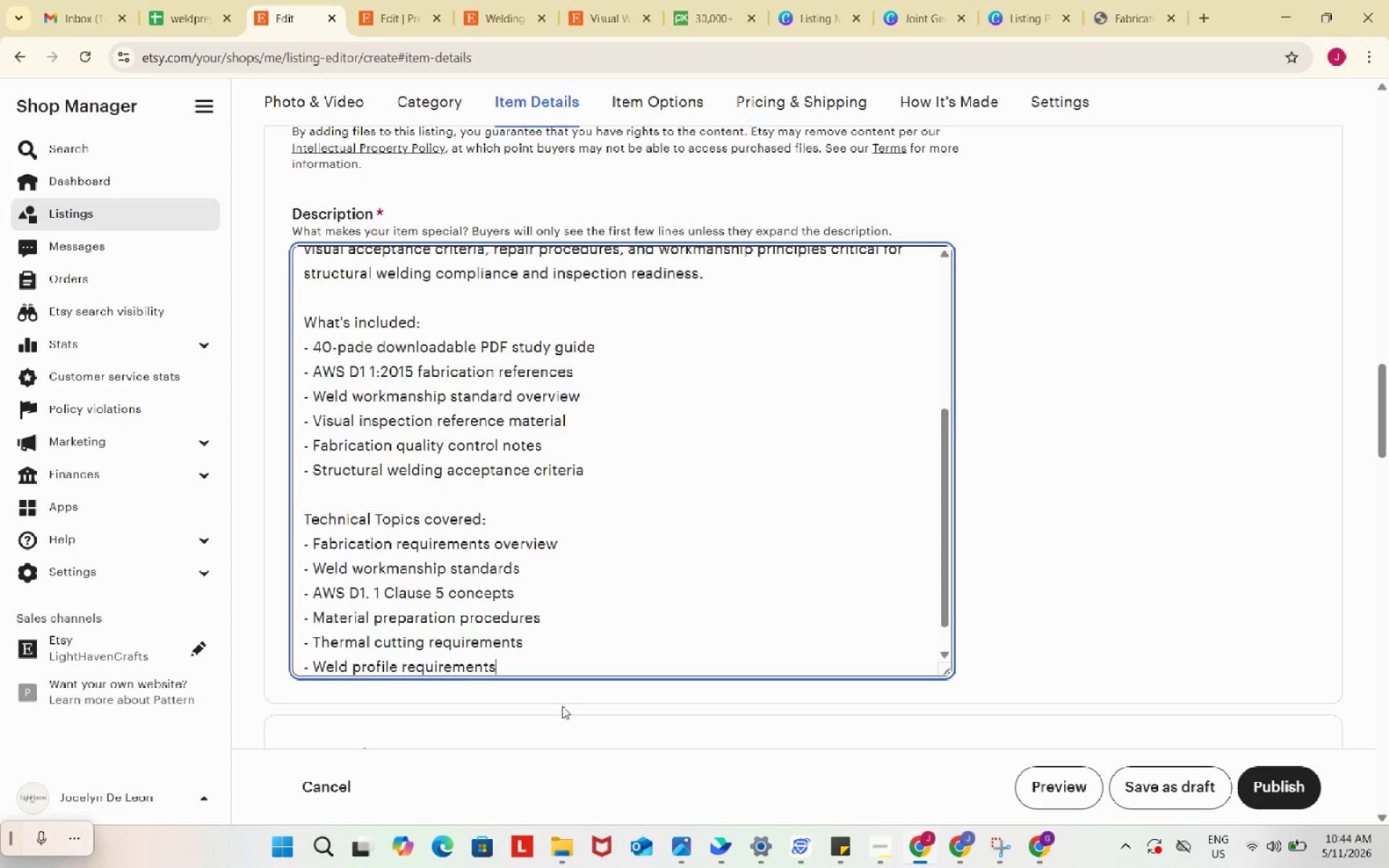 
key(Enter)
 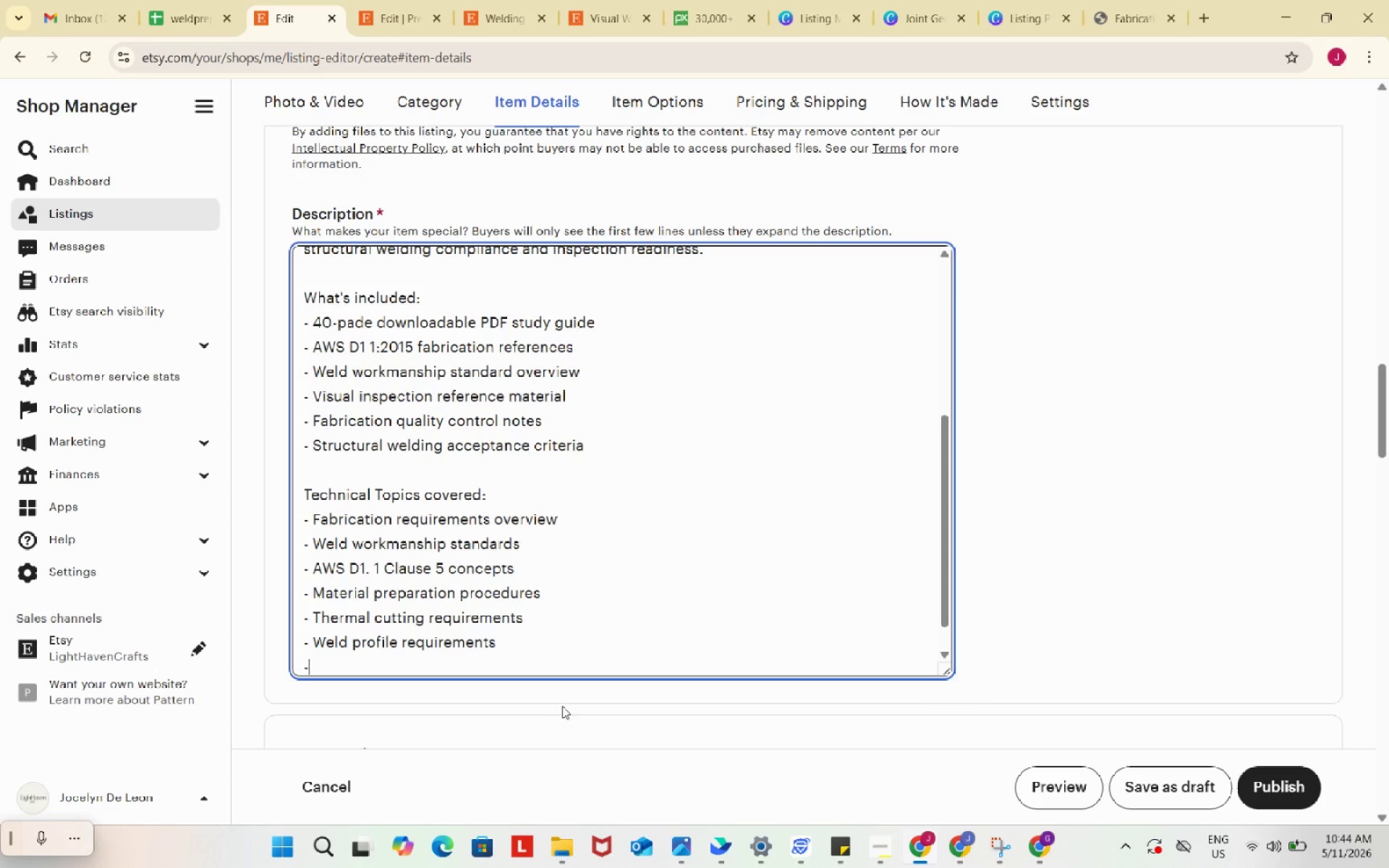 
type(- Visual acceptance criteria)
 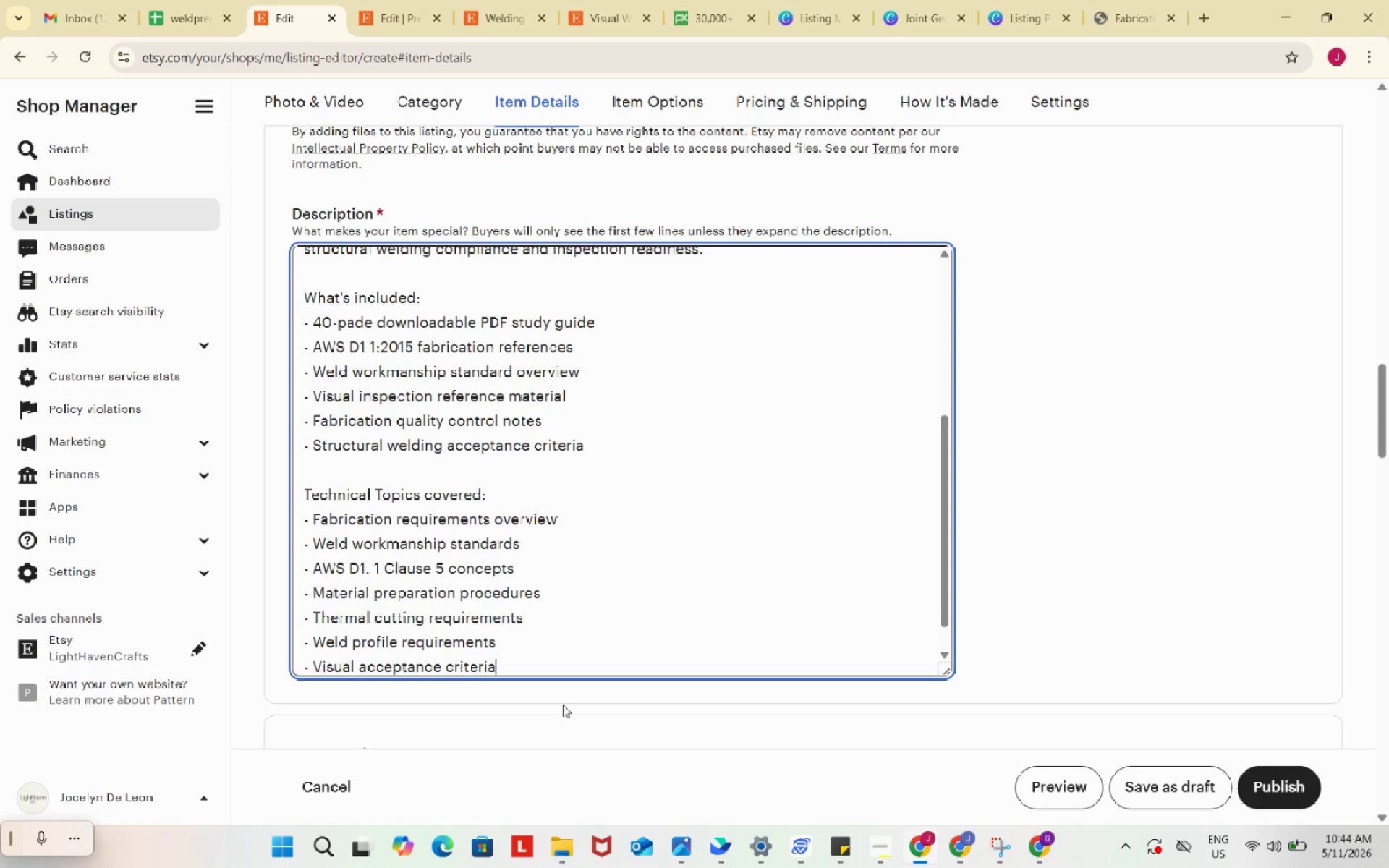 
key(Enter)
 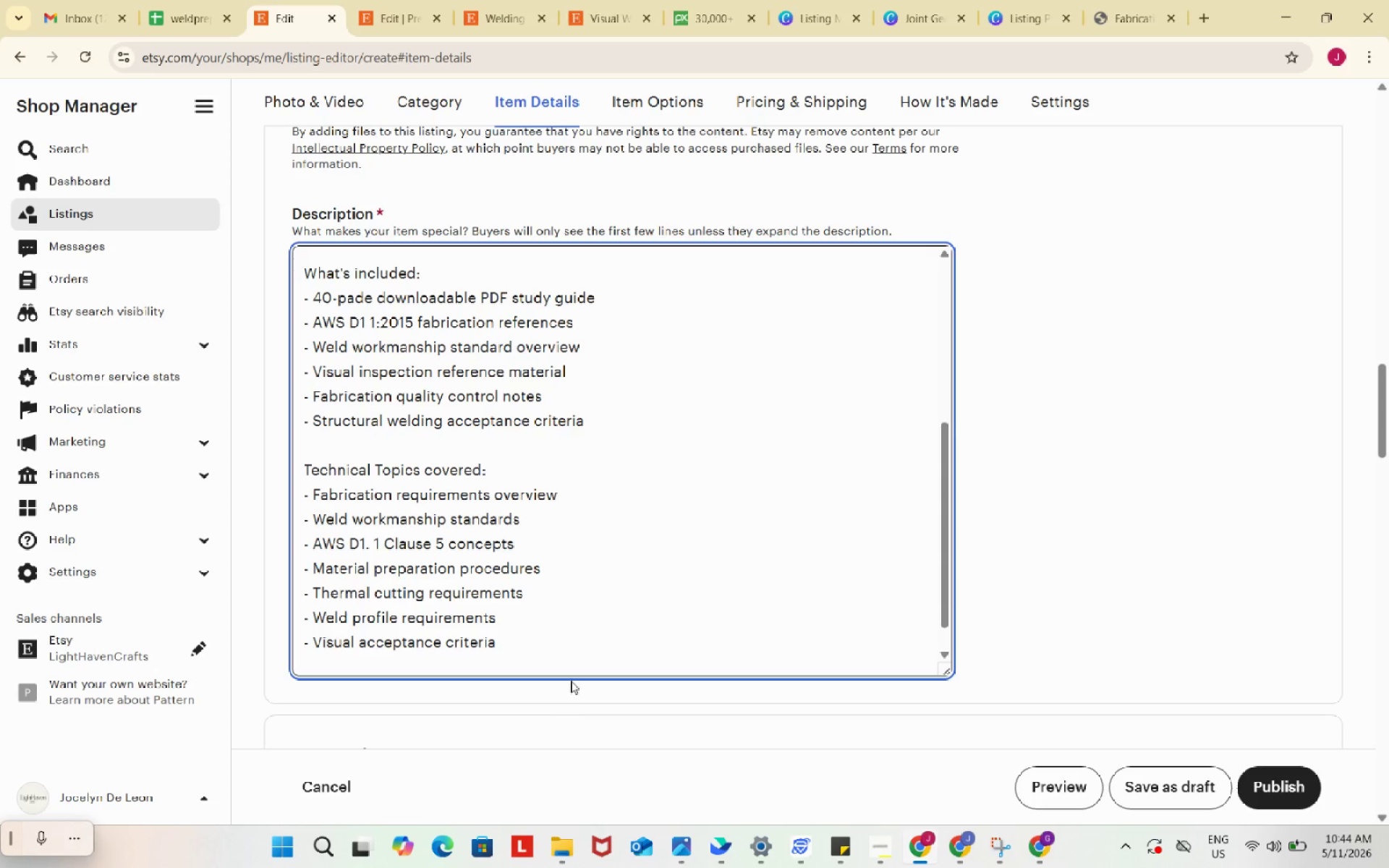 
type(- QC documention )
key(Backspace)
key(Backspace)
key(Backspace)
key(Backspace)
type(ato)
key(Backspace)
type(ion basics)
 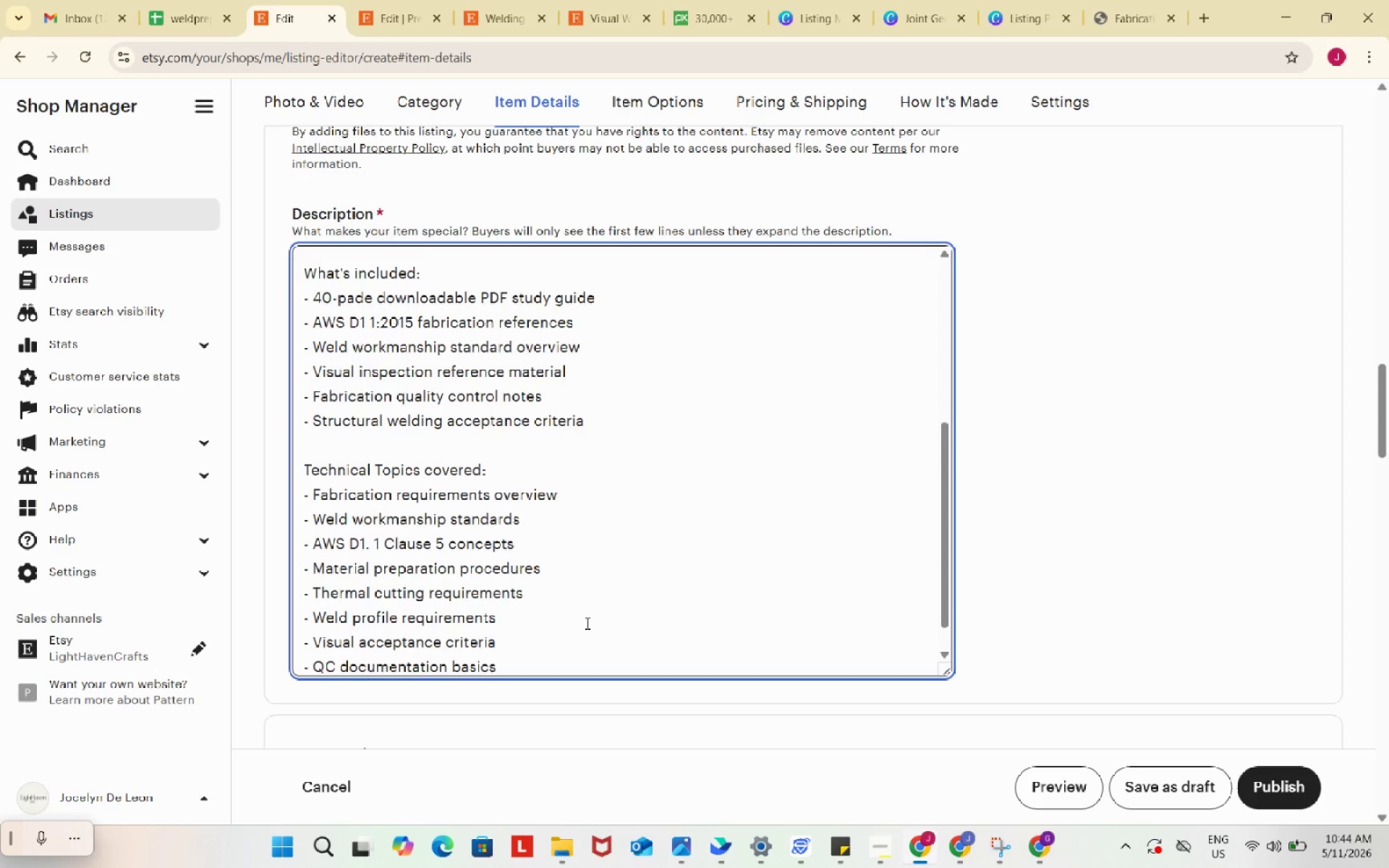 
key(Enter)
 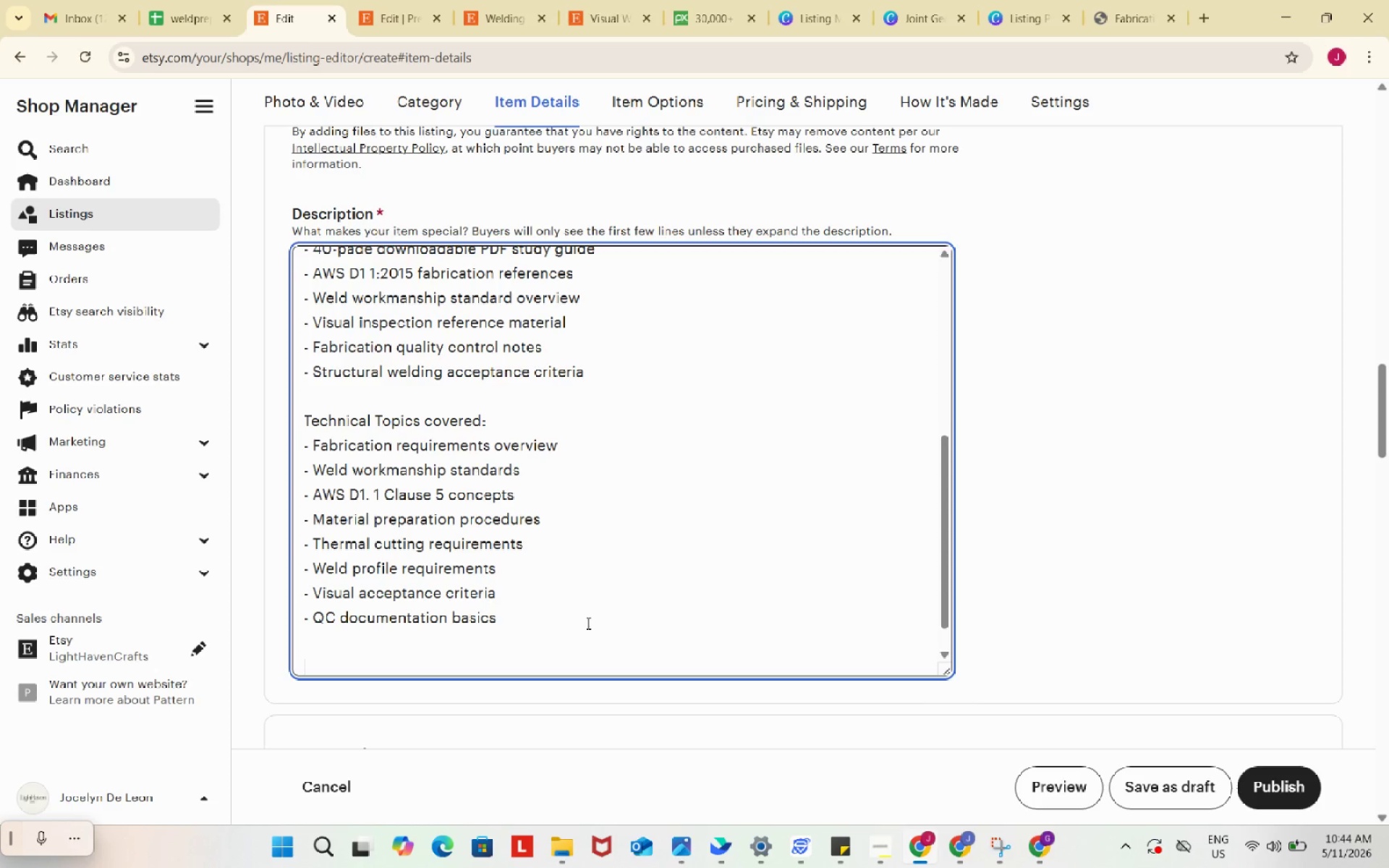 
key(Enter)
 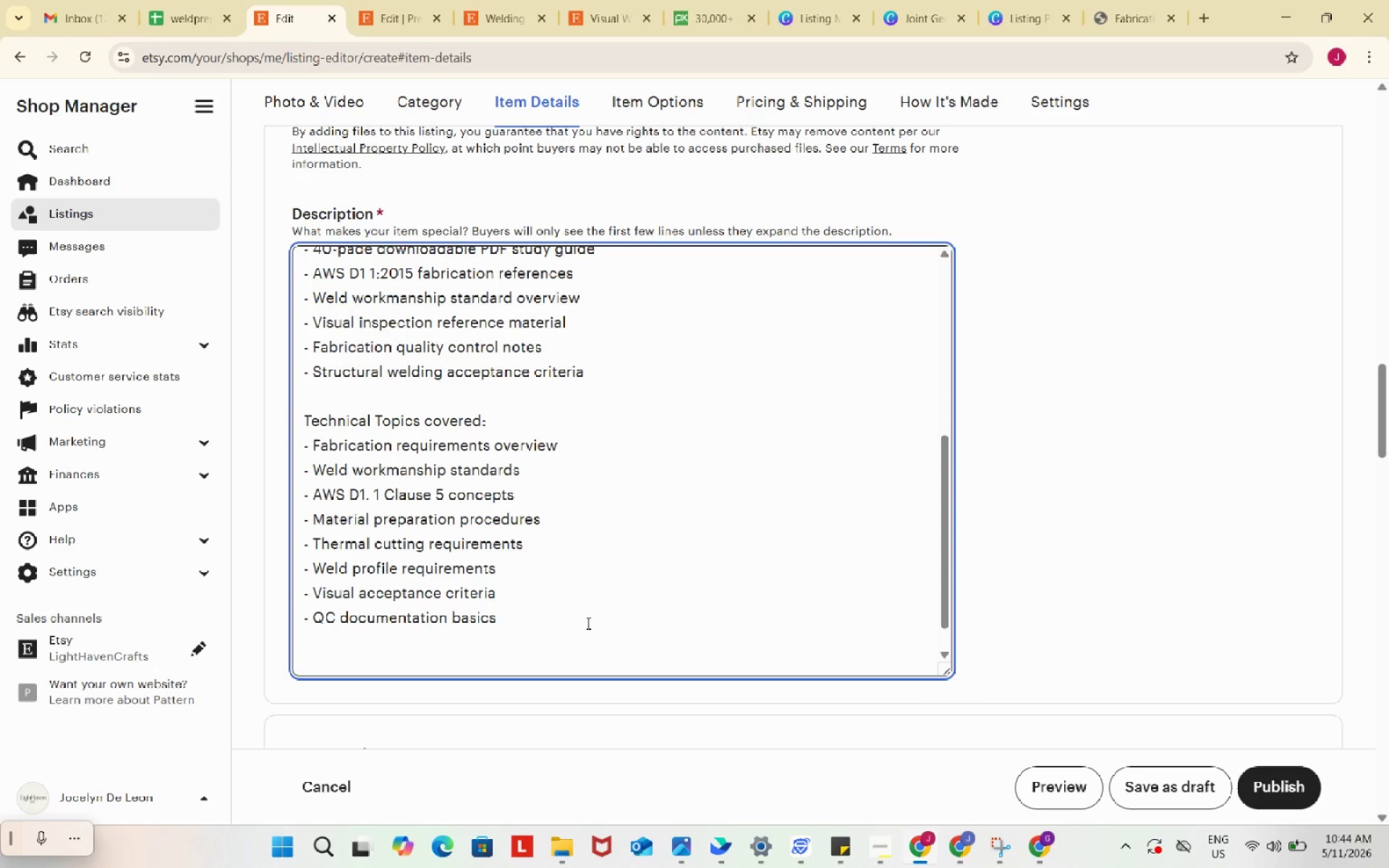 
type(Ideal)
key(Backspace)
key(Backspace)
key(Backspace)
type(a)
key(Backspace)
type(eal for:)
 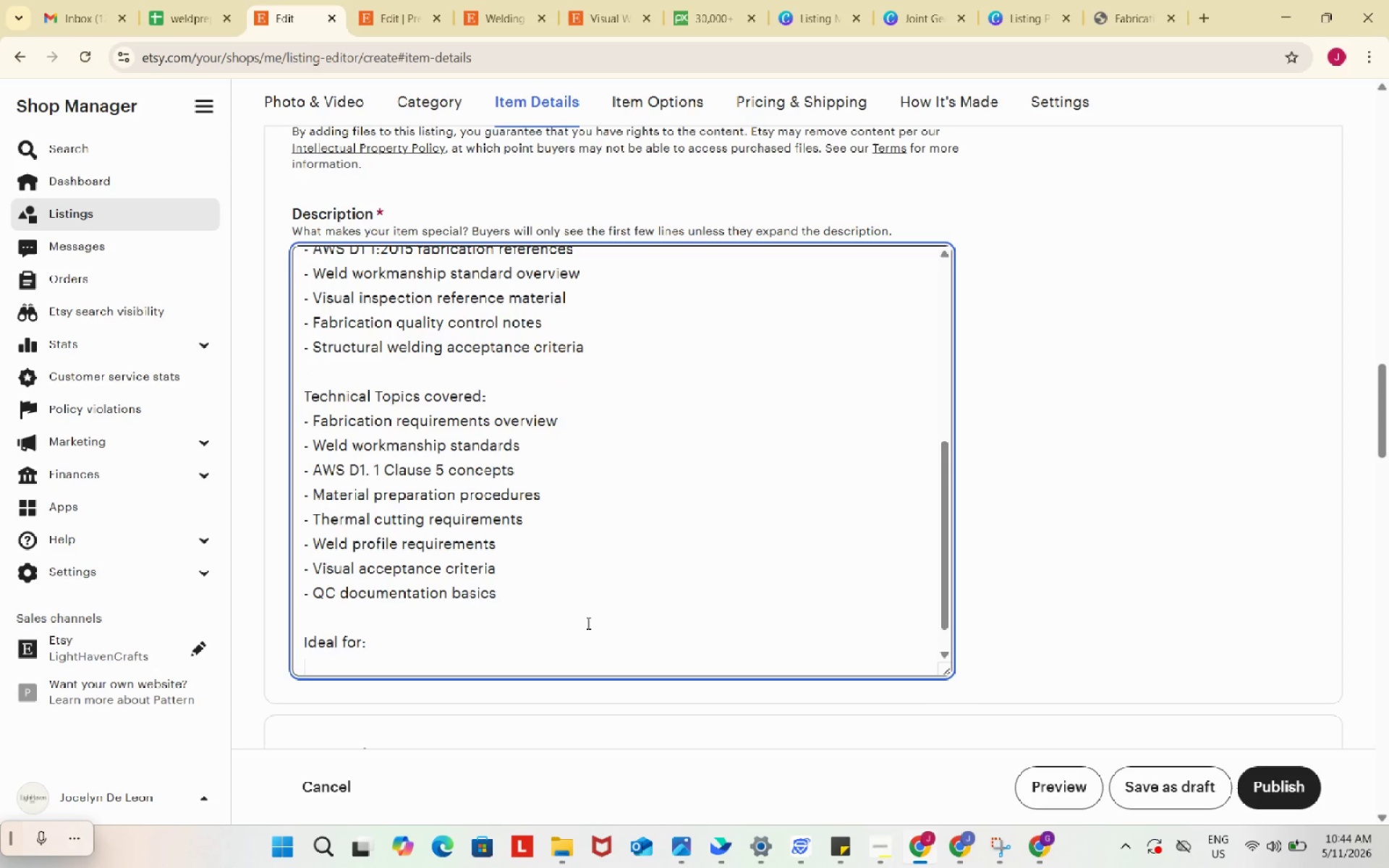 
 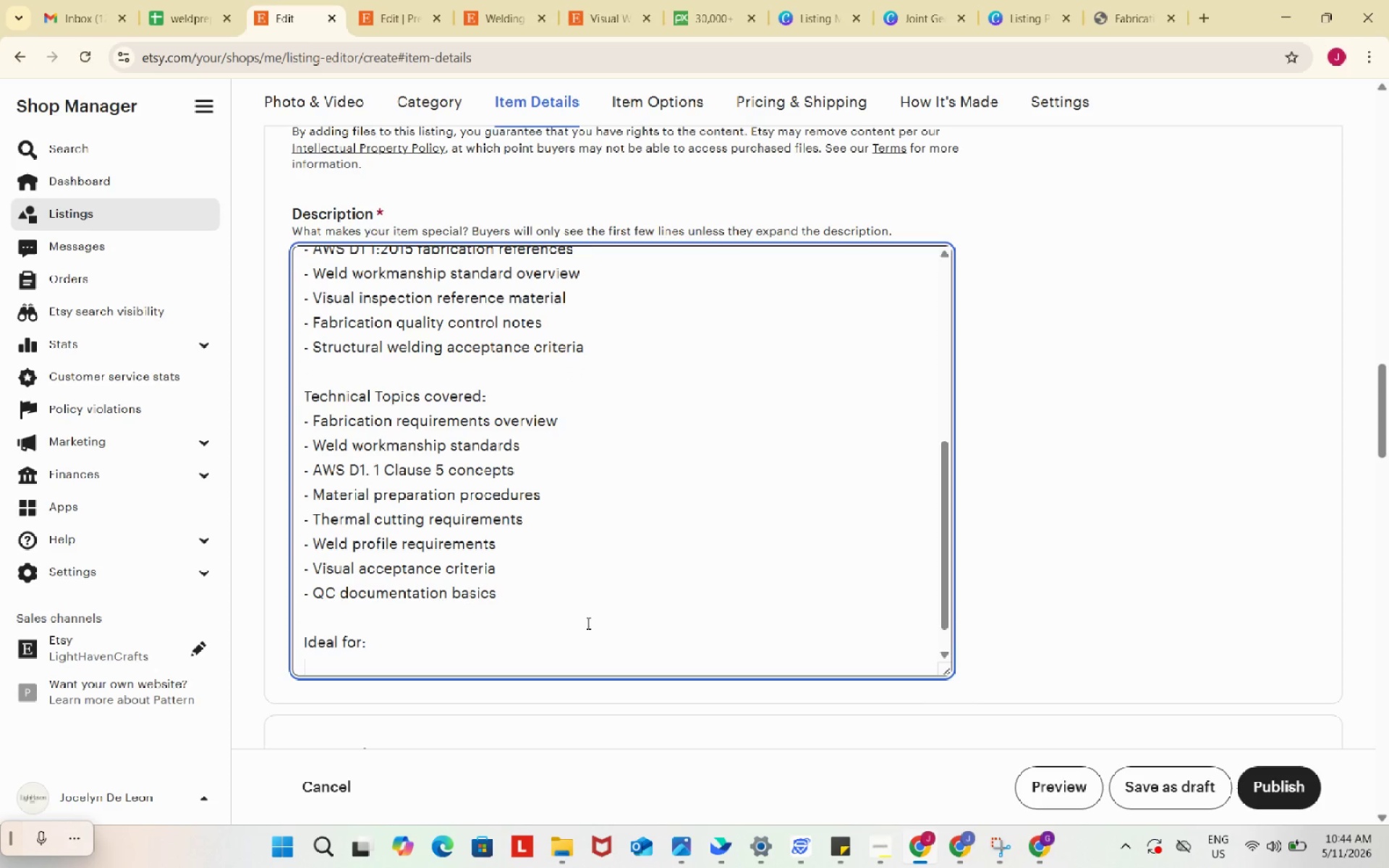 
key(Enter)
 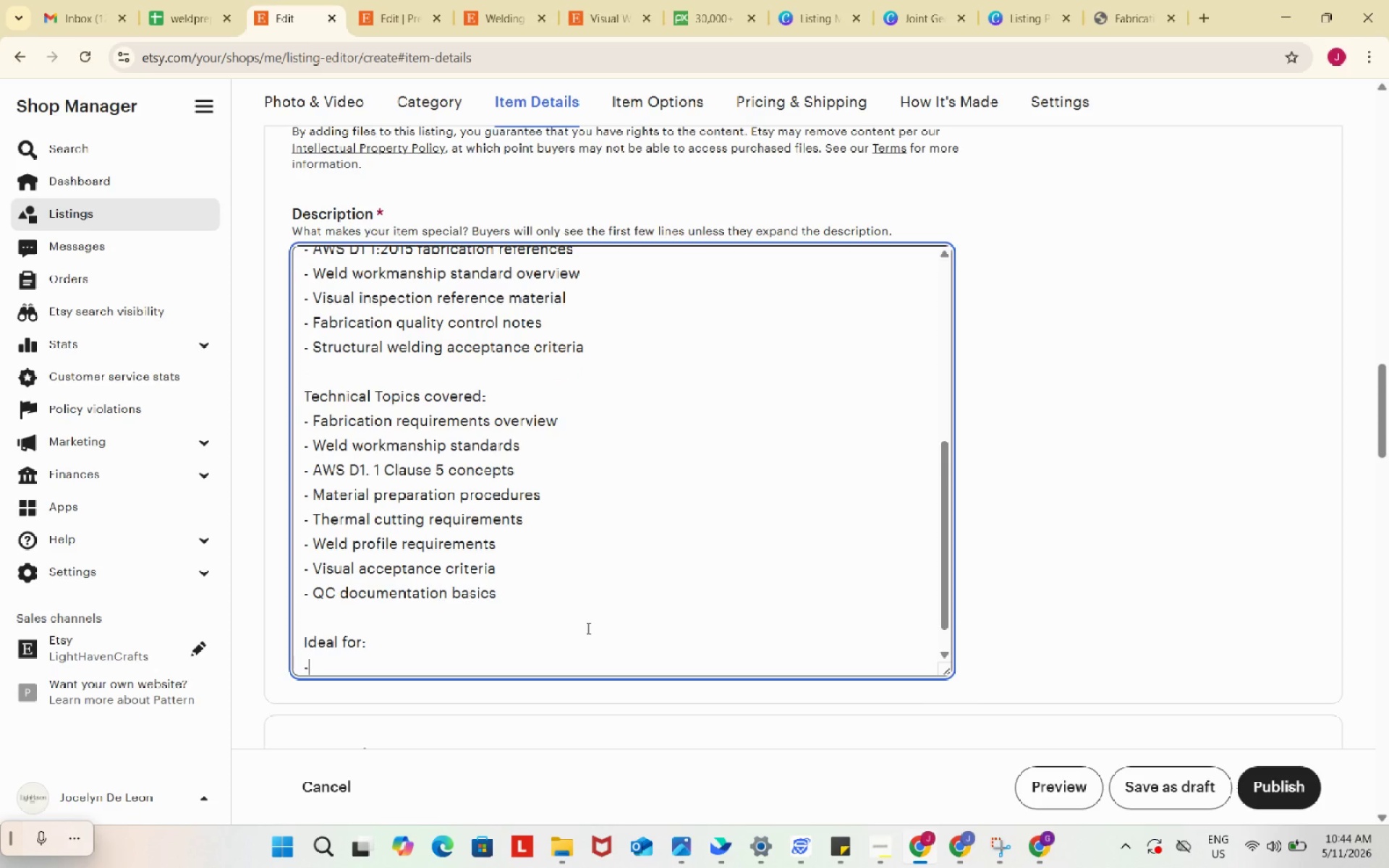 
type(- QC technicaian training)
 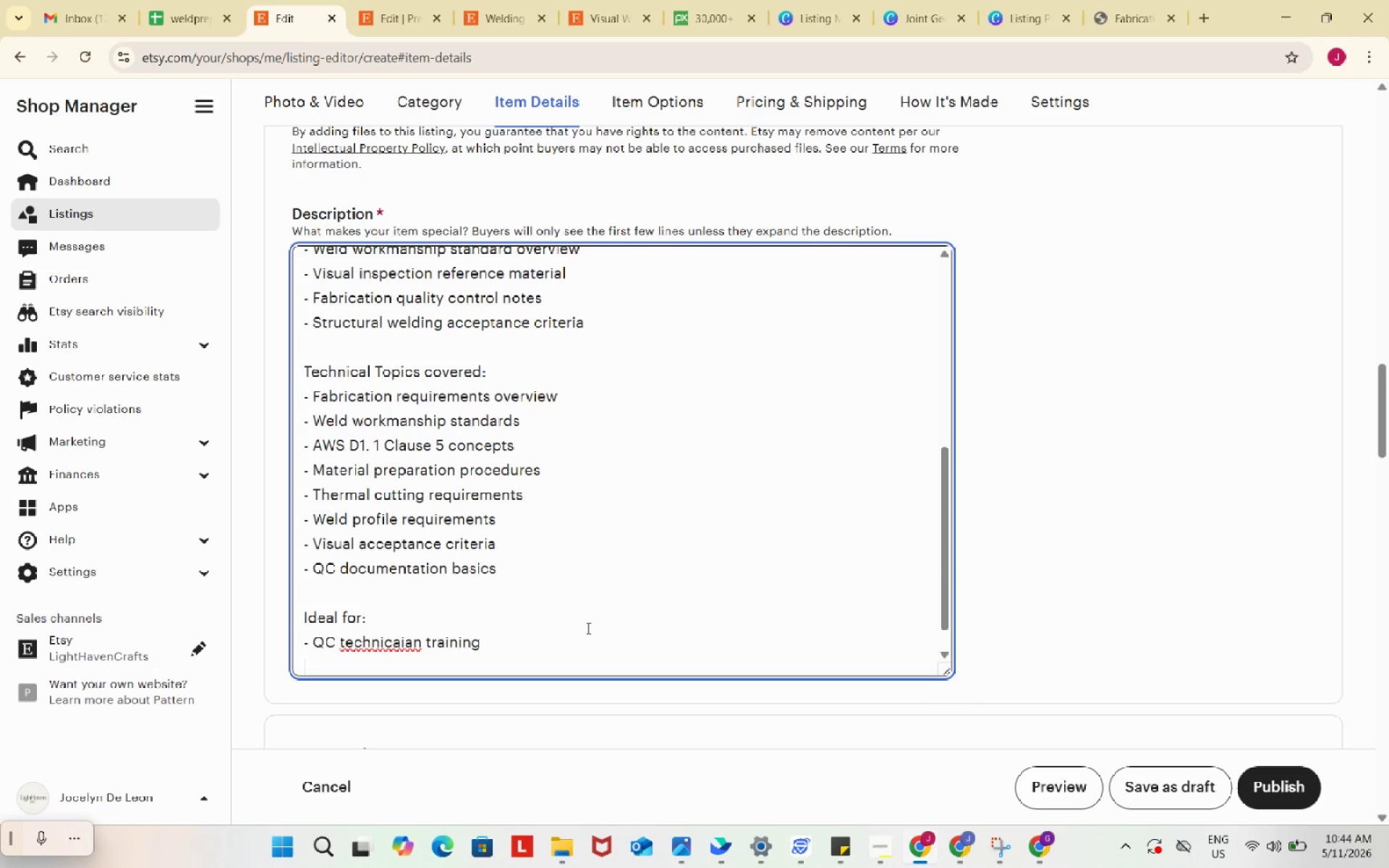 
 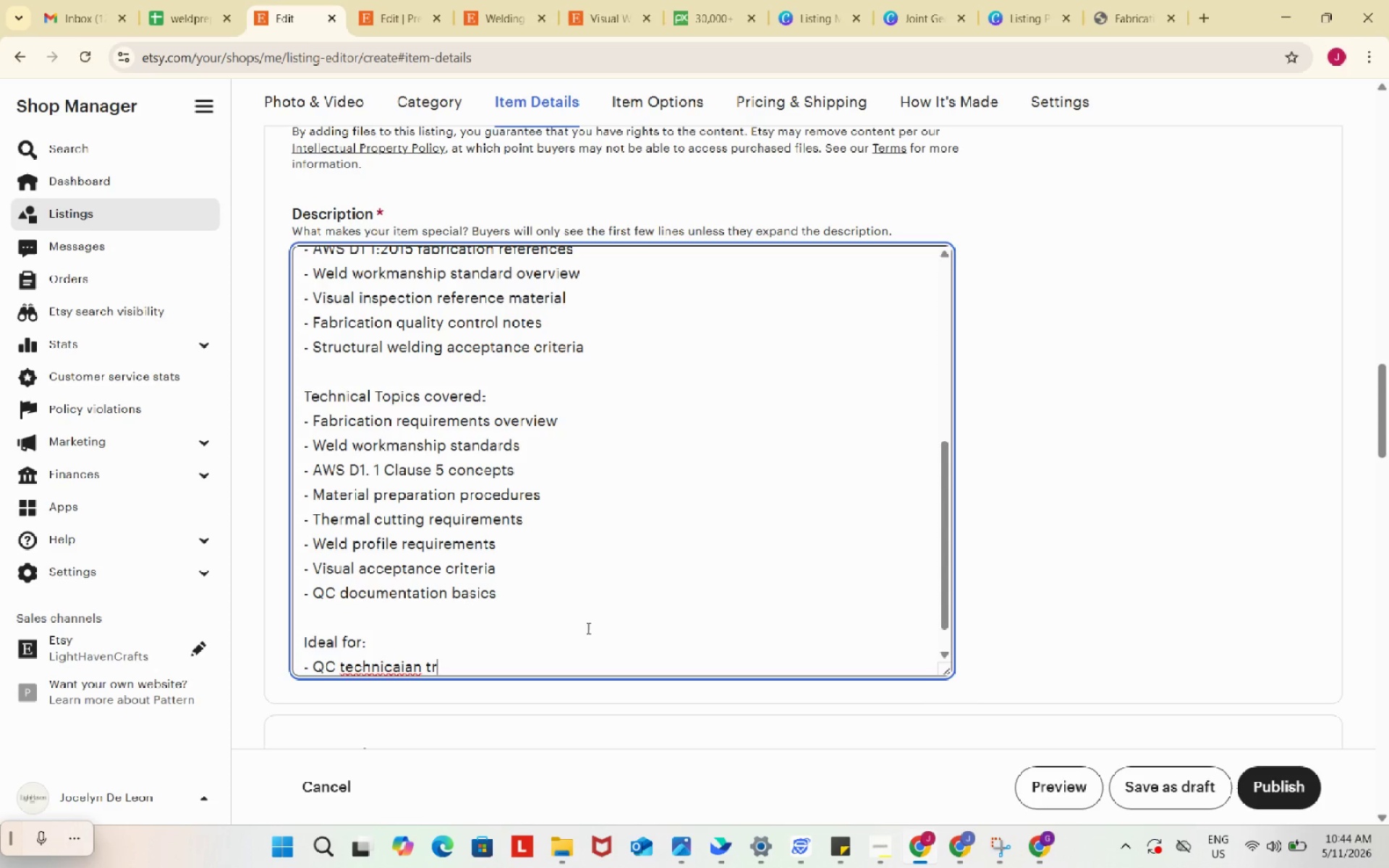 
key(Enter)
 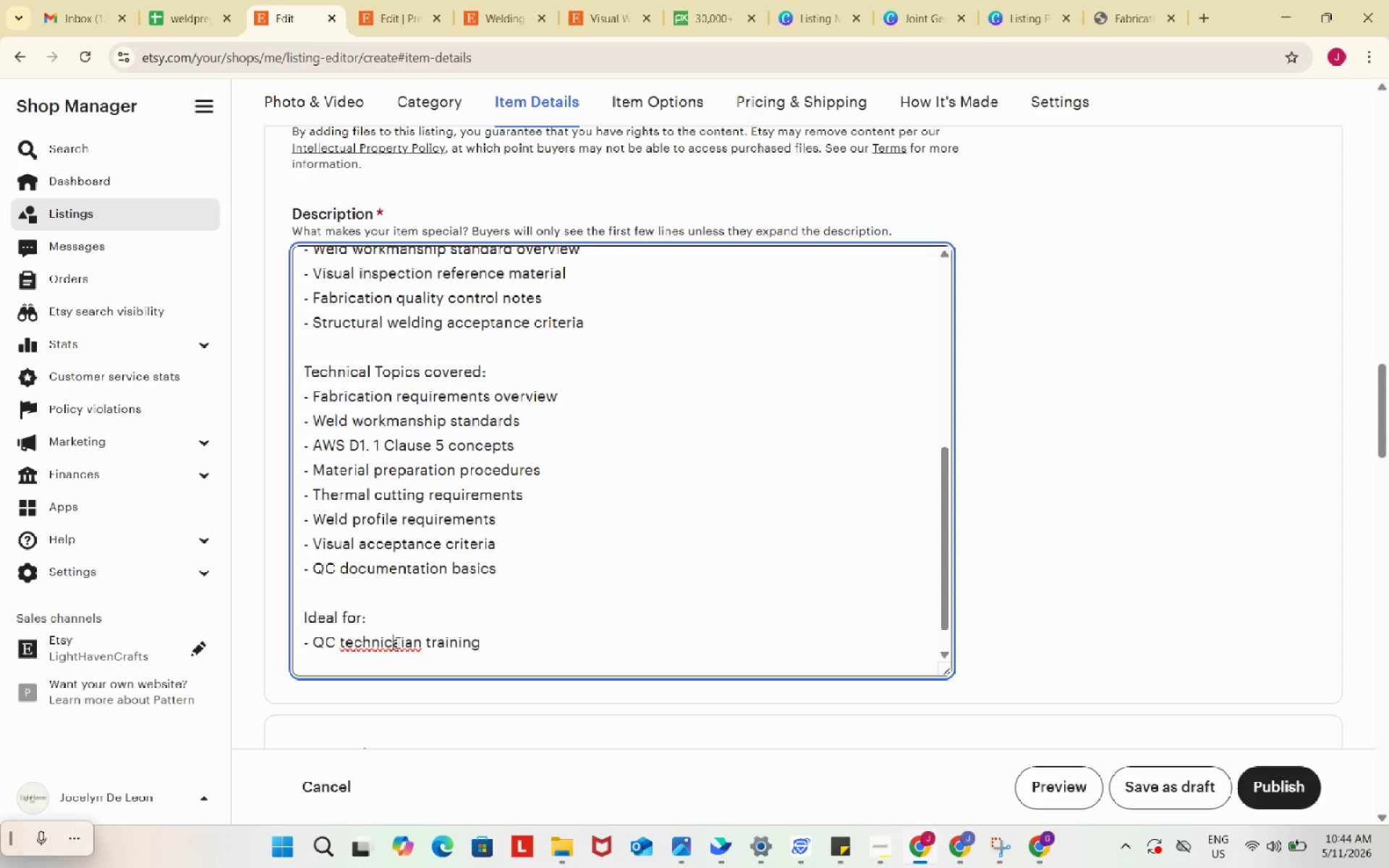 
key(ArrowRight)
 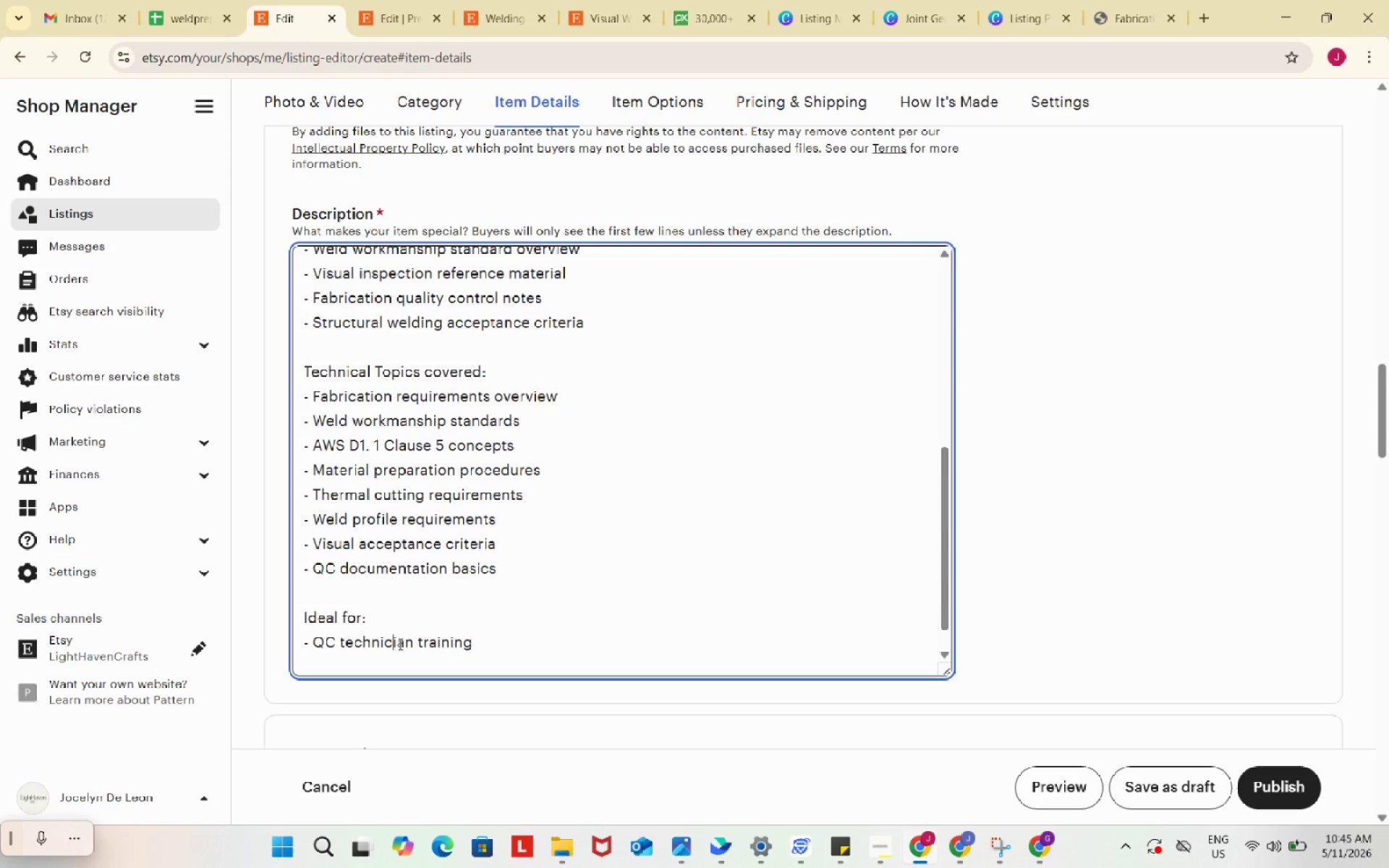 
key(Backspace)
 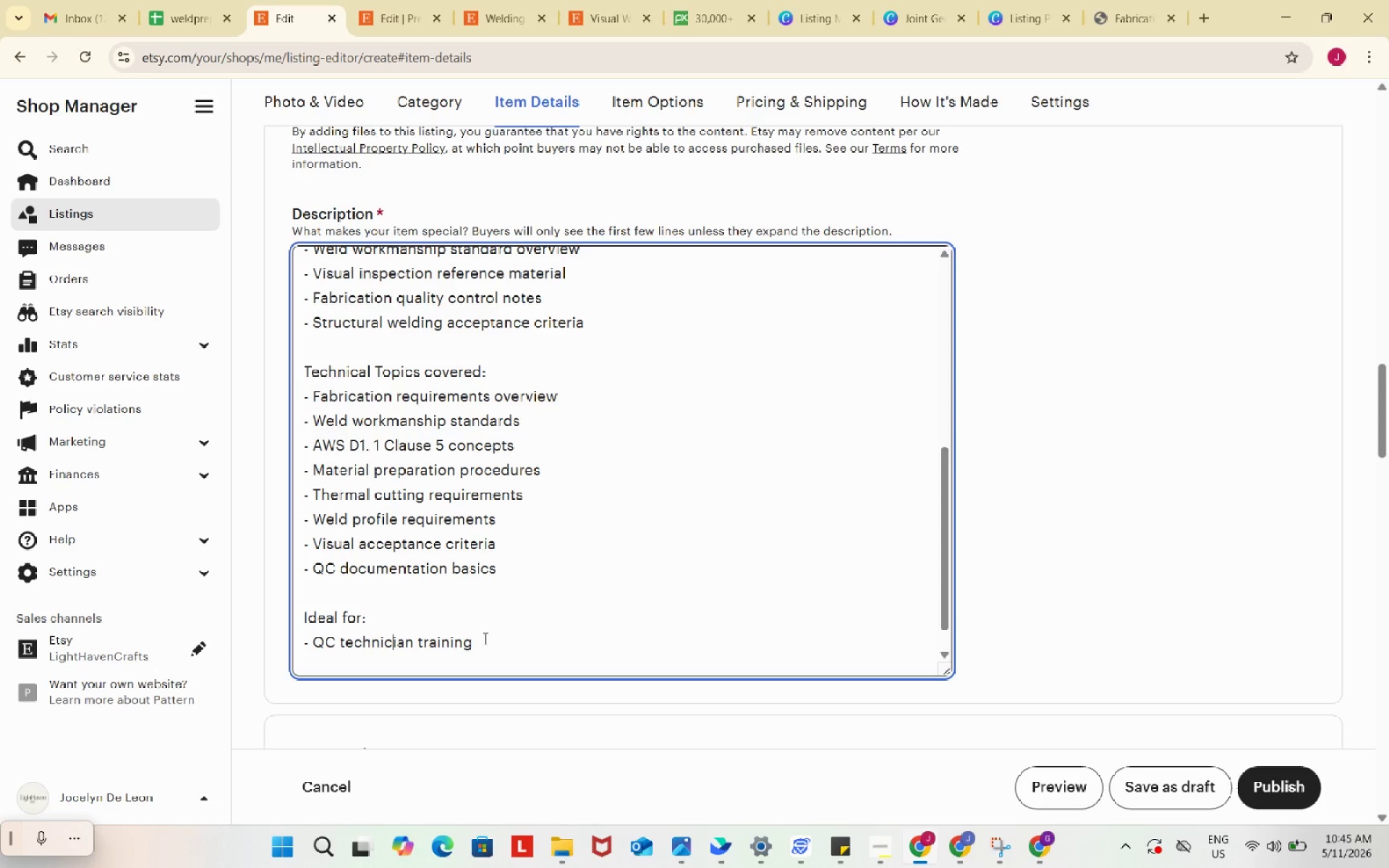 
left_click([488, 640])
 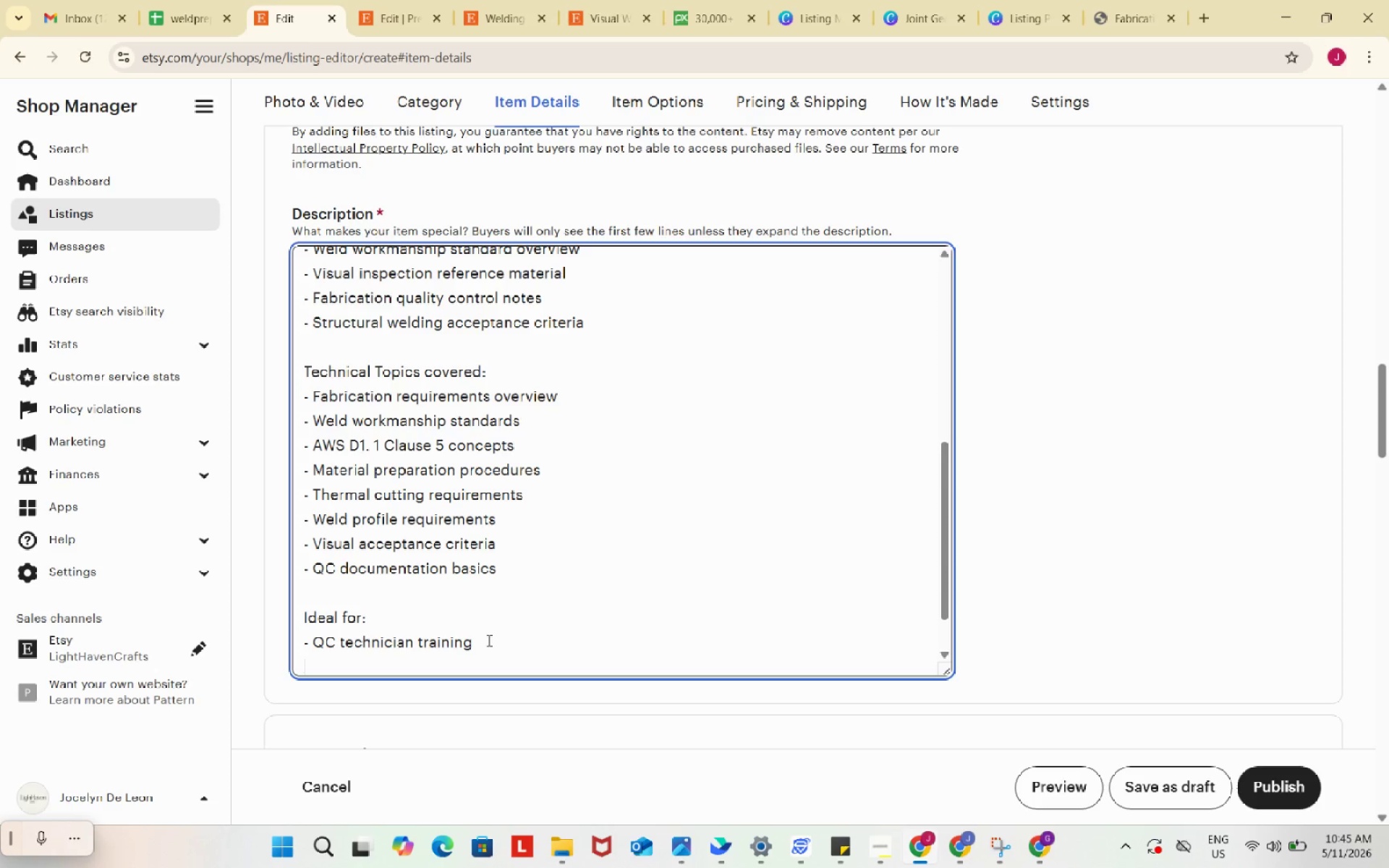 
key(Enter)
 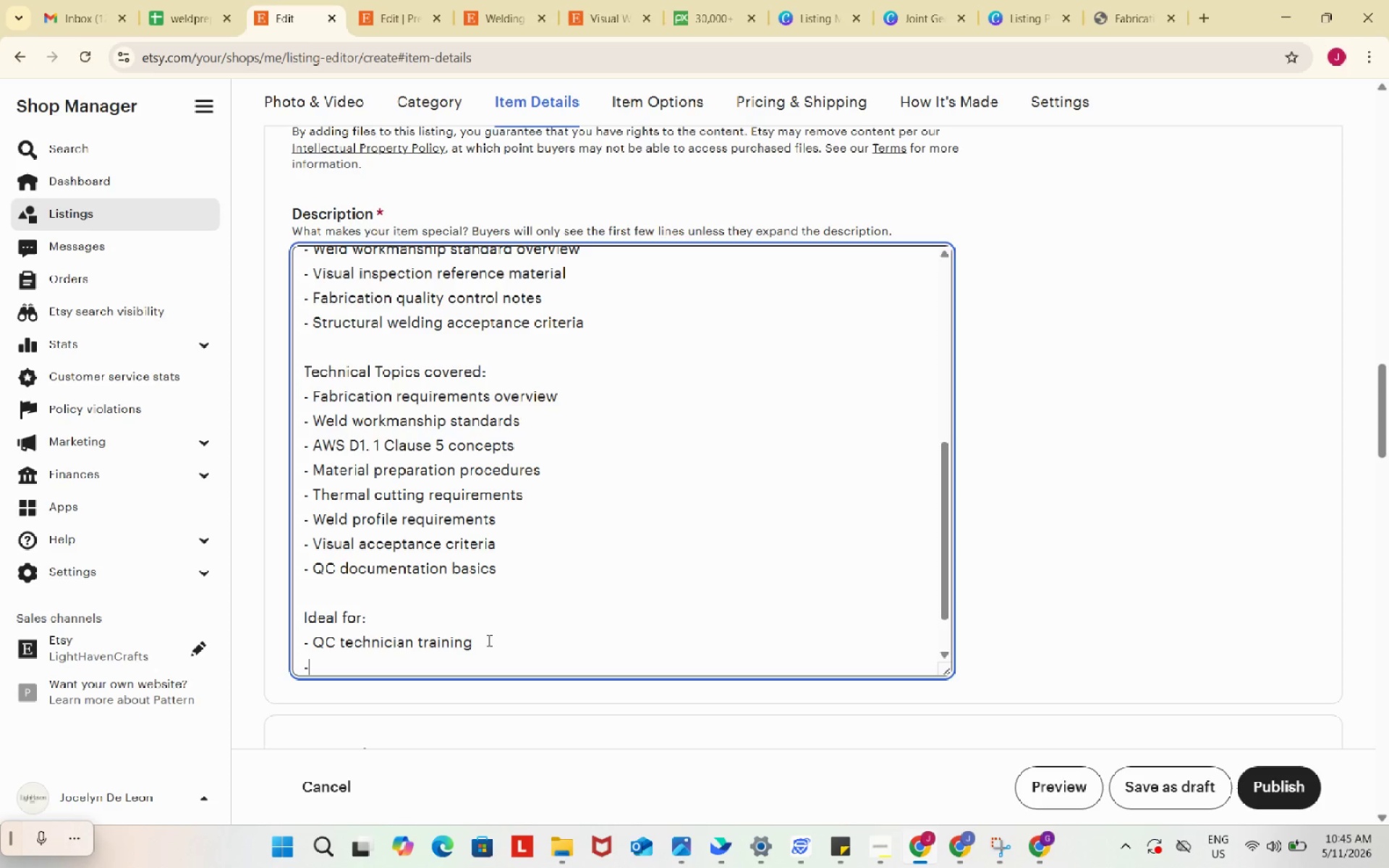 
type(- Welding inspectors)
 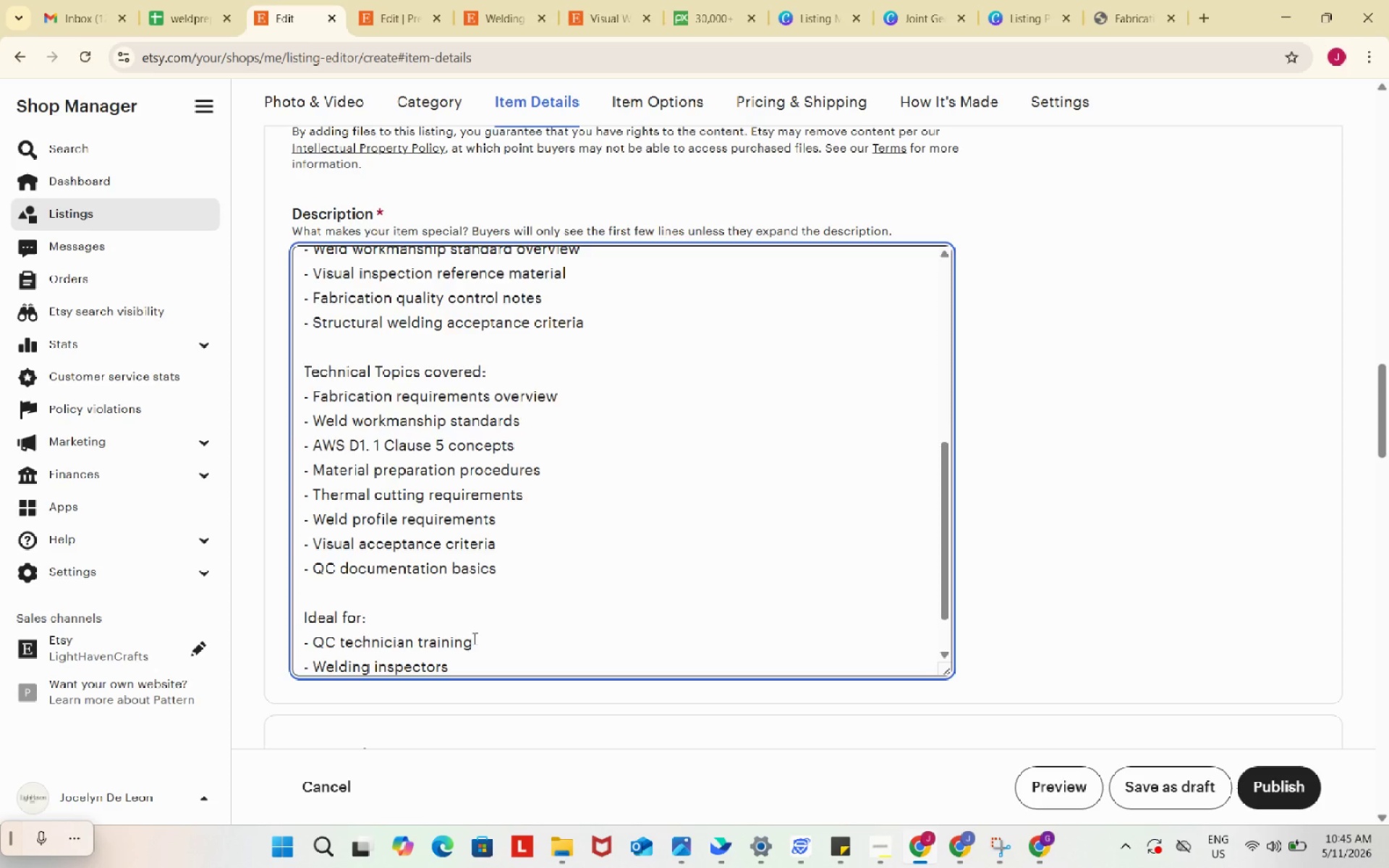 
key(Enter)
 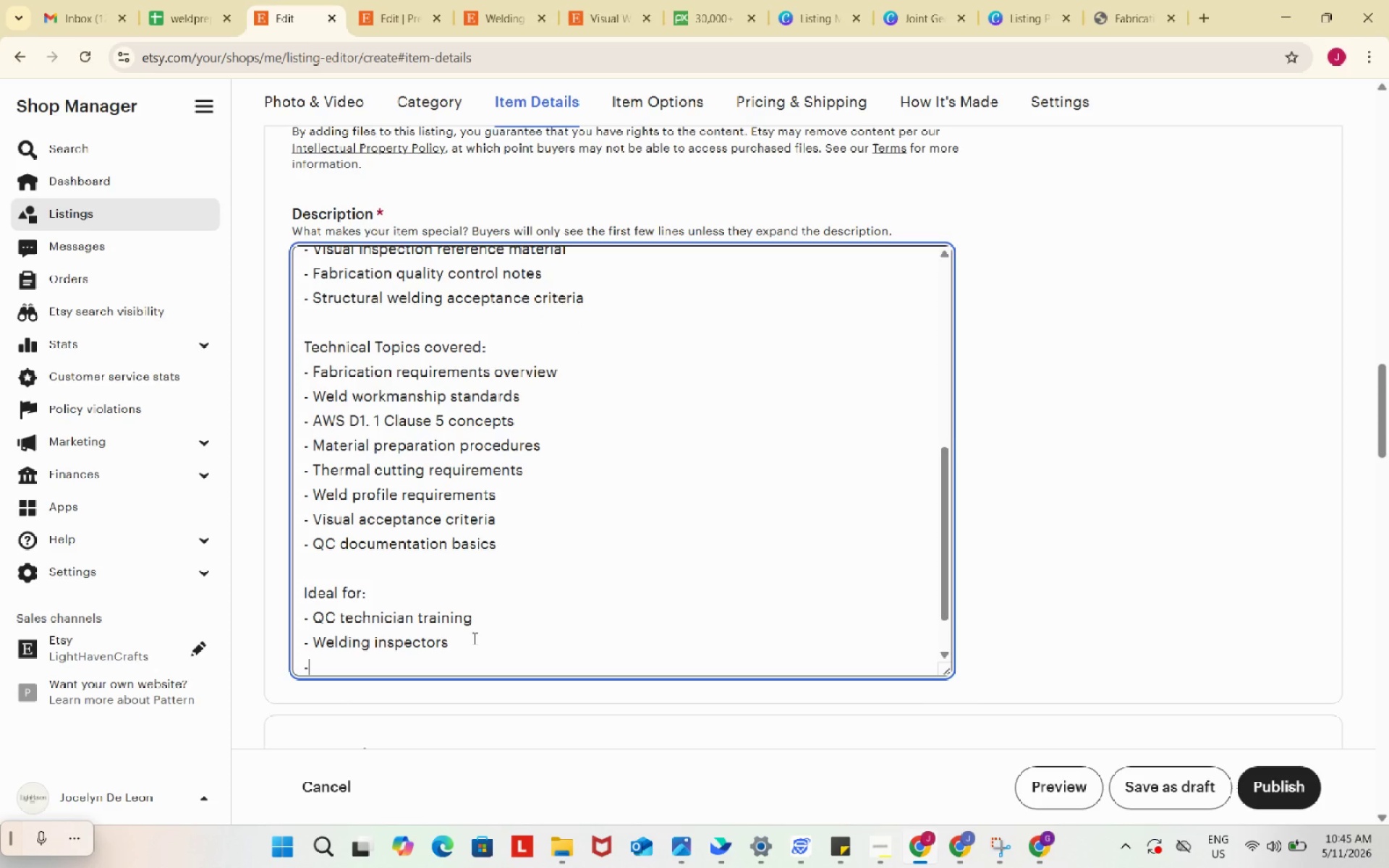 
type(- Structi)
key(Backspace)
type(ural fabrc)
key(Backspace)
type(ication )
 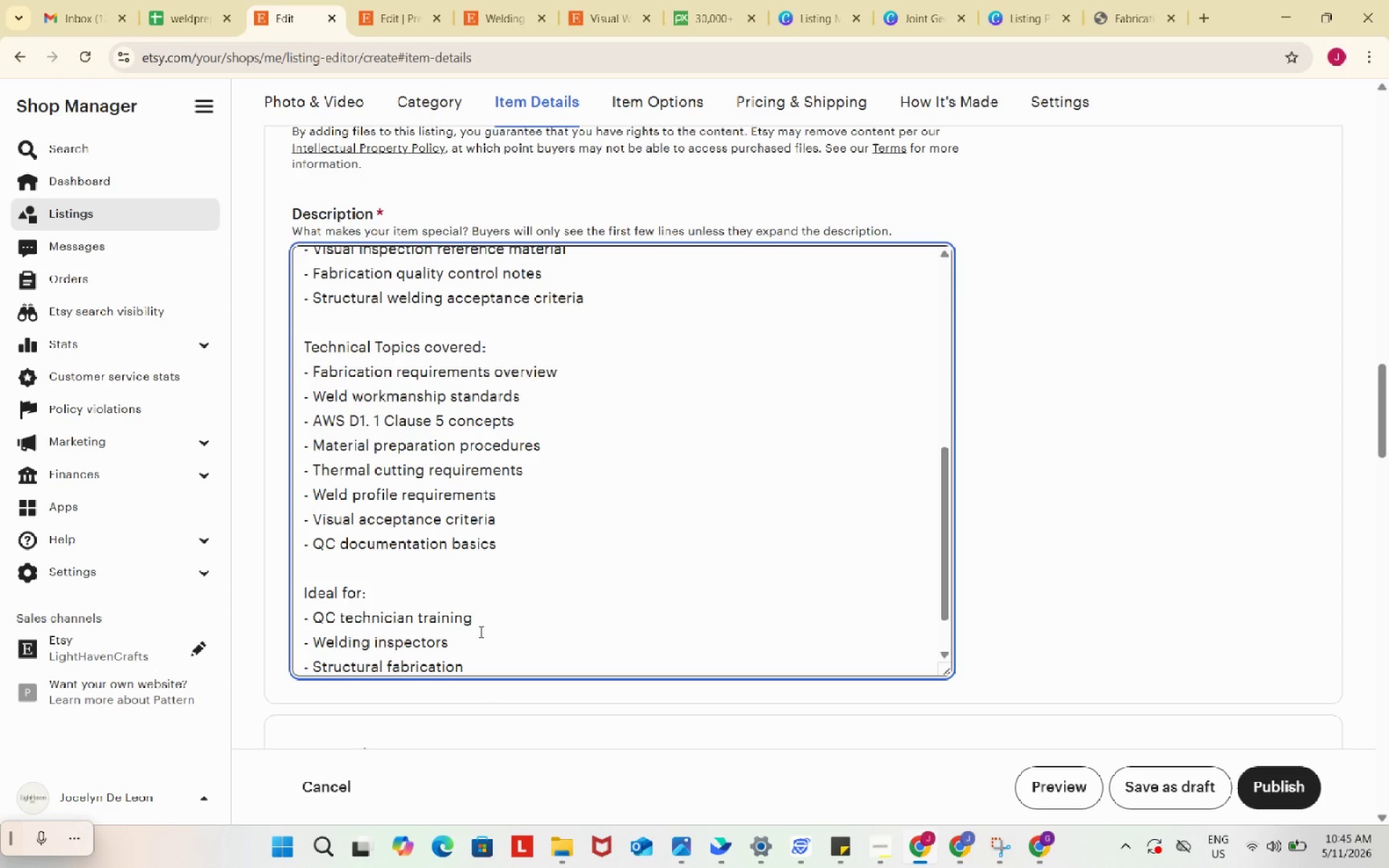 
type(students)
 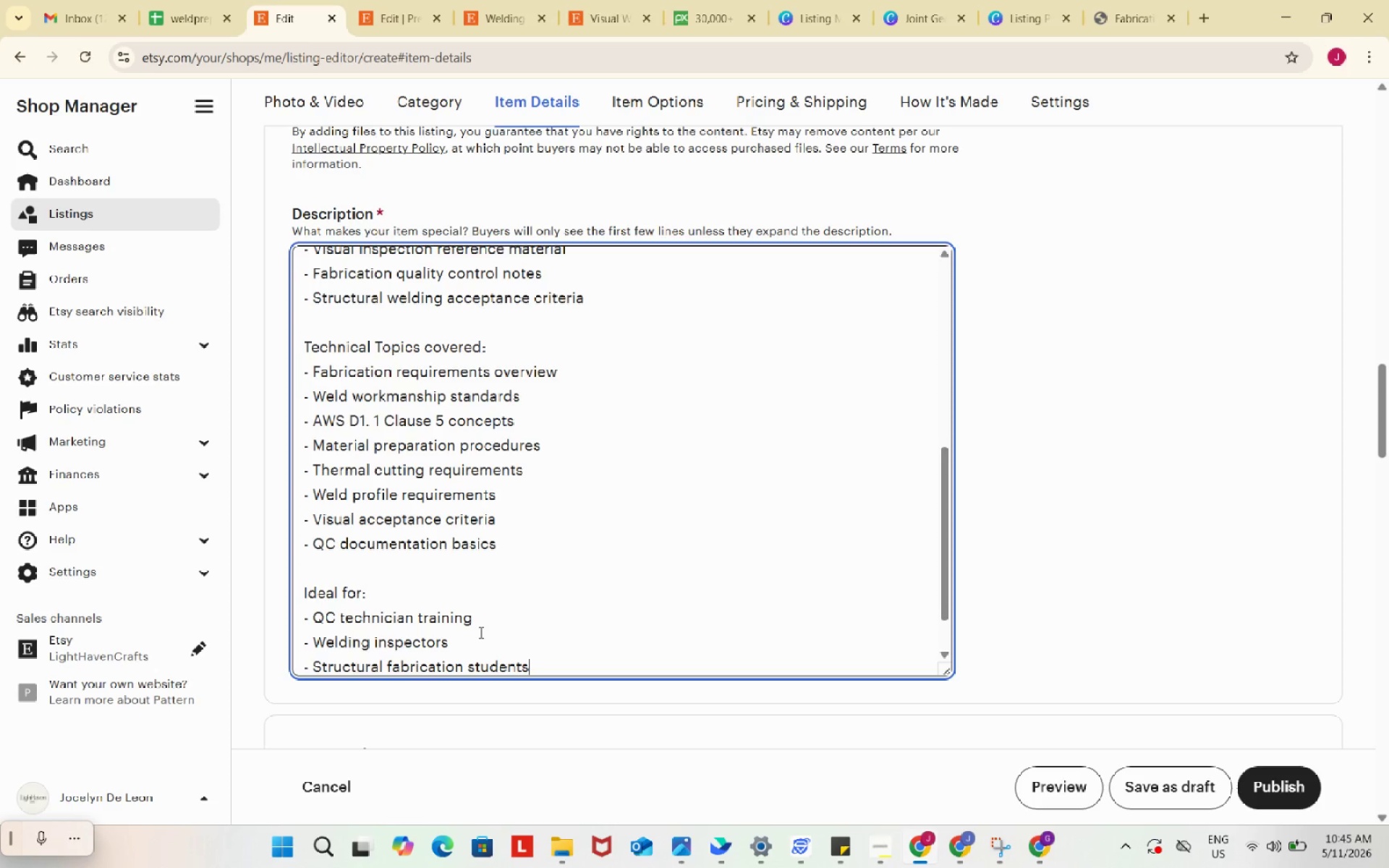 
key(Enter)
 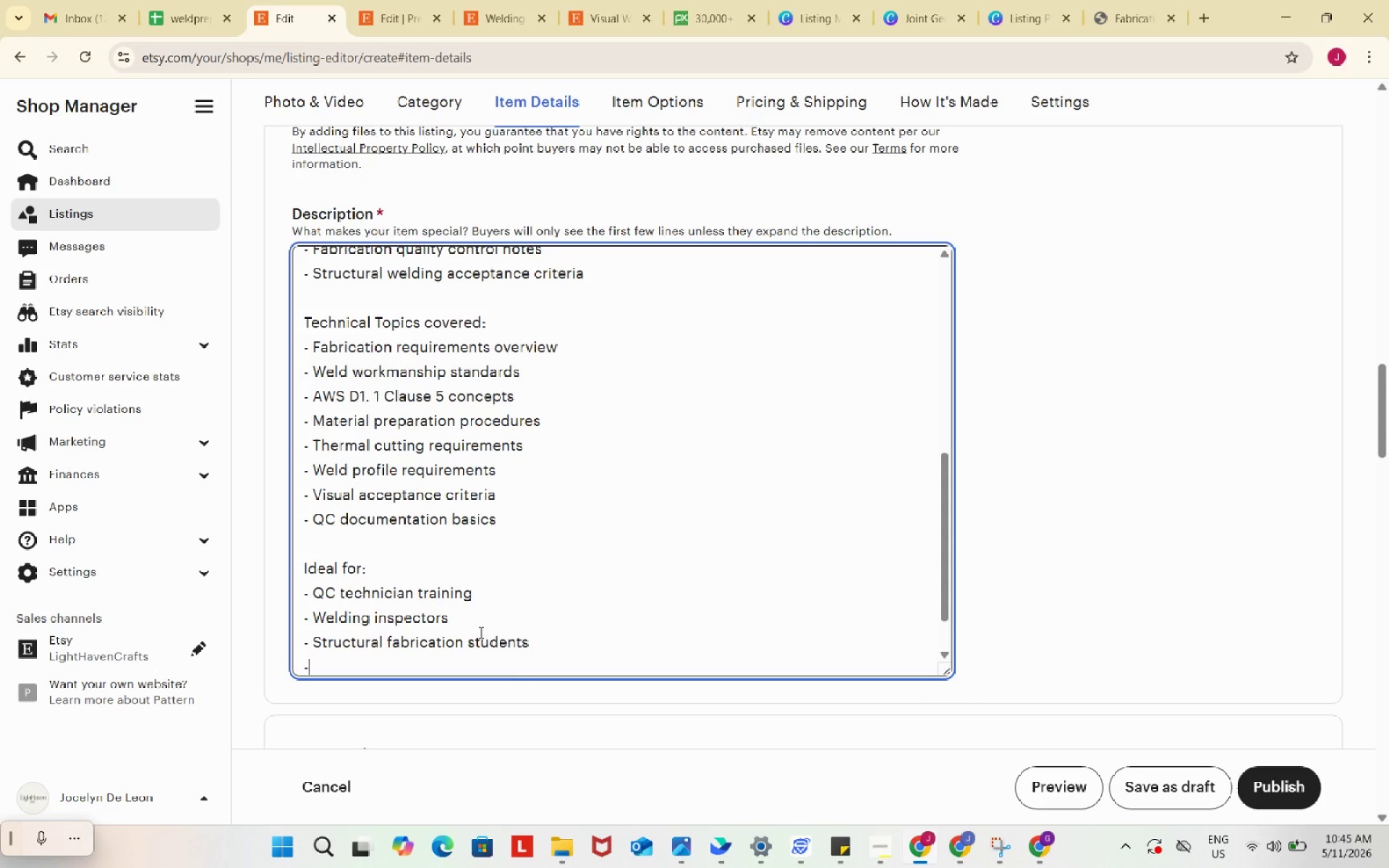 
type(- Welding apprec)
key(Backspace)
type(ntices)
 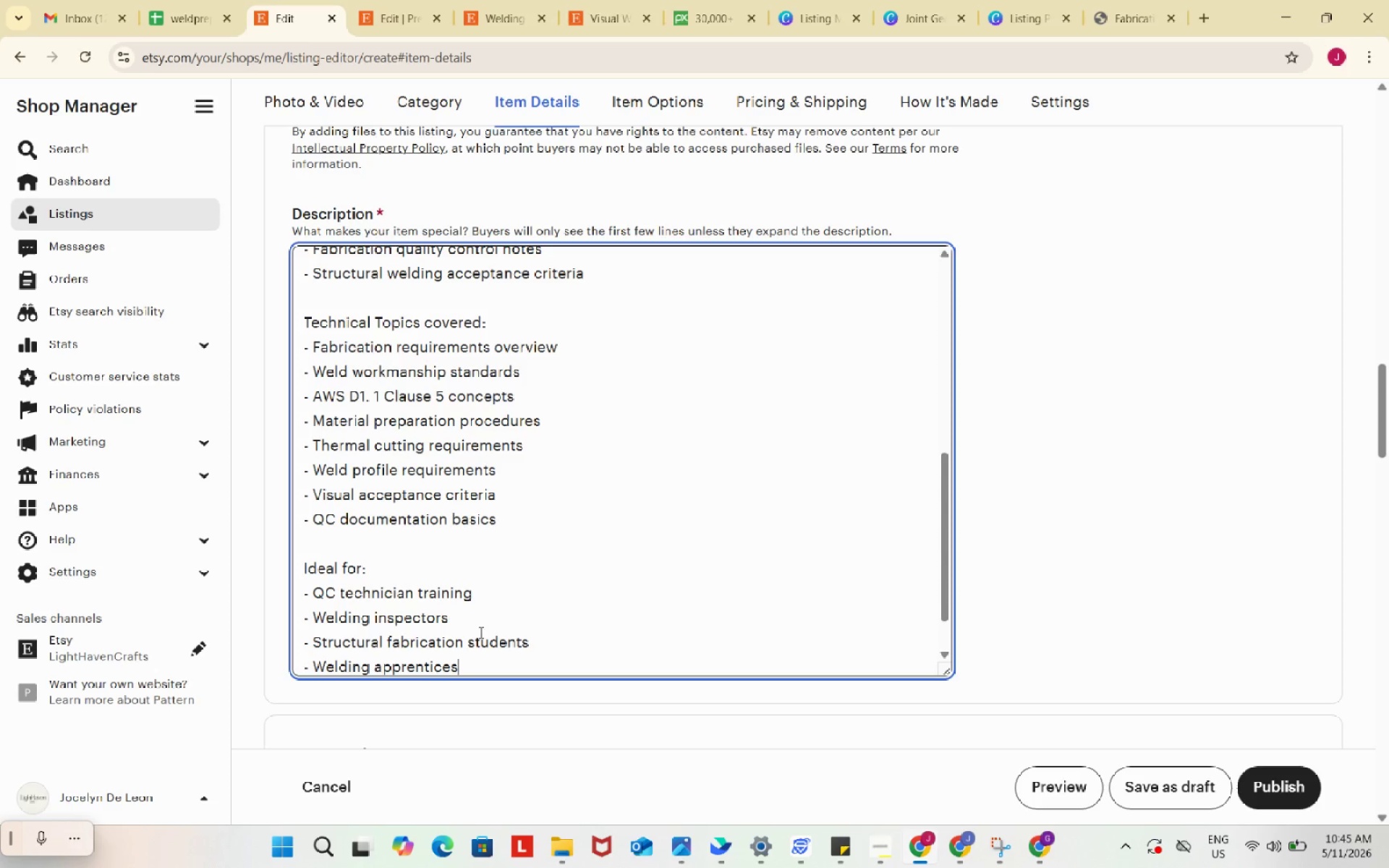 
key(Enter)
 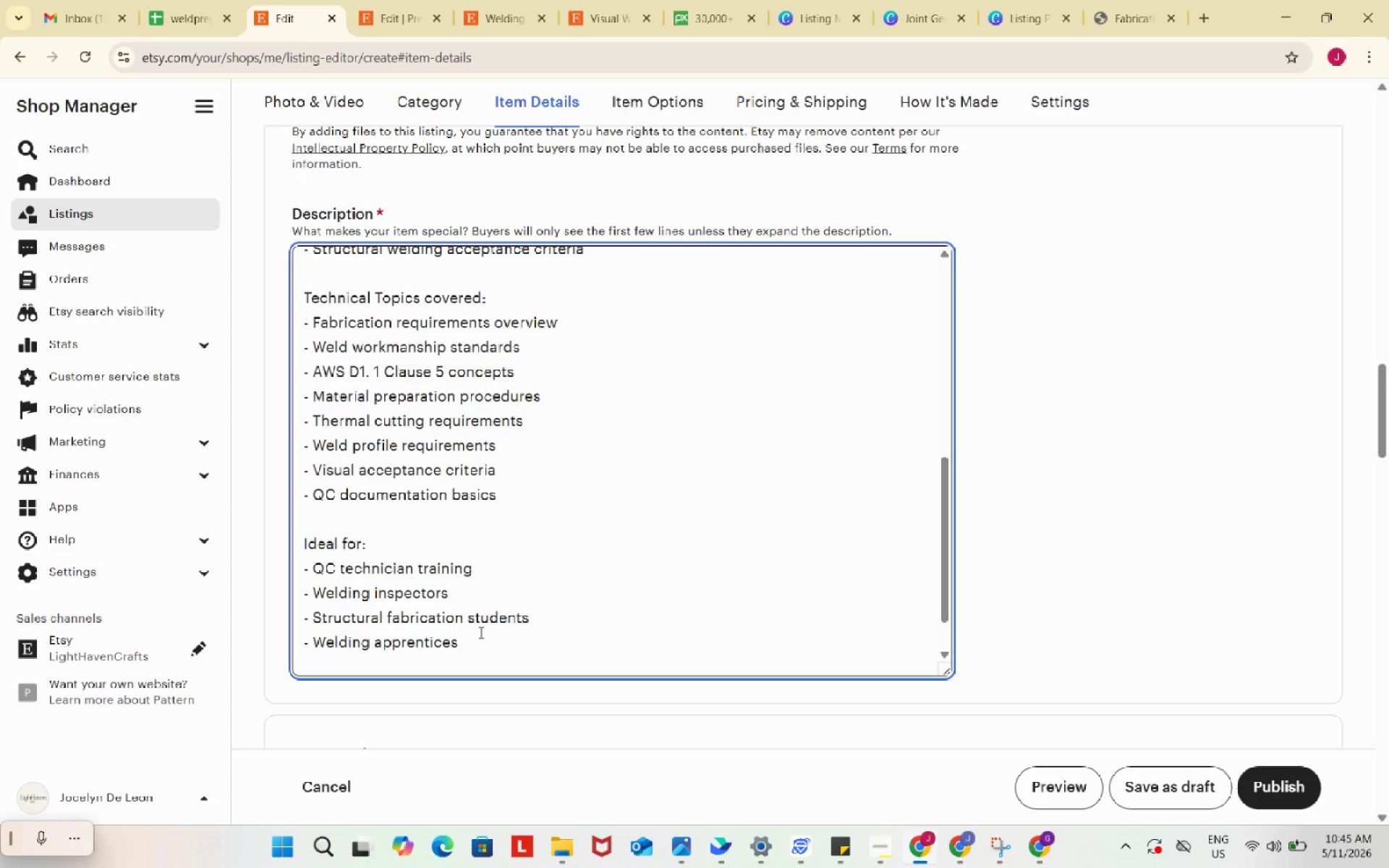 
type(- A)
key(Backspace)
type(QA/QC personnel)
 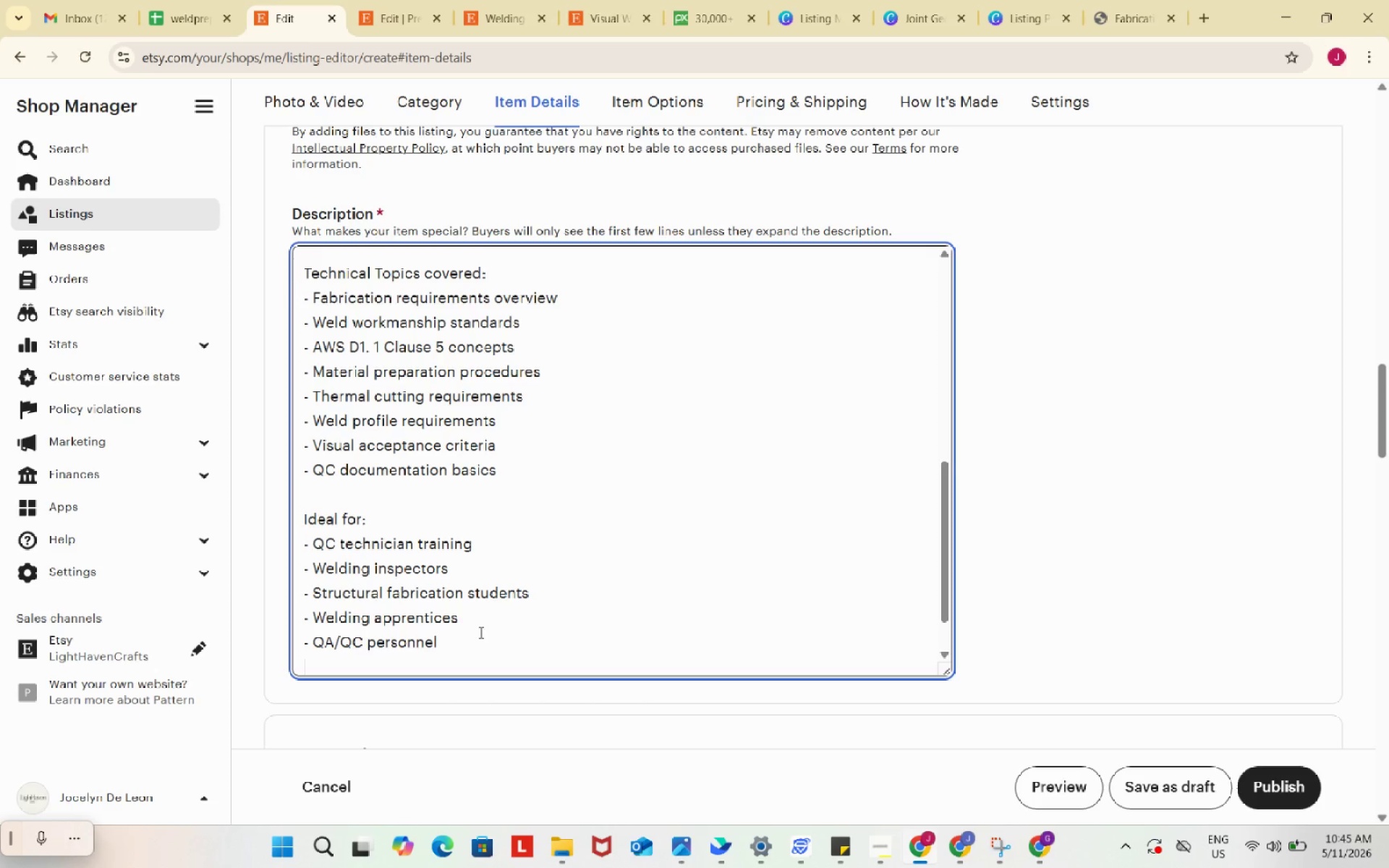 
key(Enter)
 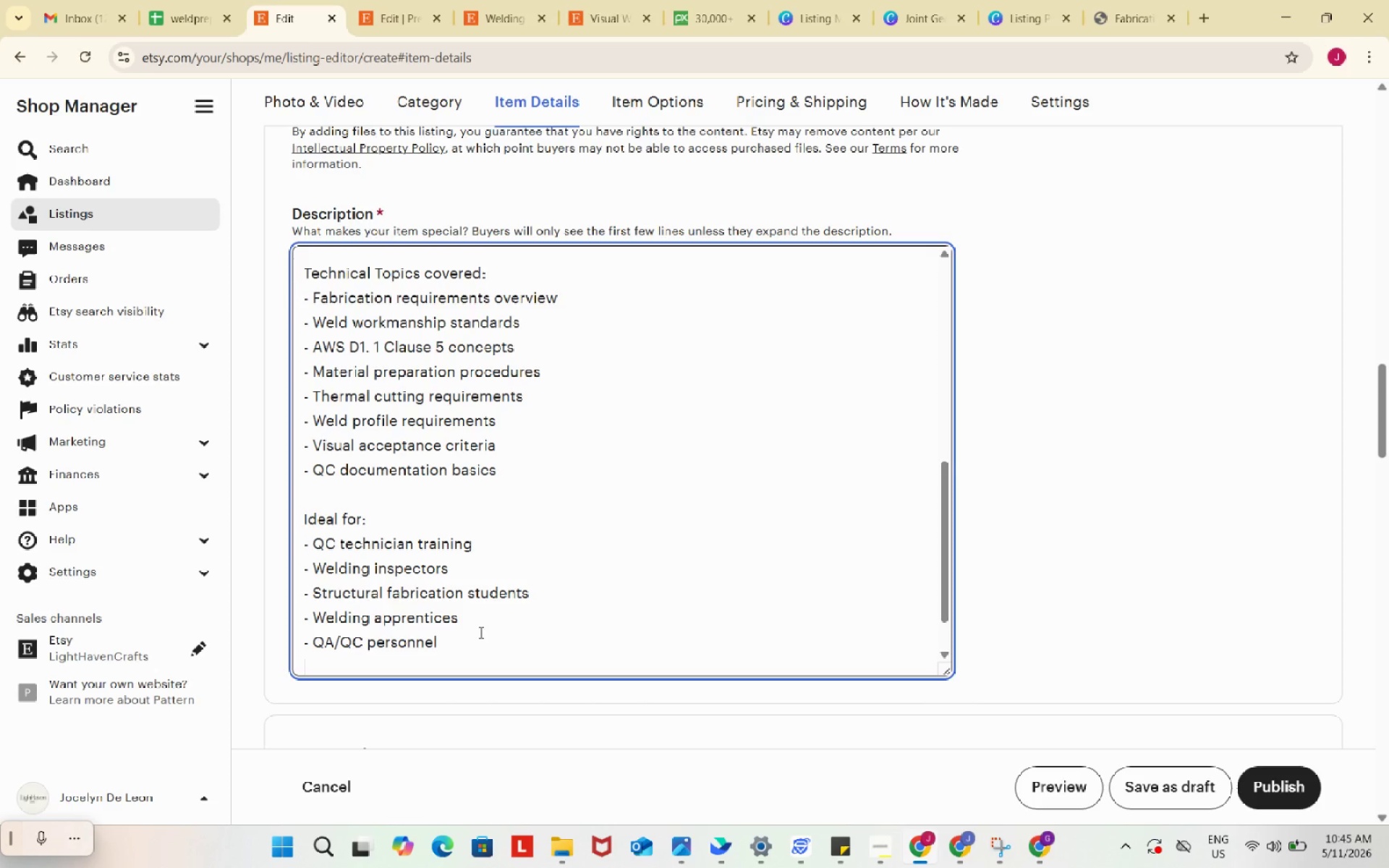 
type(- Trade school welding programs)
 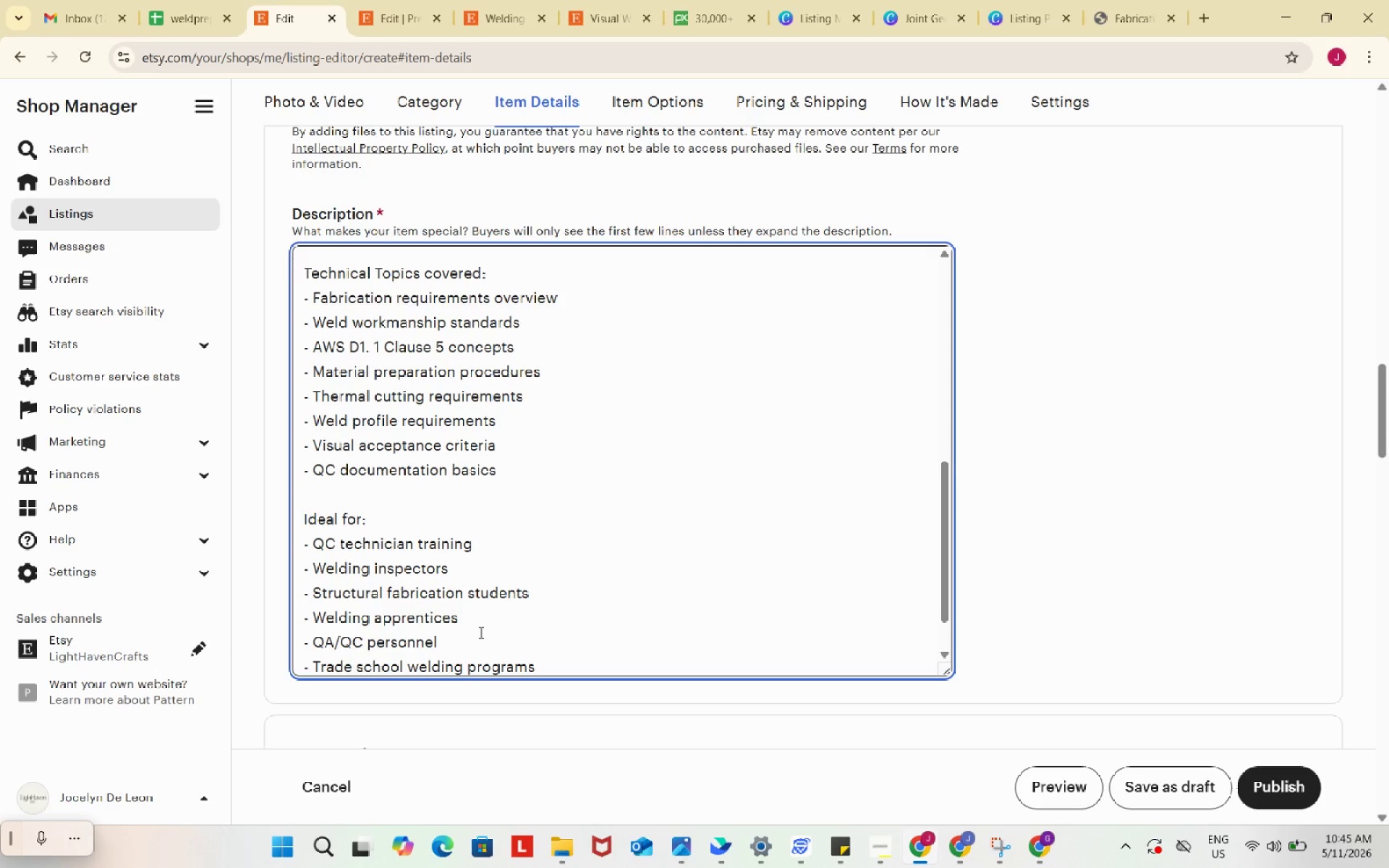 
key(Enter)
 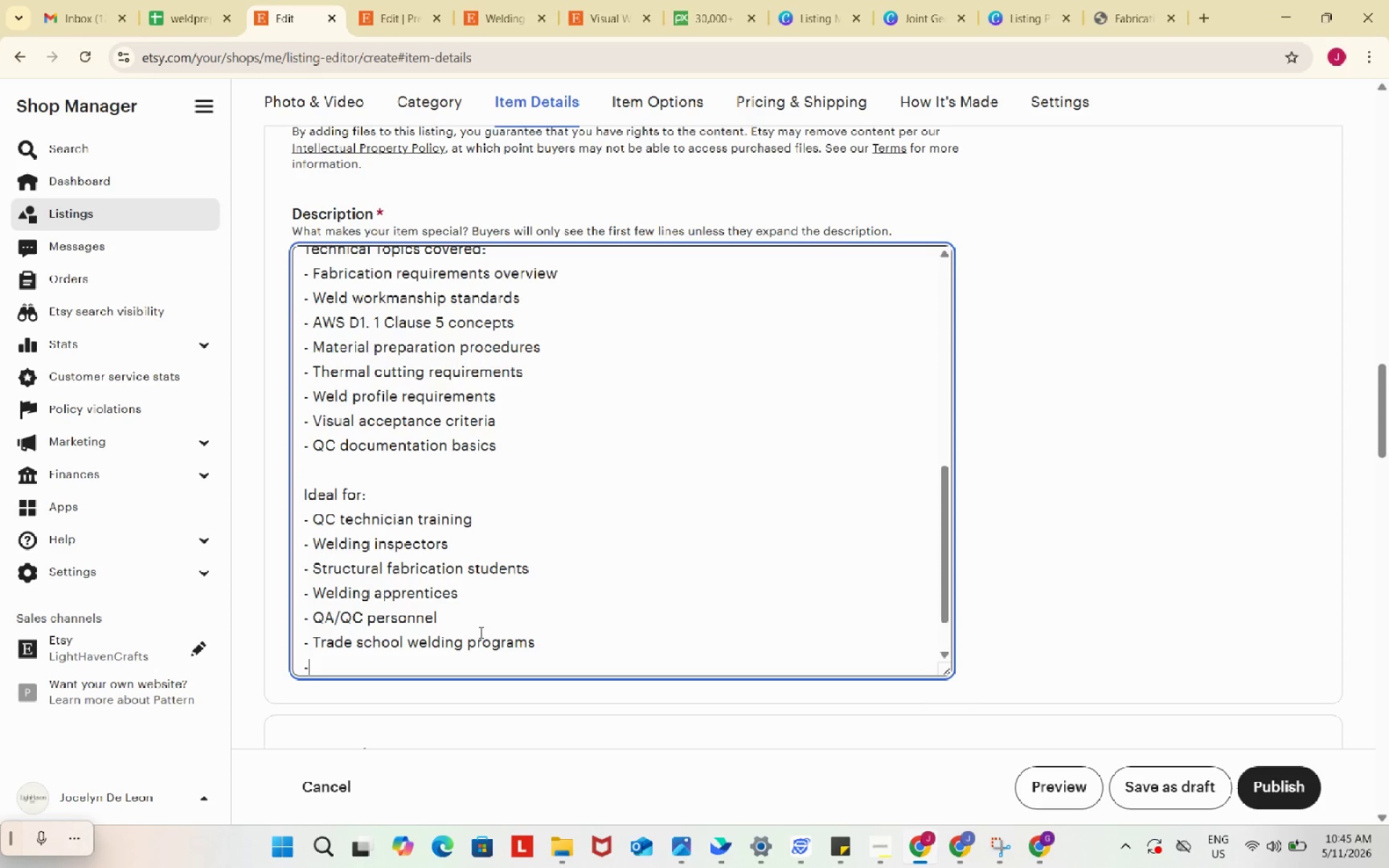 
type(- AWS D1. 1 study preparation)
 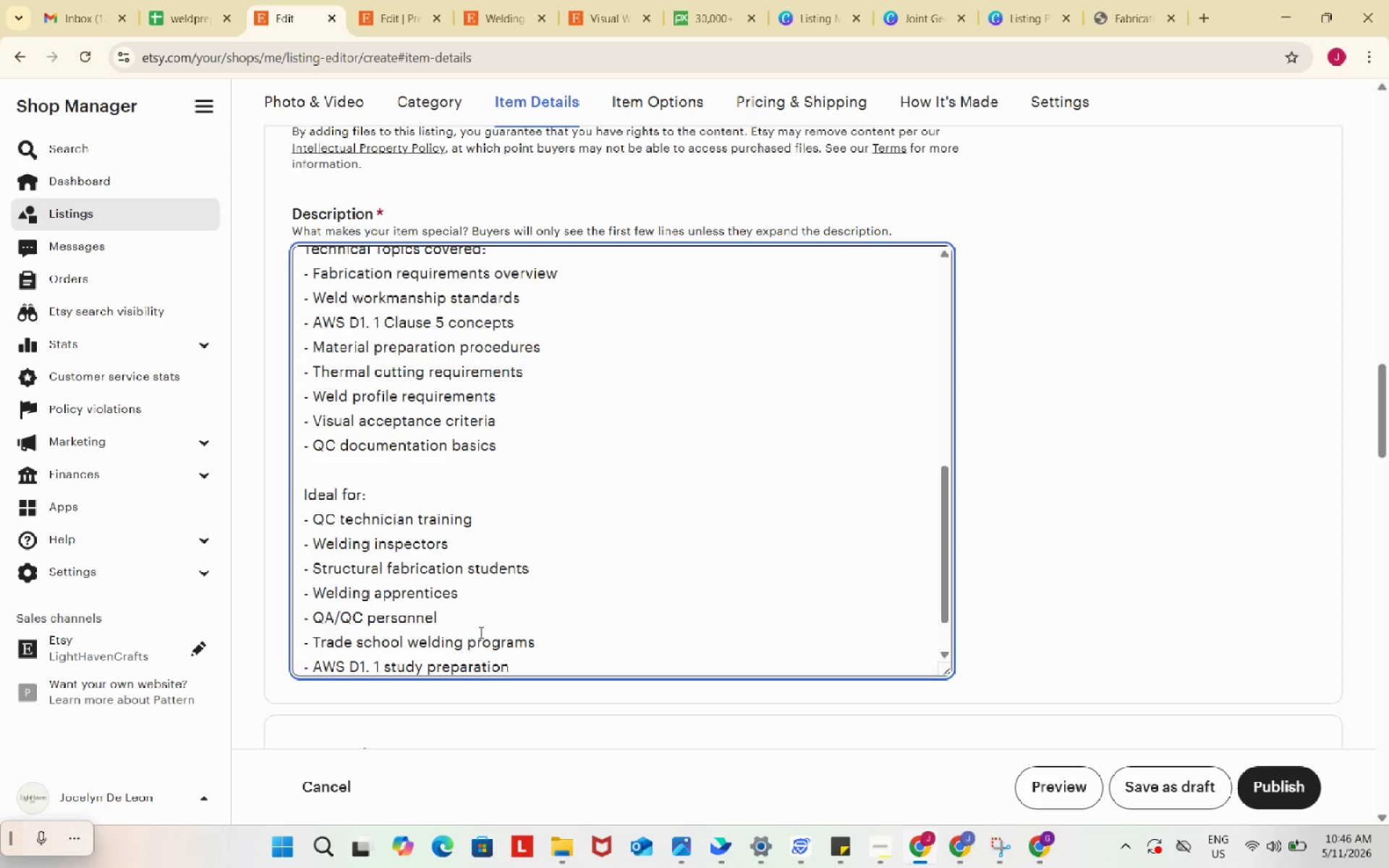 
key(Enter)
 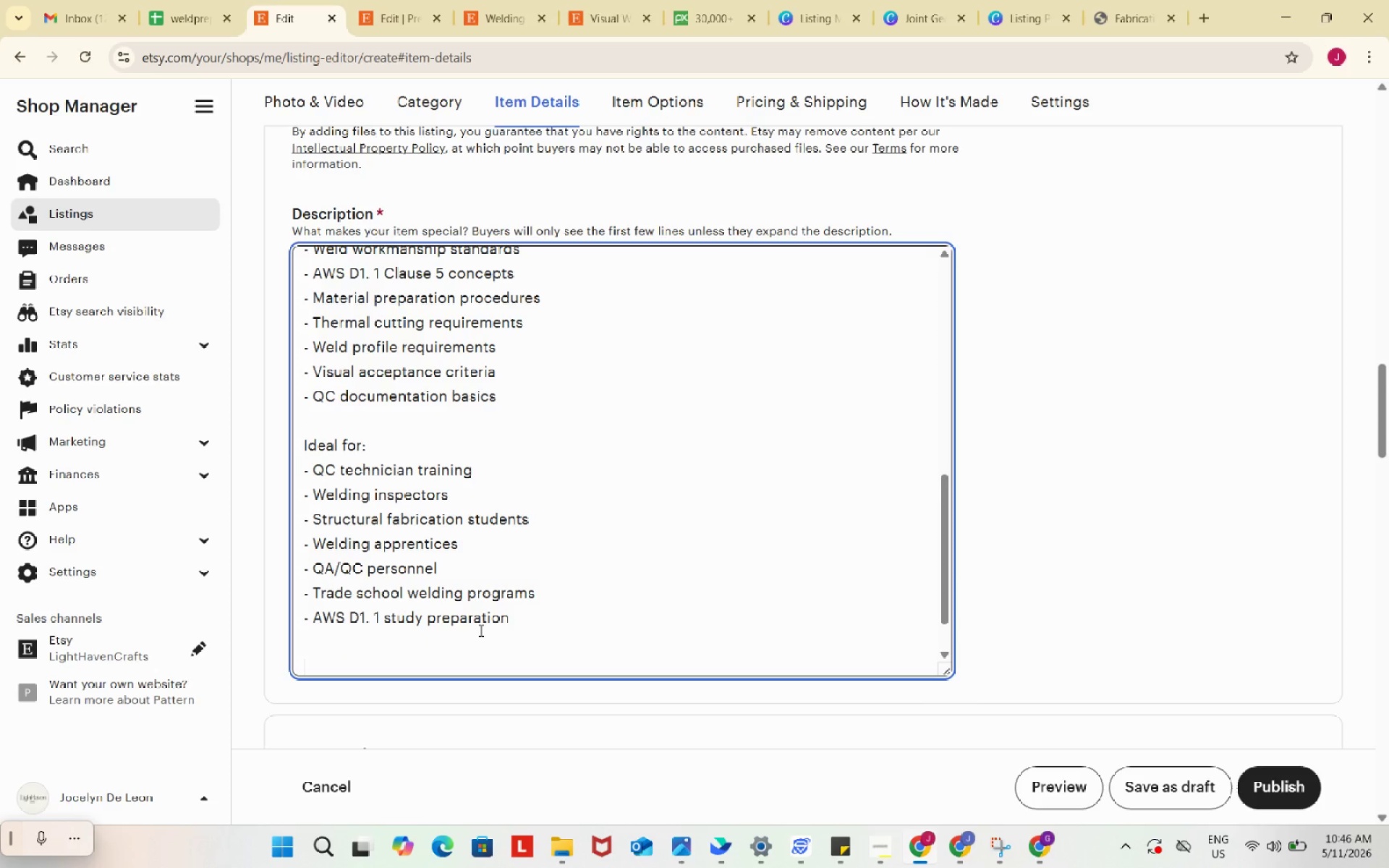 
key(Enter)
 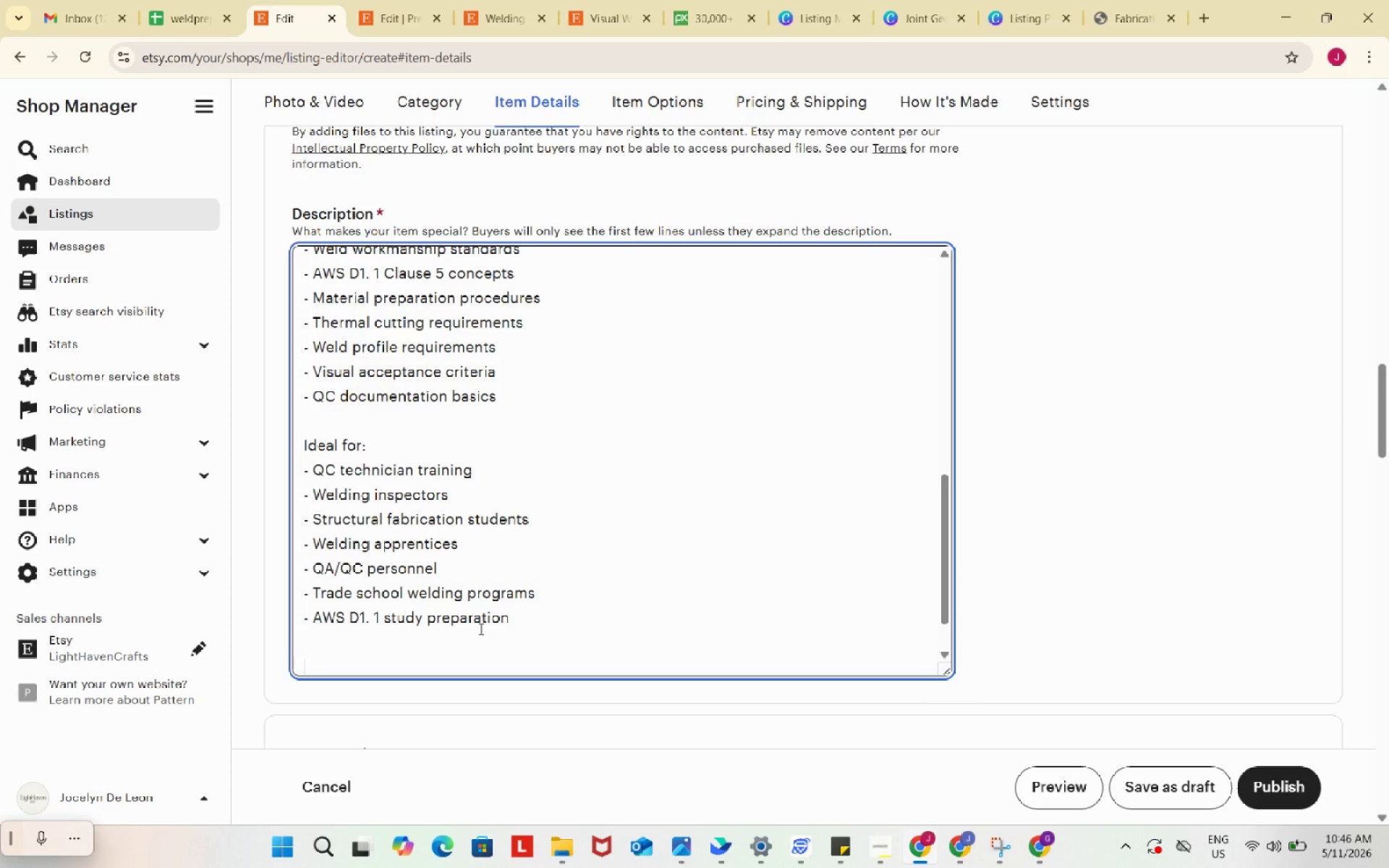 
wait(5.49)
 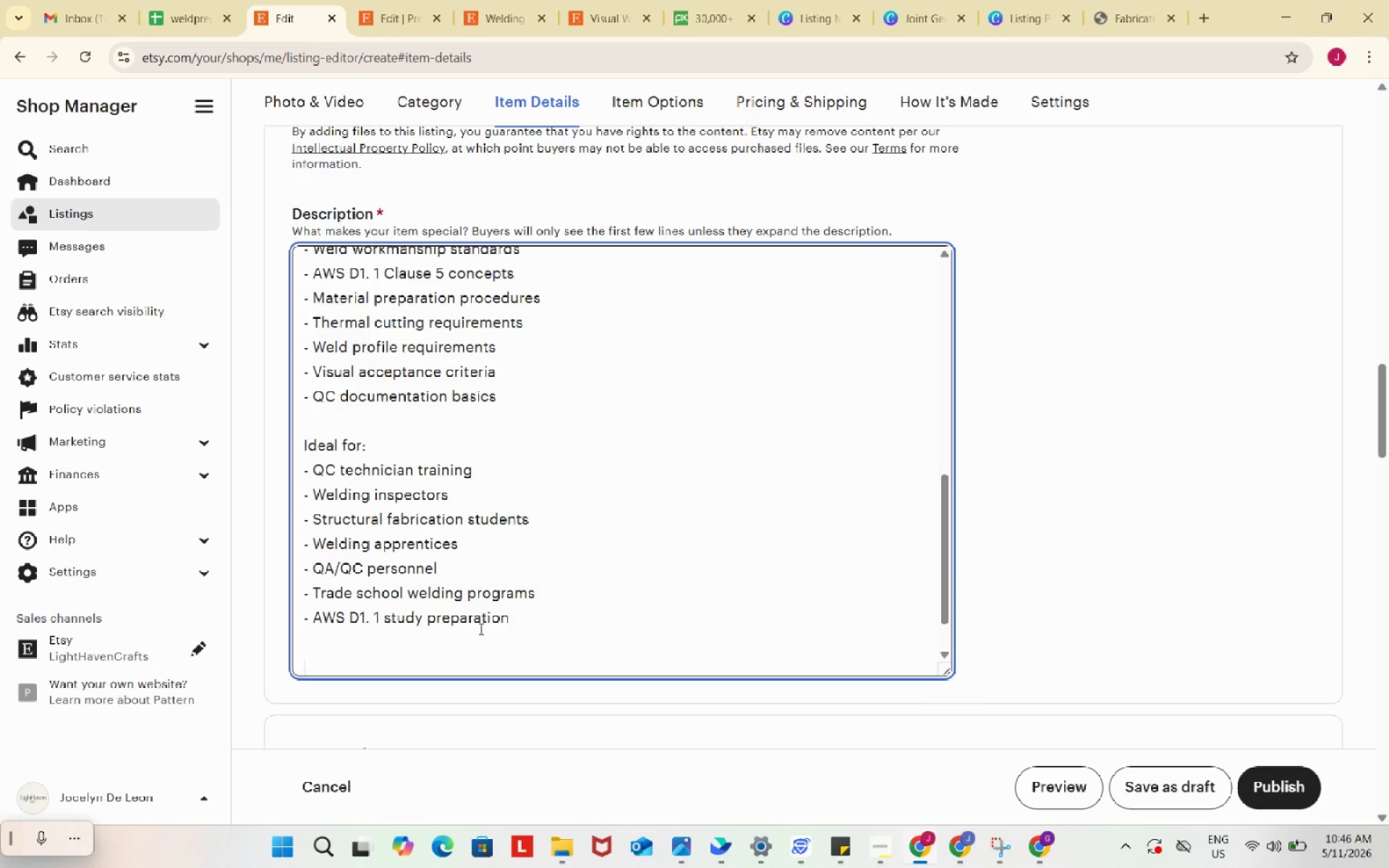 
left_click([396, 0])
 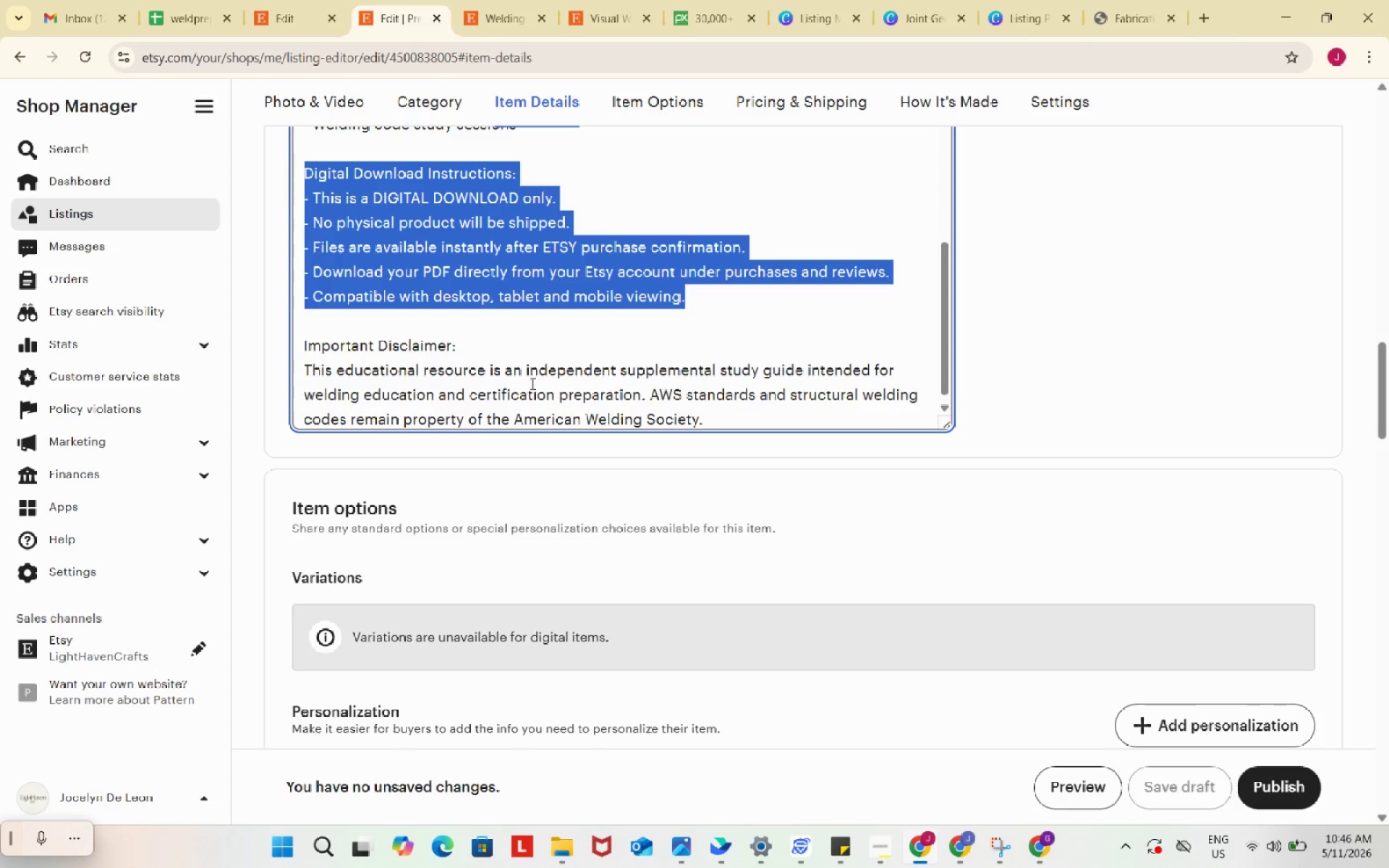 
key(Control+C)
 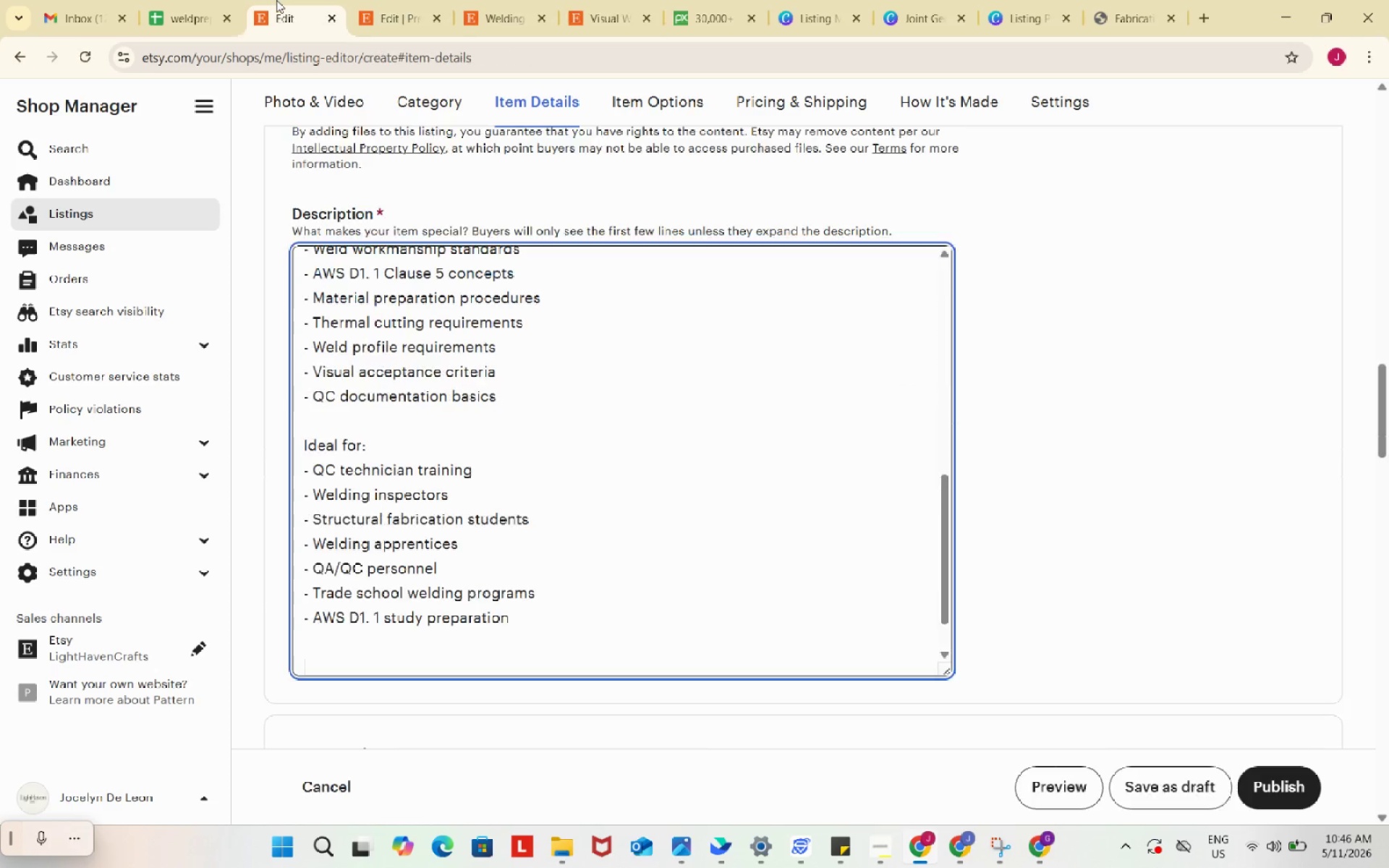 
left_click([276, 0])
 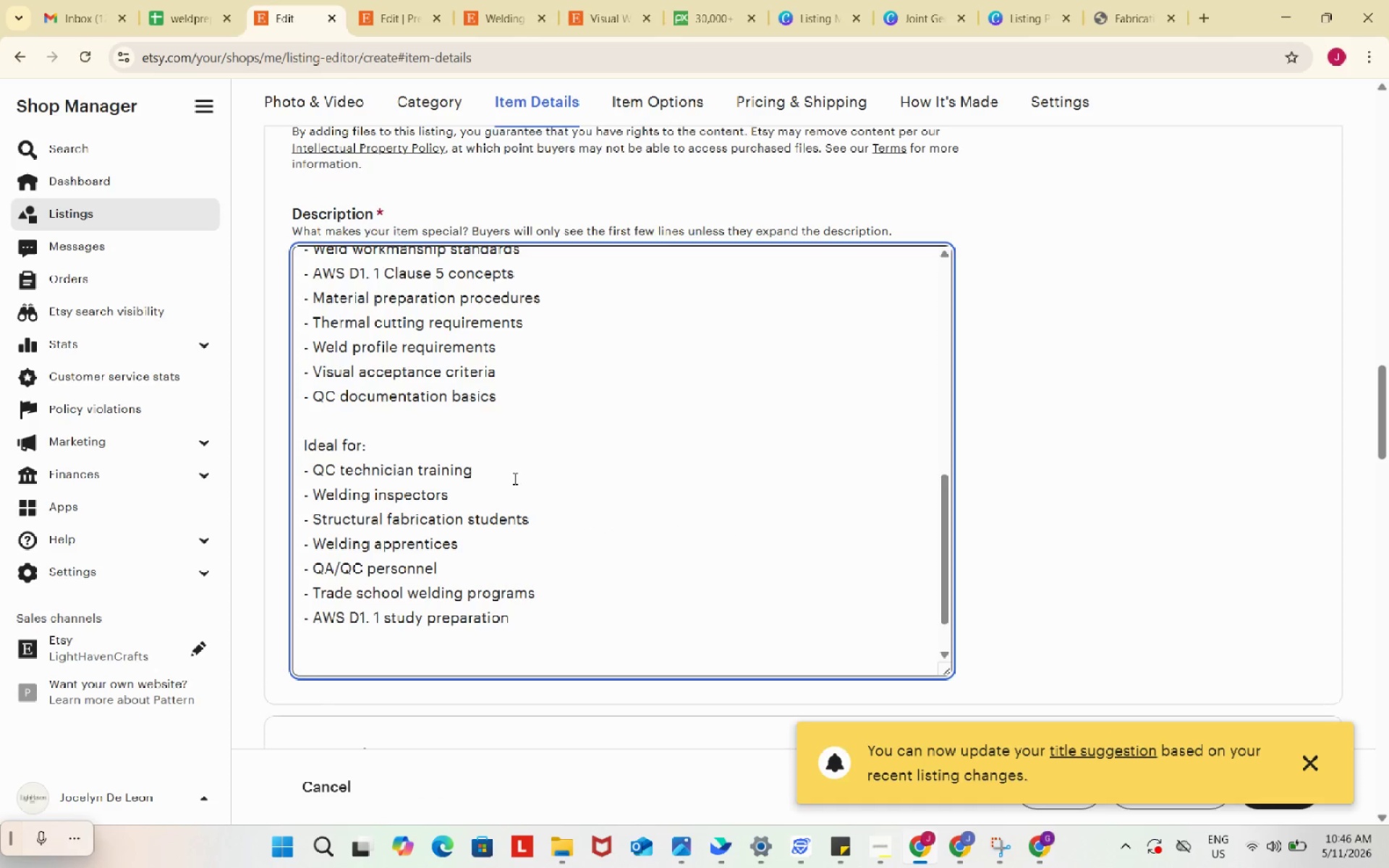 
scroll: coordinate [514, 478], scroll_direction: down, amount: 2.0
 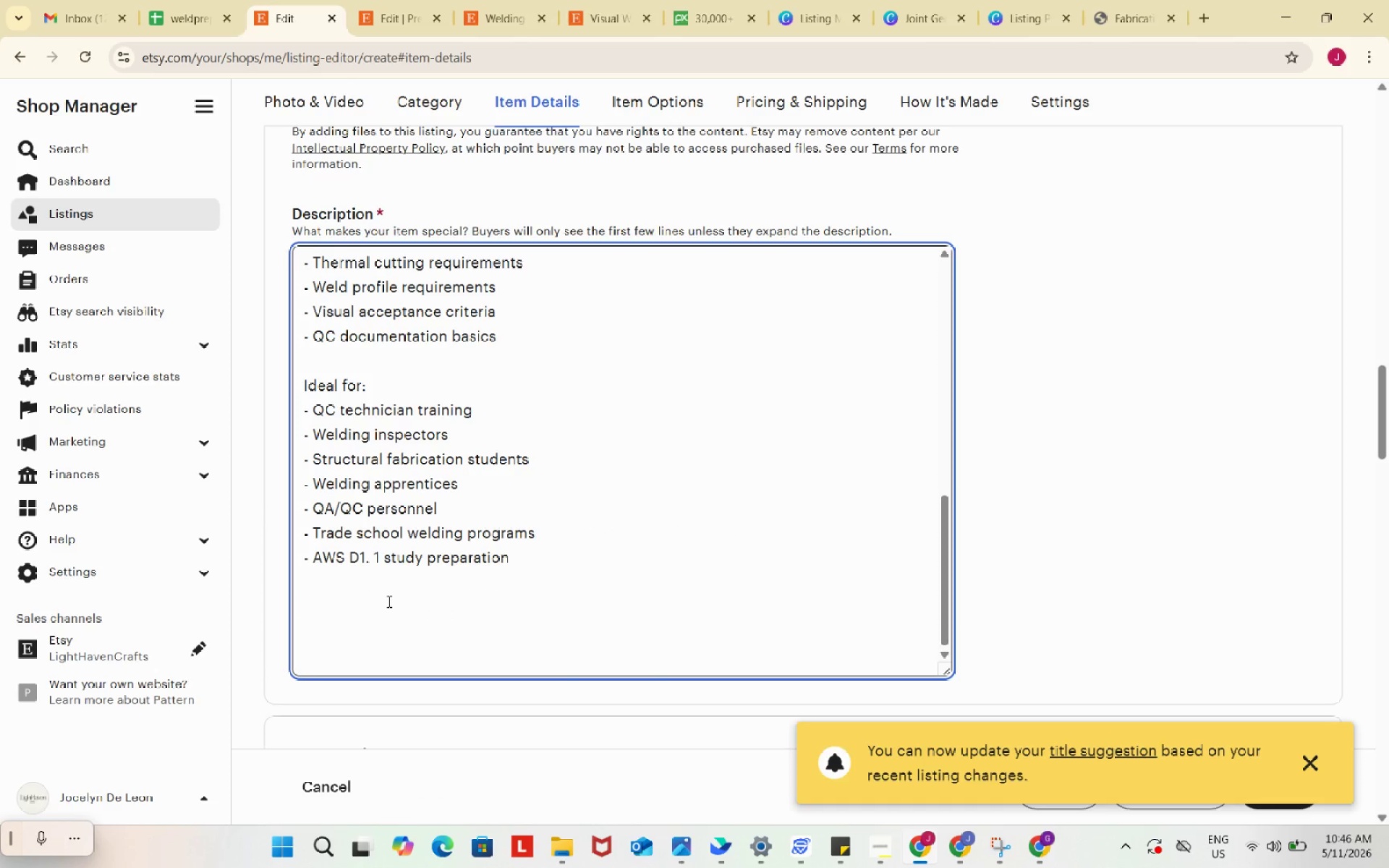 
key(Control+ControlLeft)
 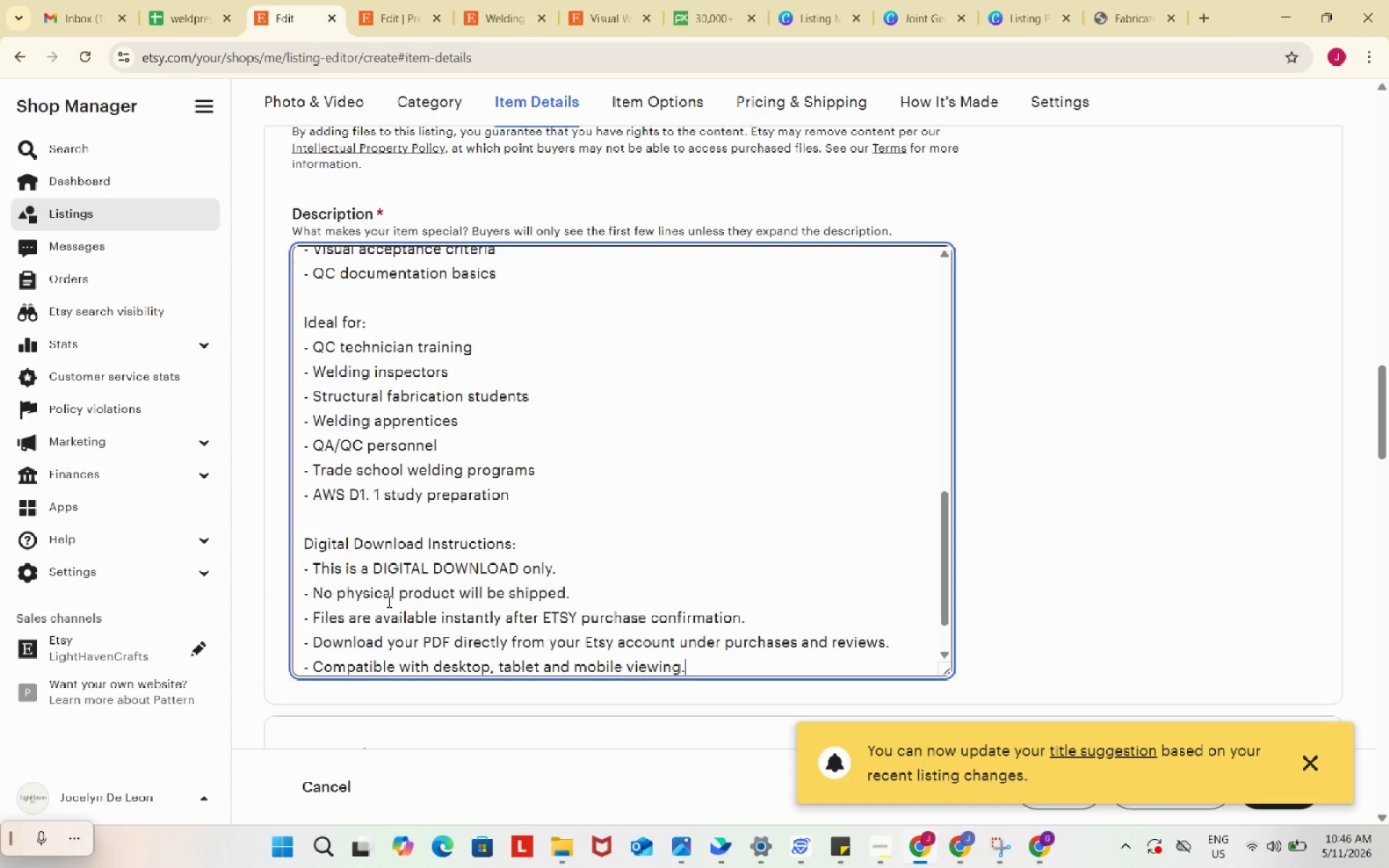 
key(Control+V)
 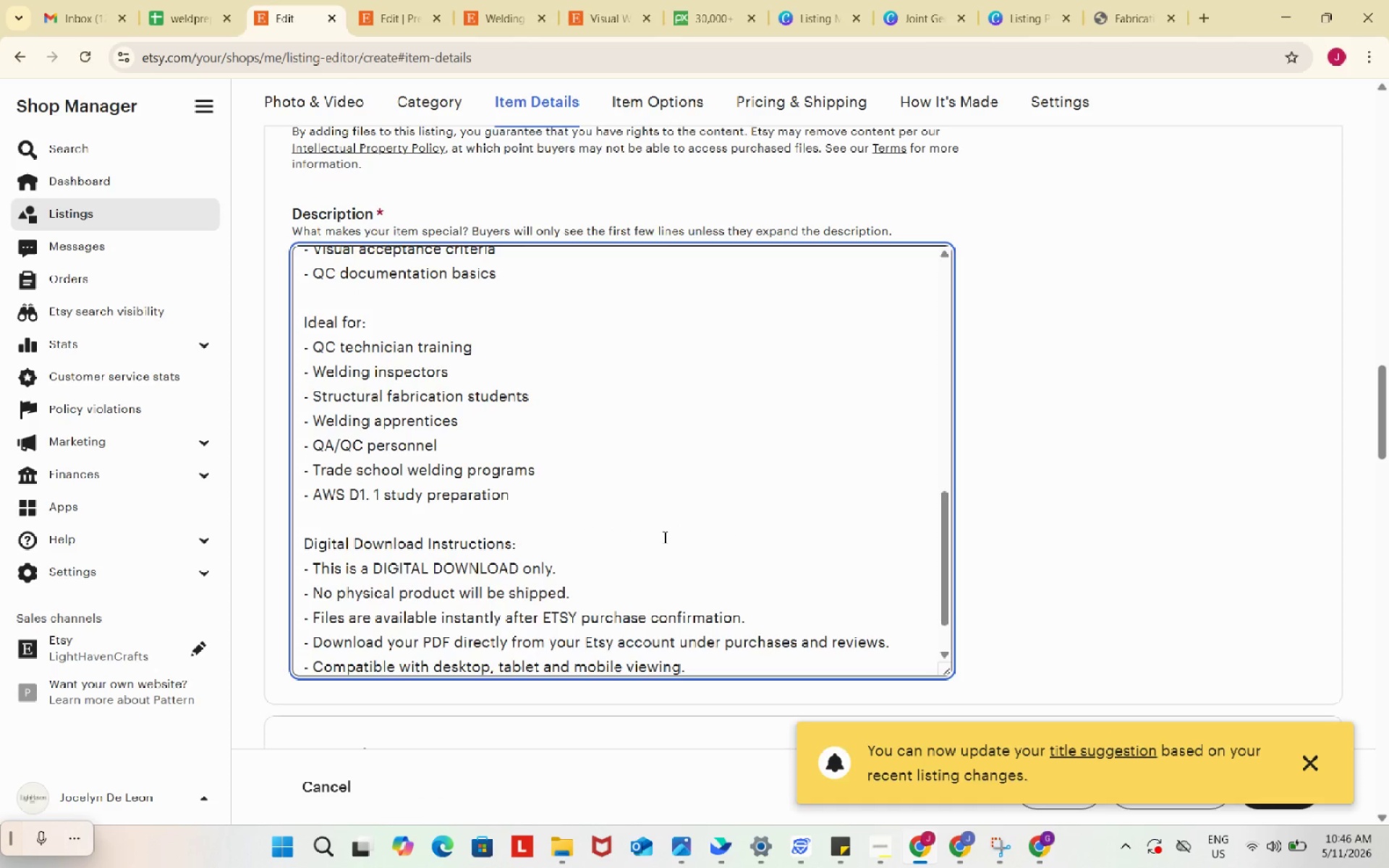 
scroll: coordinate [663, 537], scroll_direction: down, amount: 1.0
 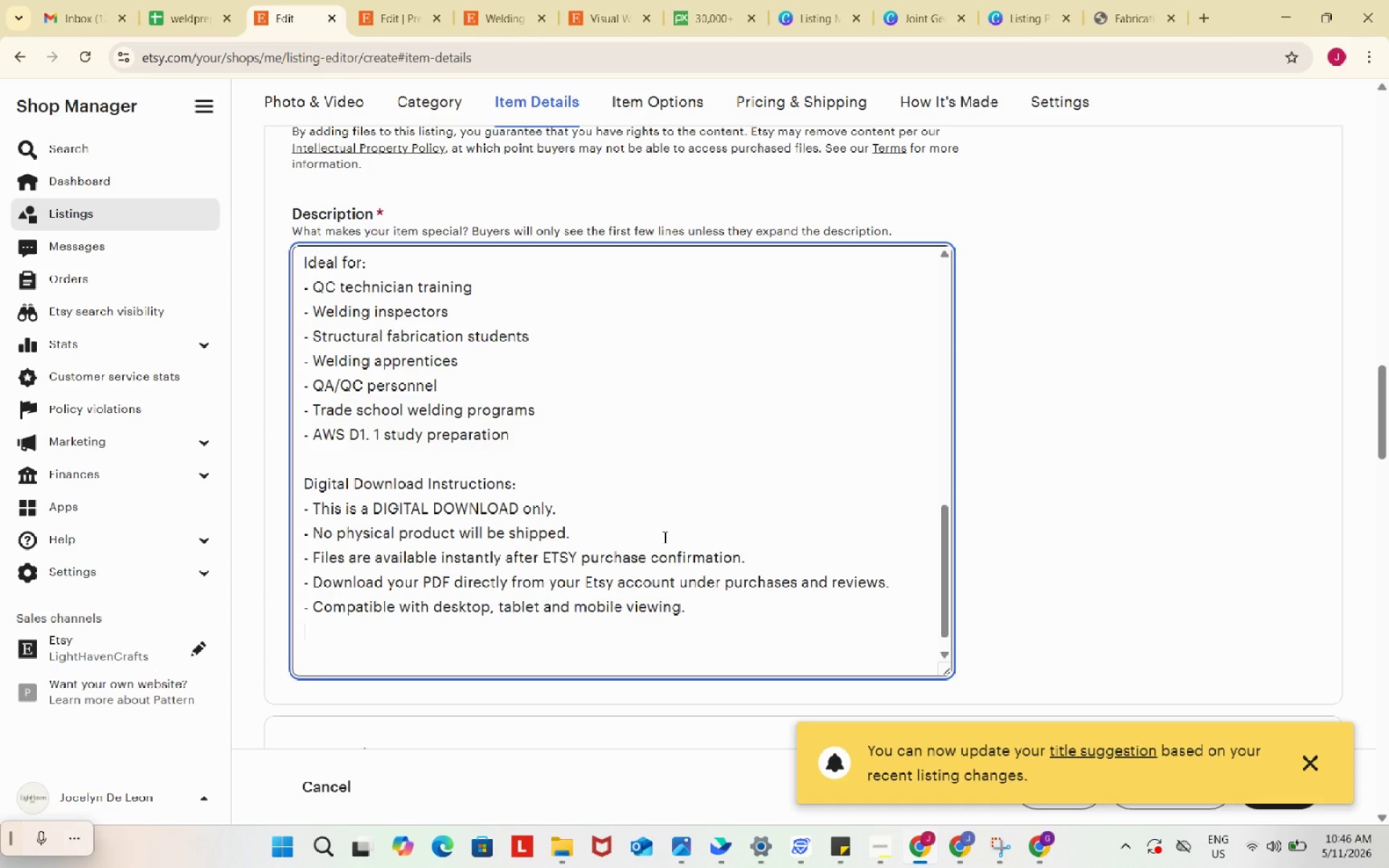 
key(Enter)
 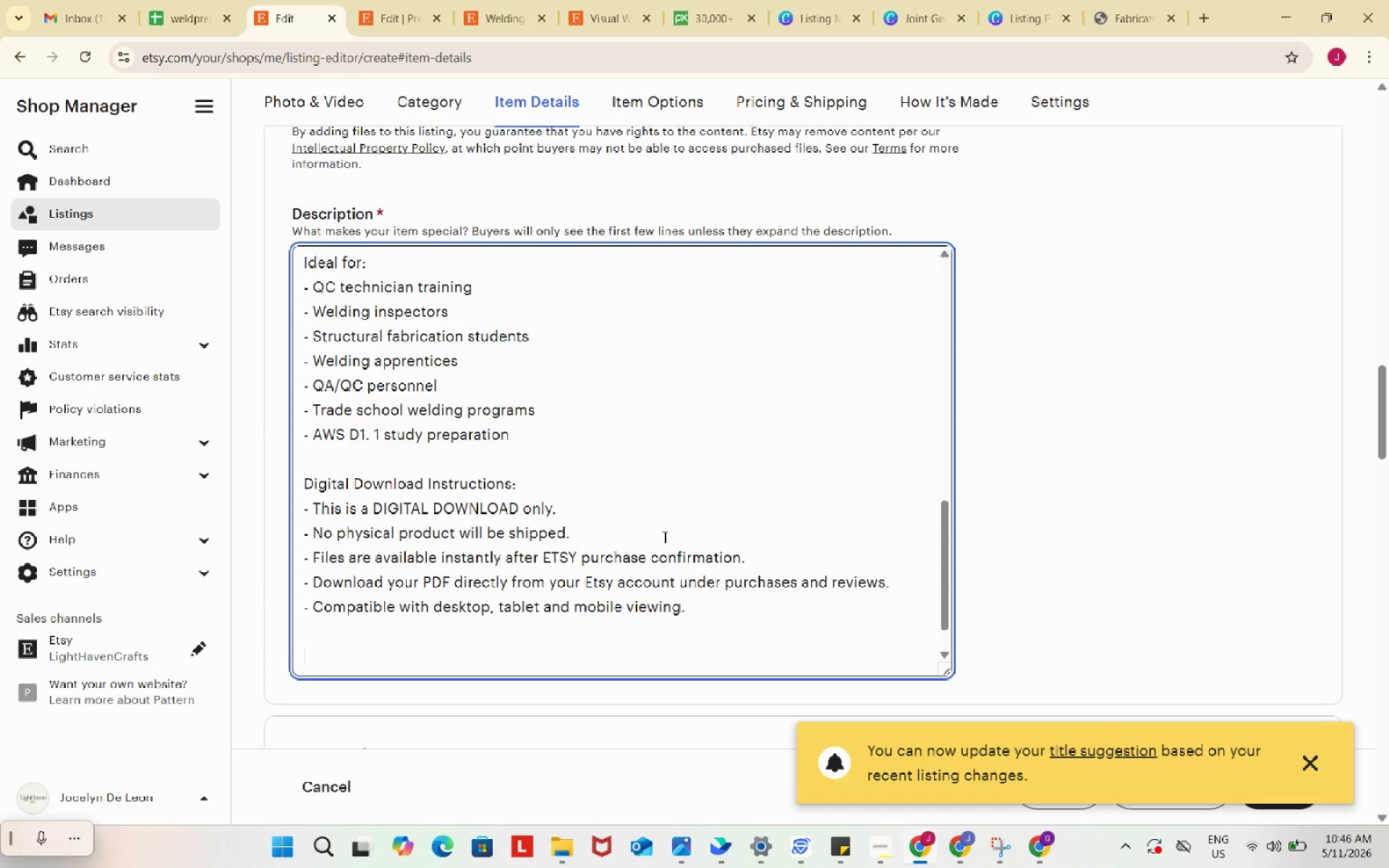 
key(Enter)
 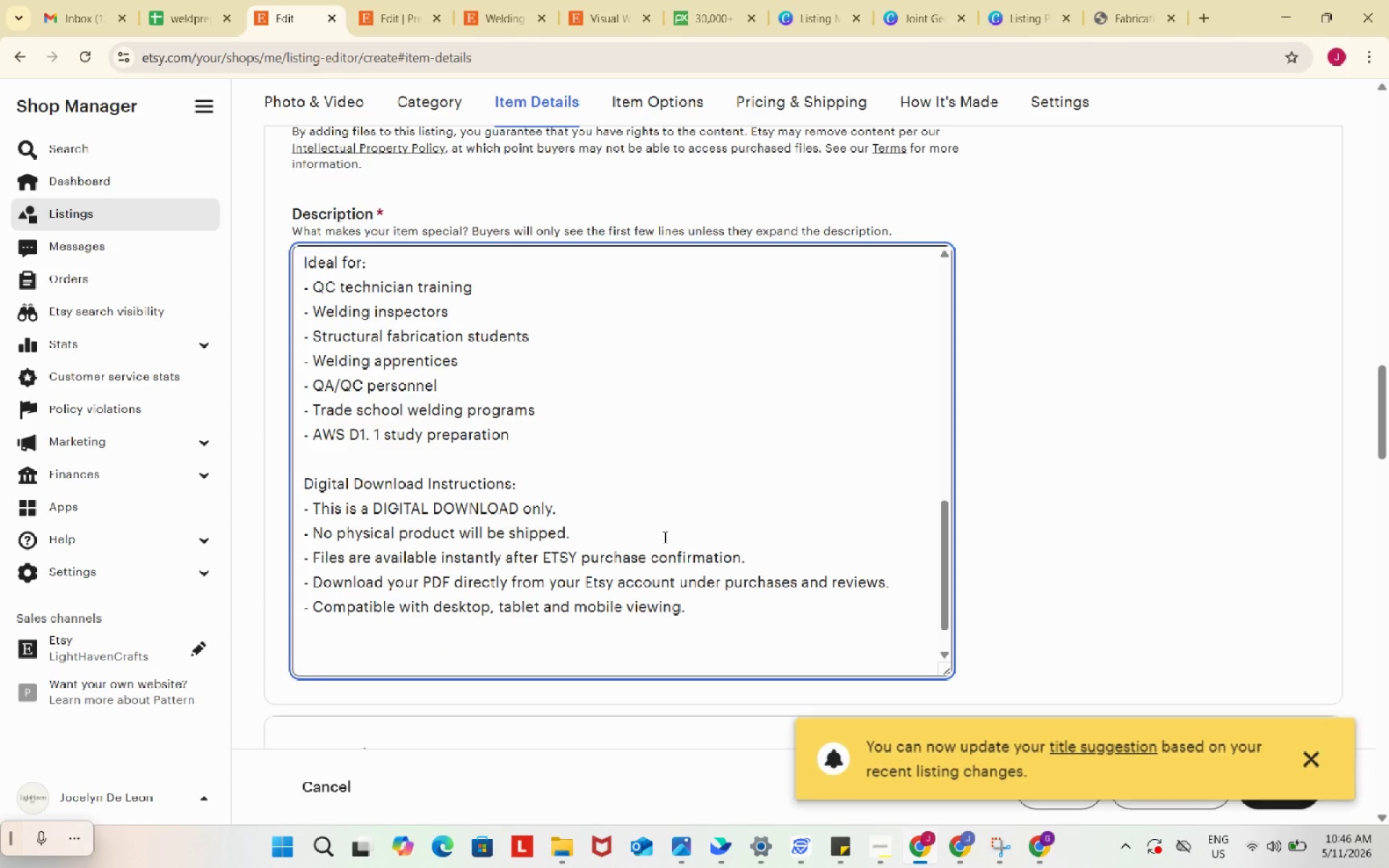 
type(Important Discalaimer:)
 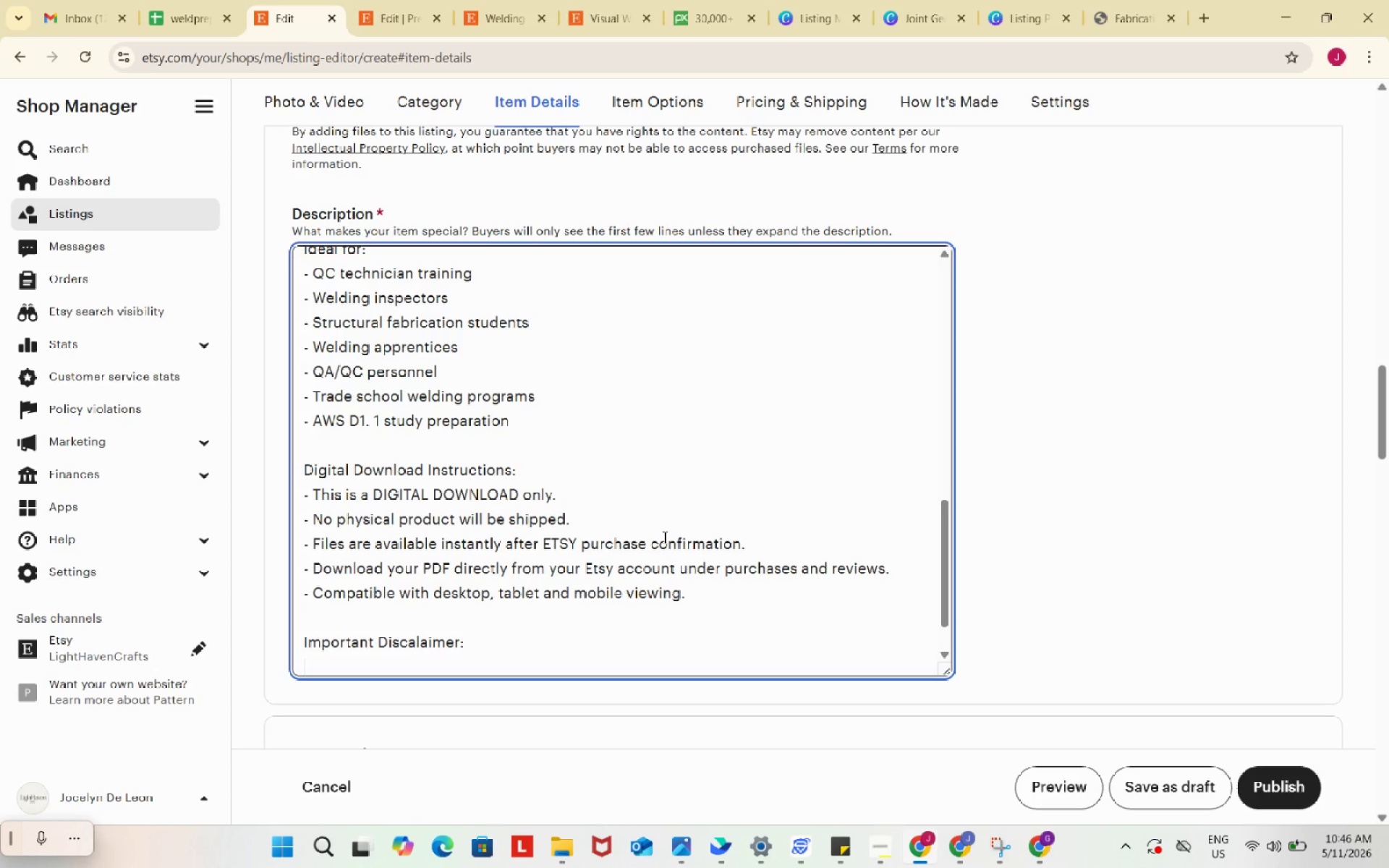 
key(Enter)
 